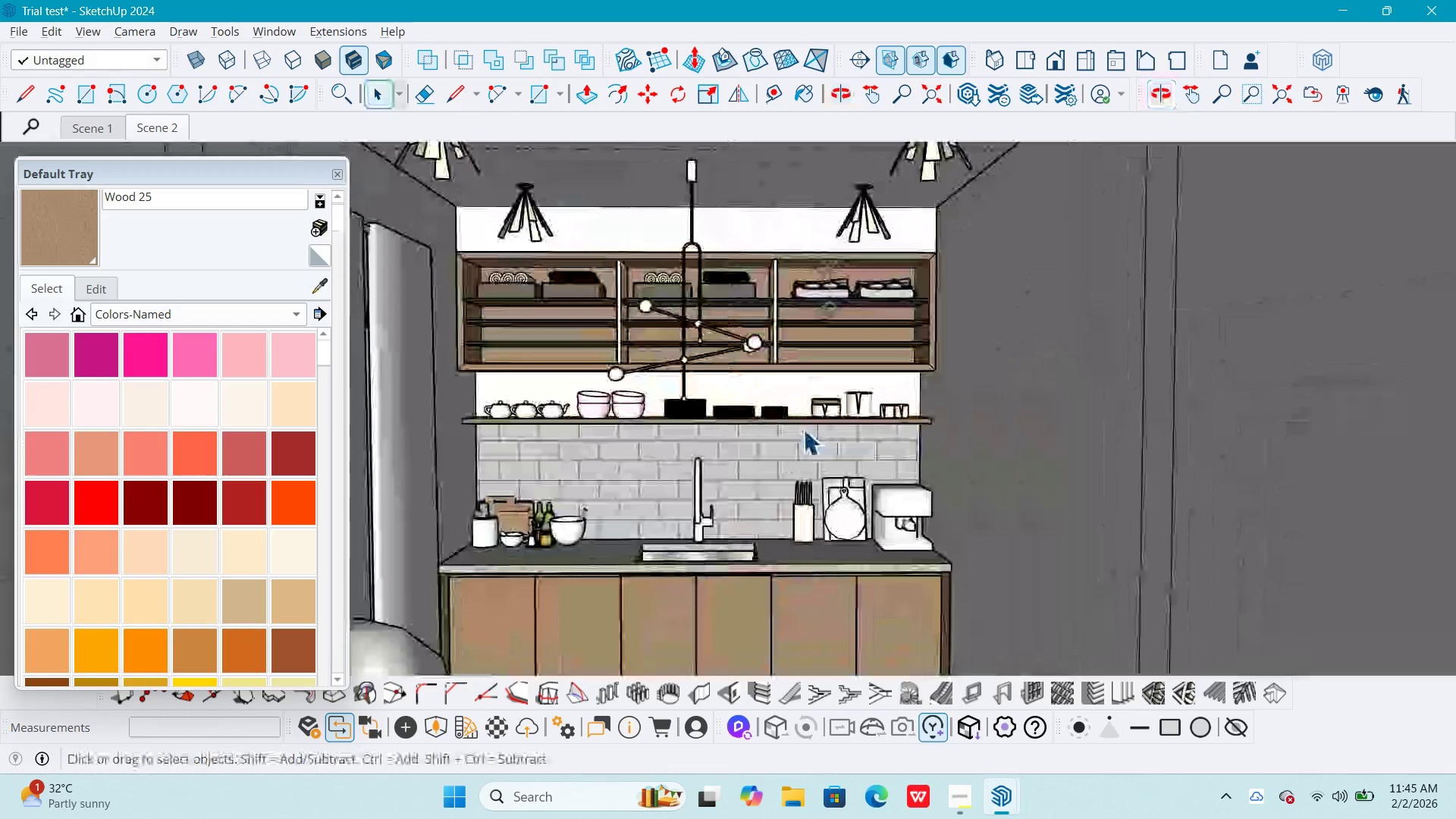 
scroll: coordinate [710, 297], scroll_direction: up, amount: 10.0
 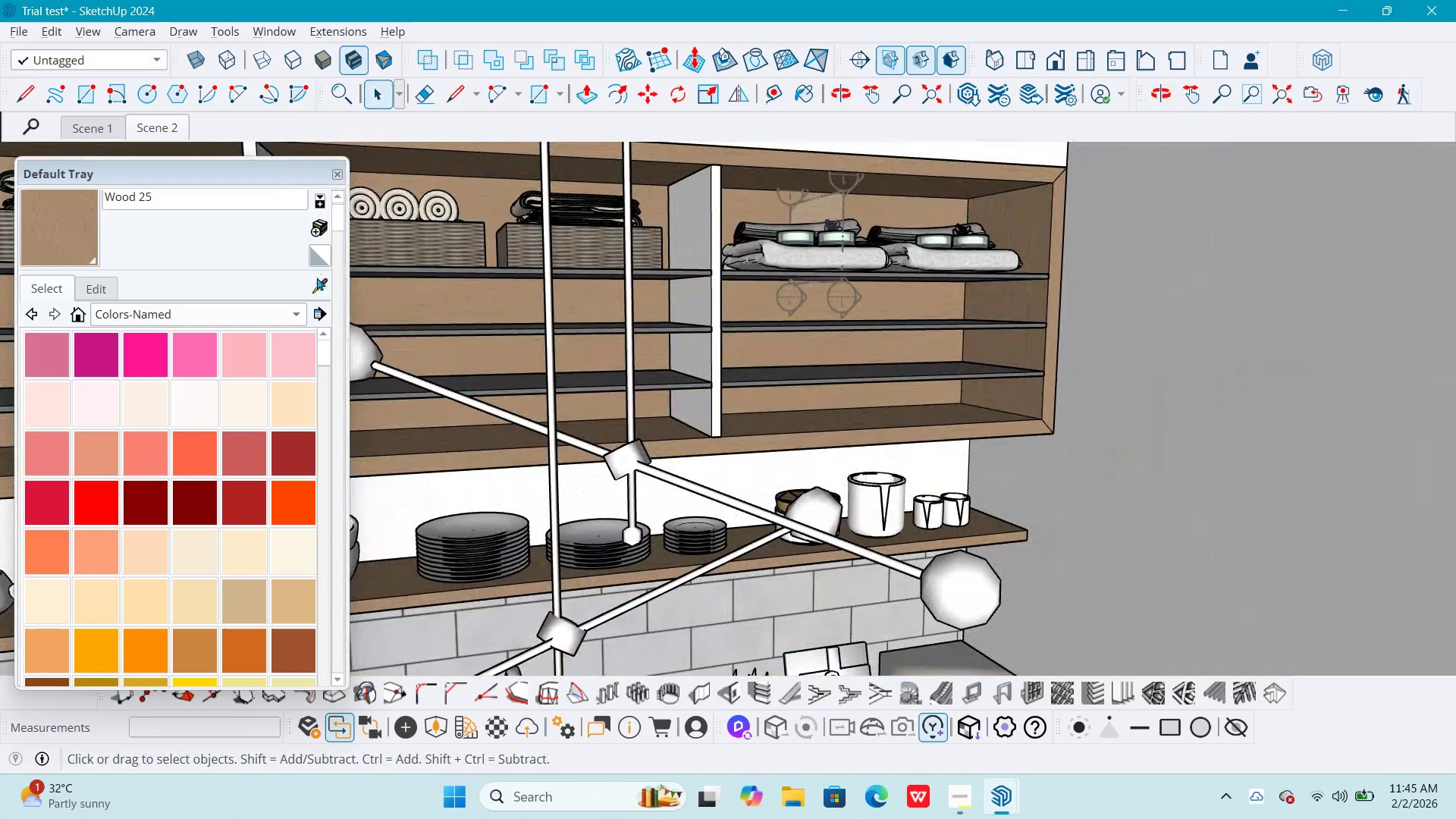 
left_click([314, 281])
 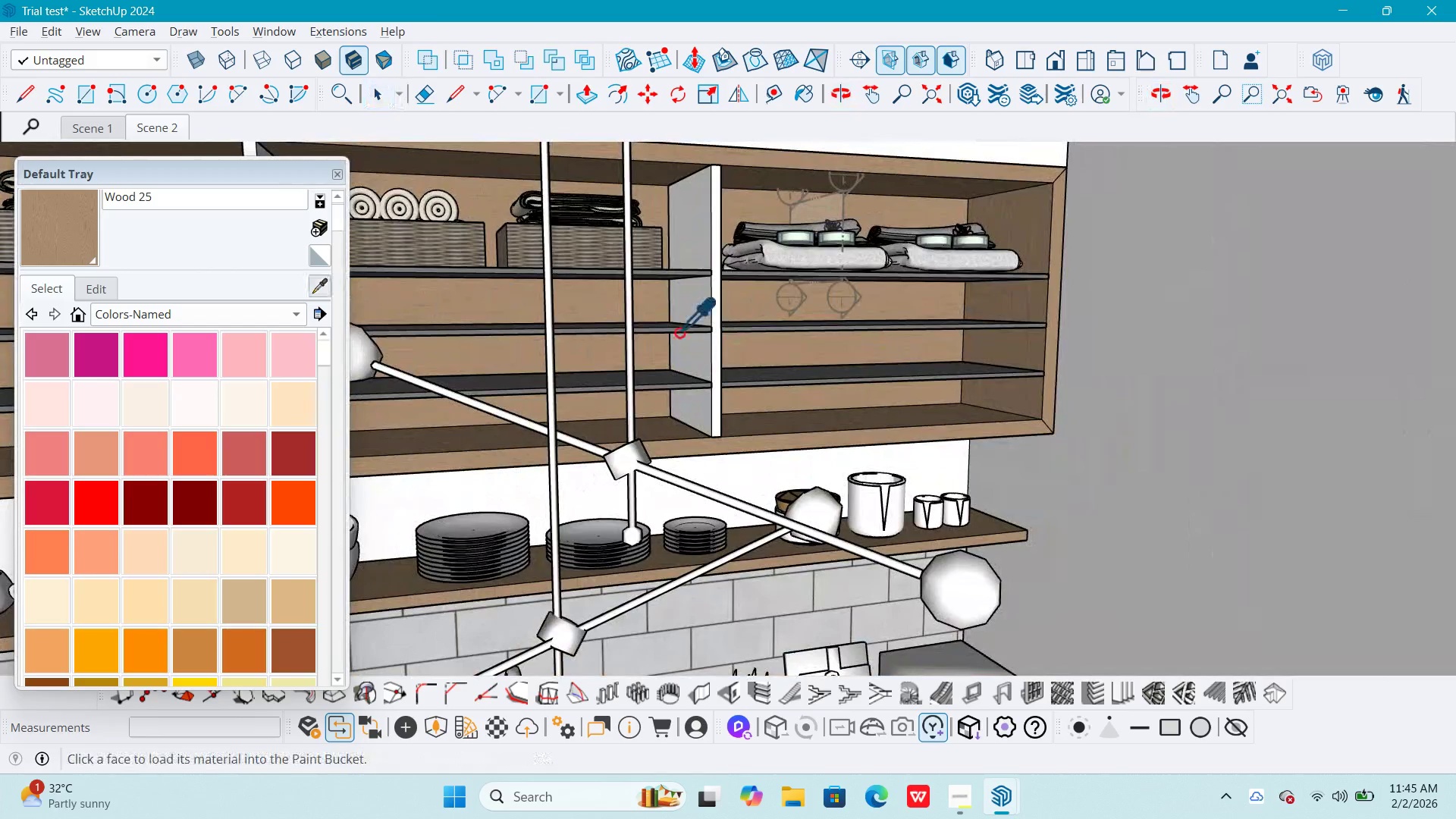 
scroll: coordinate [686, 349], scroll_direction: up, amount: 4.0
 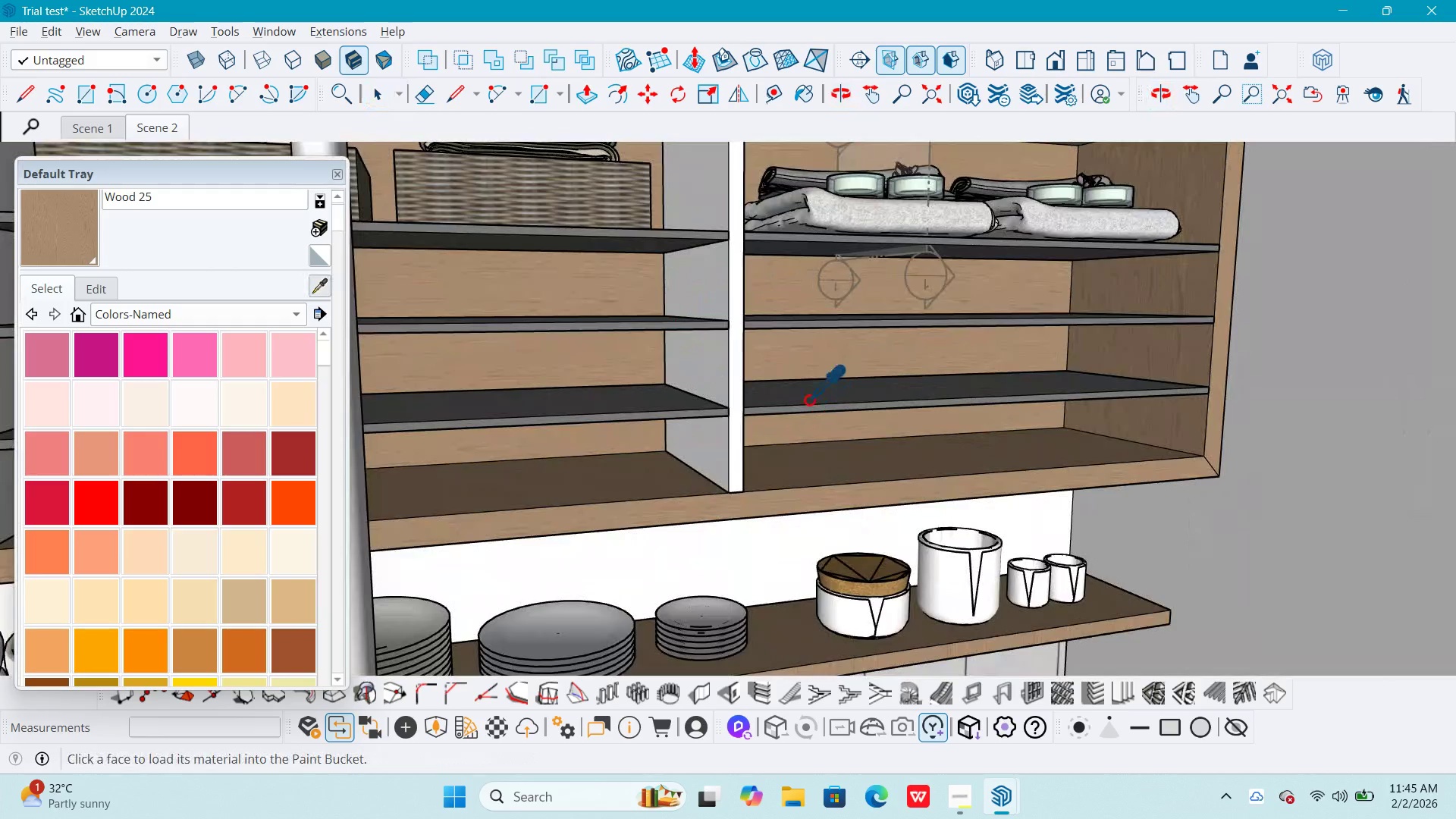 
left_click([808, 400])
 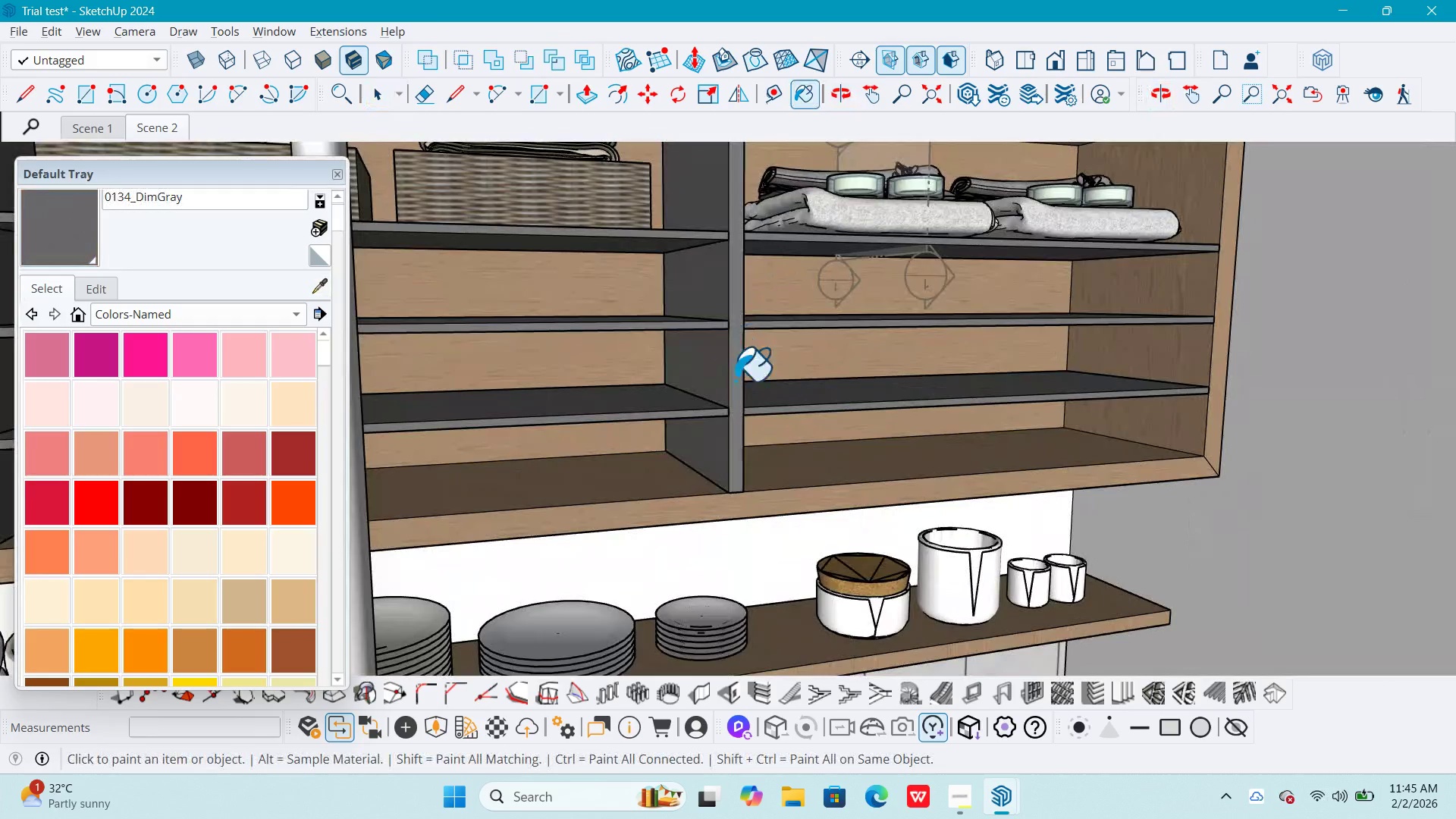 
key(Space)
 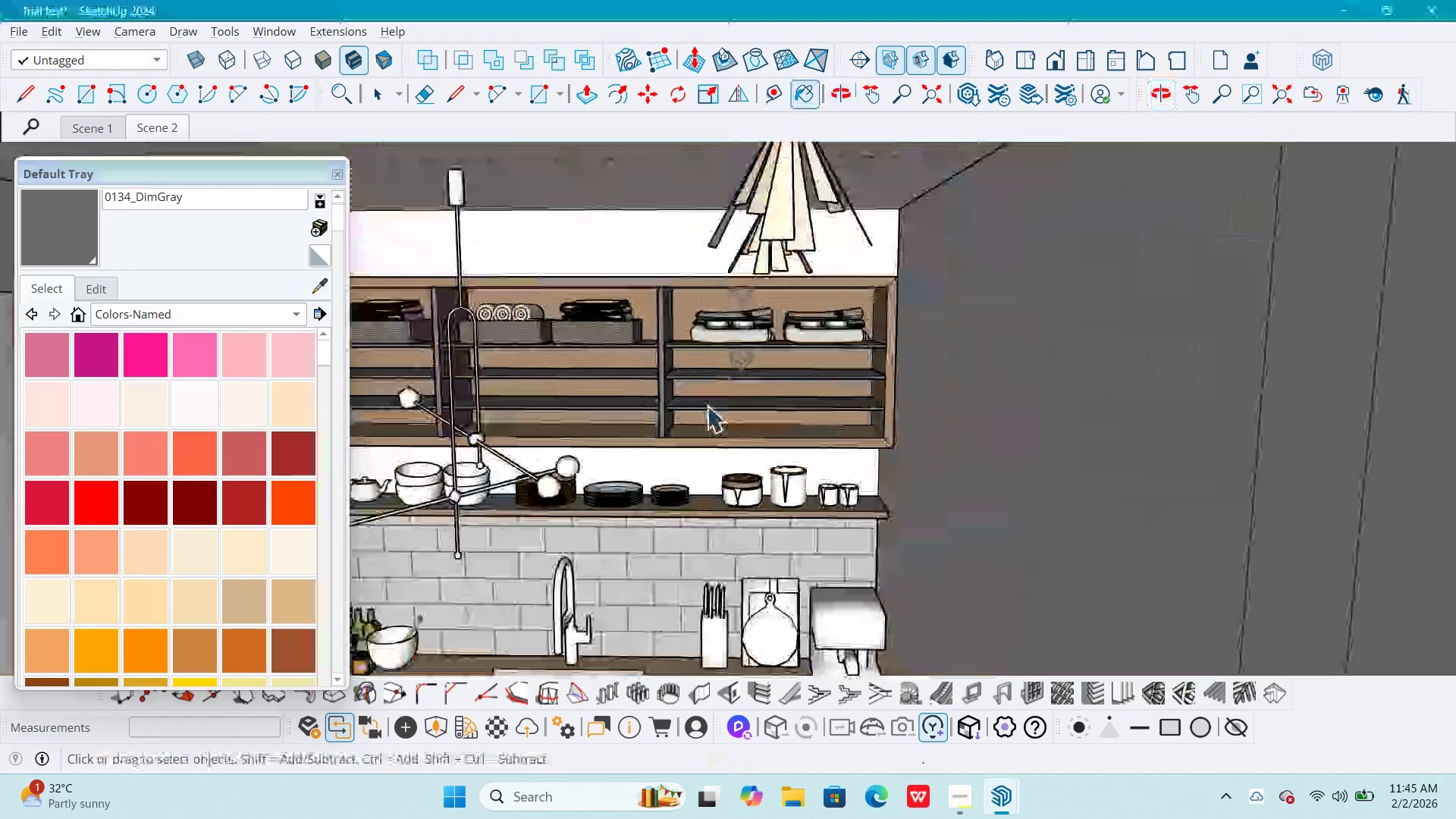 
key(Escape)
 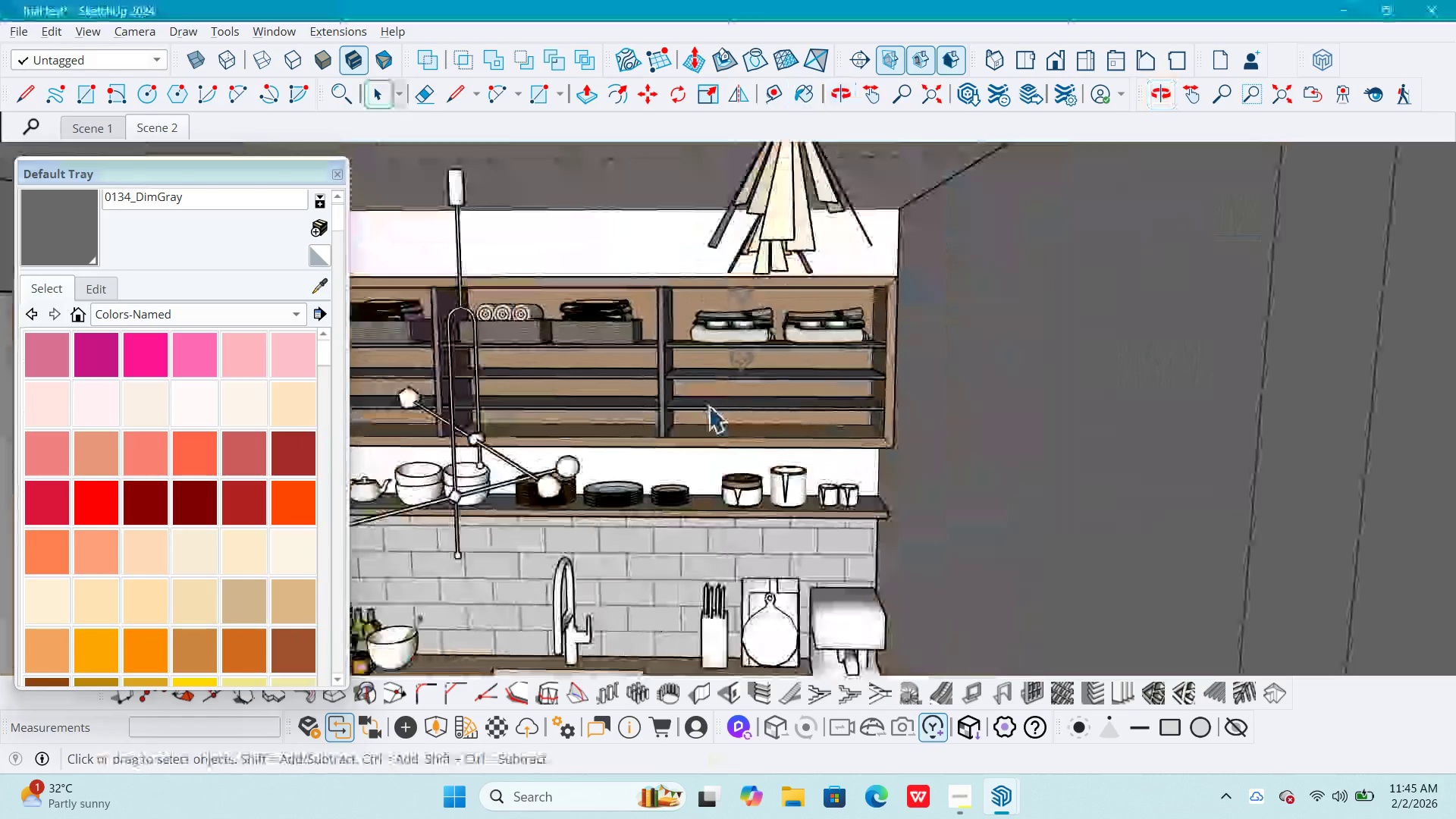 
key(Escape)
 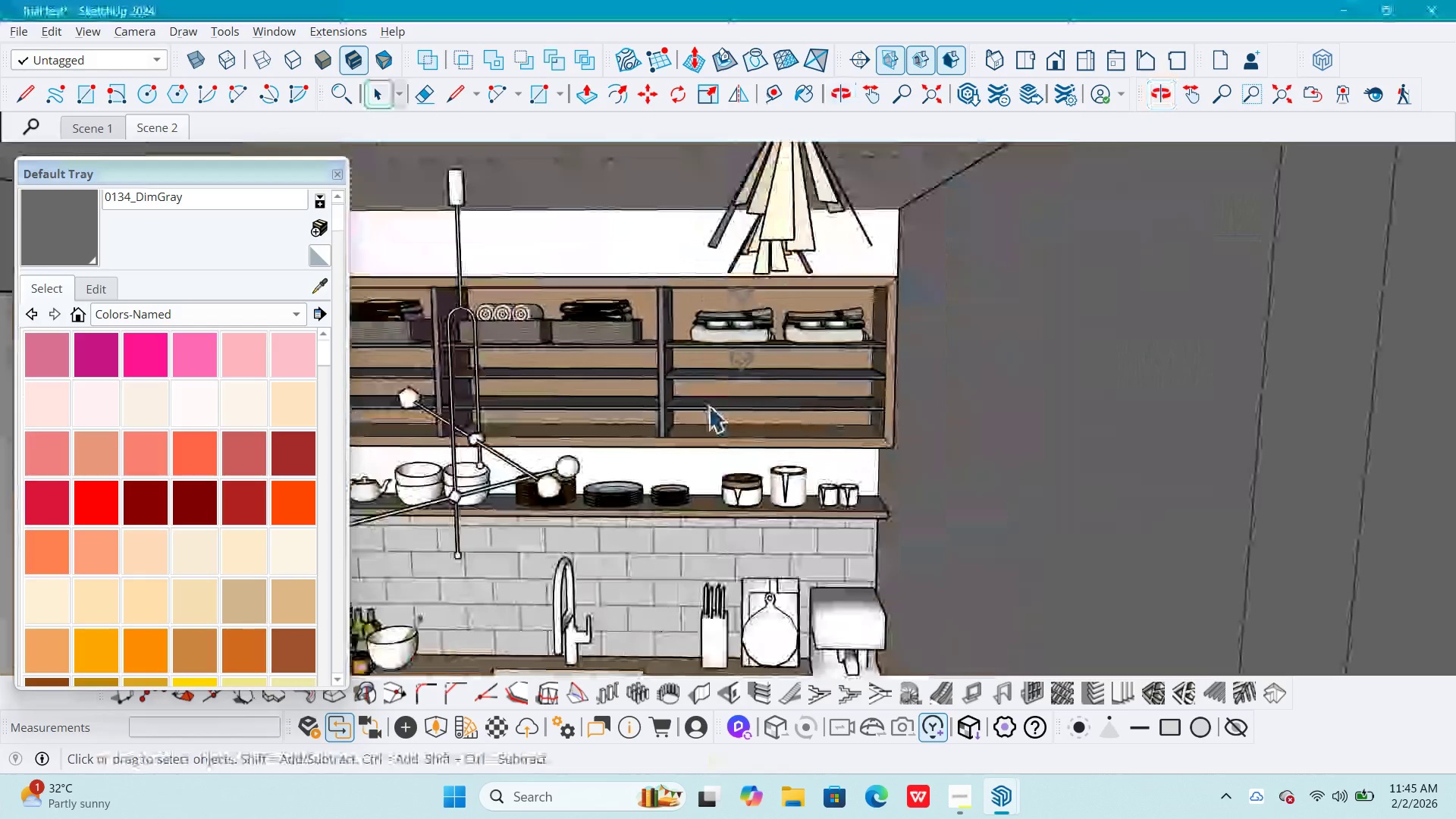 
key(Escape)
 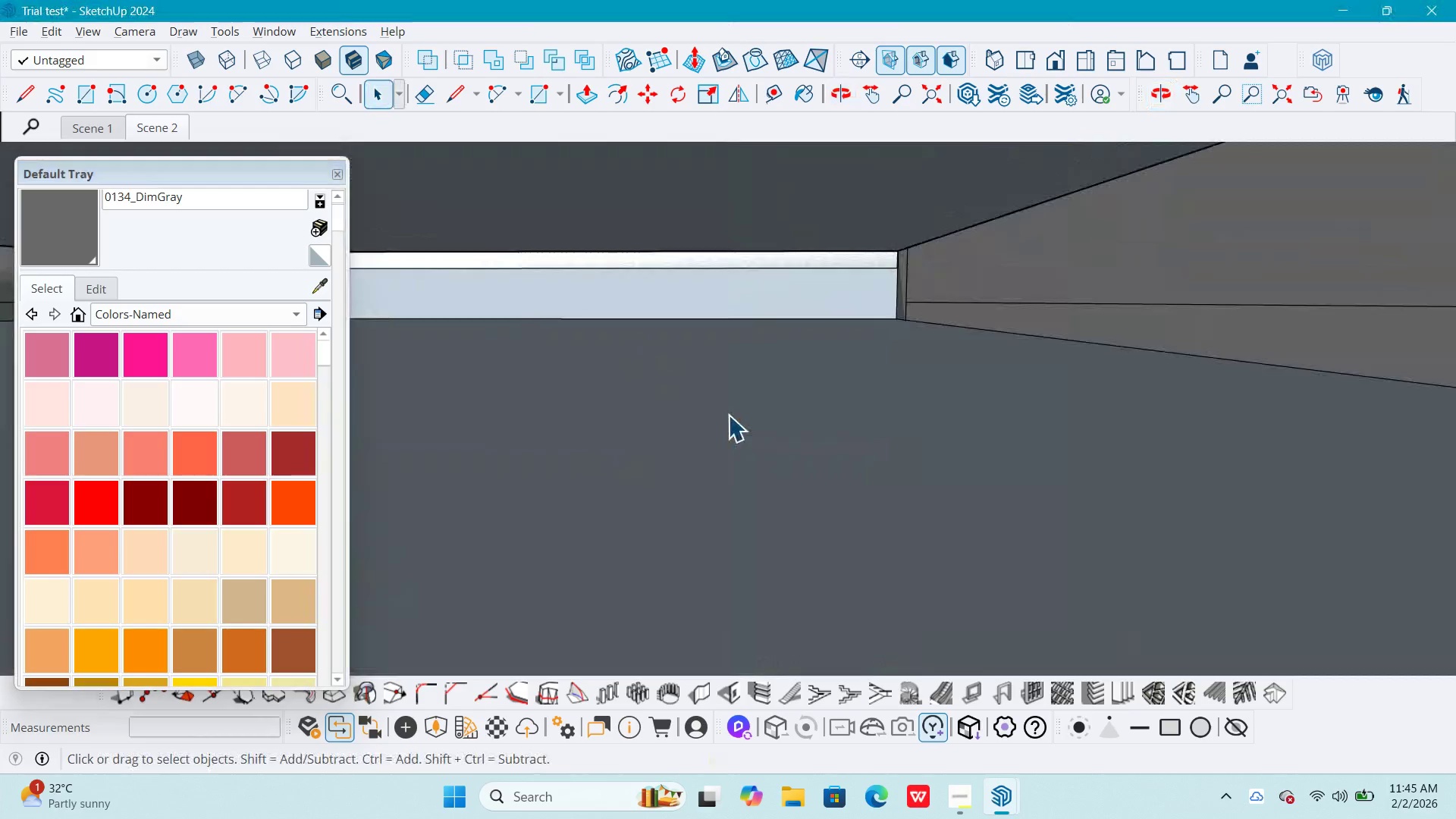 
key(Escape)
 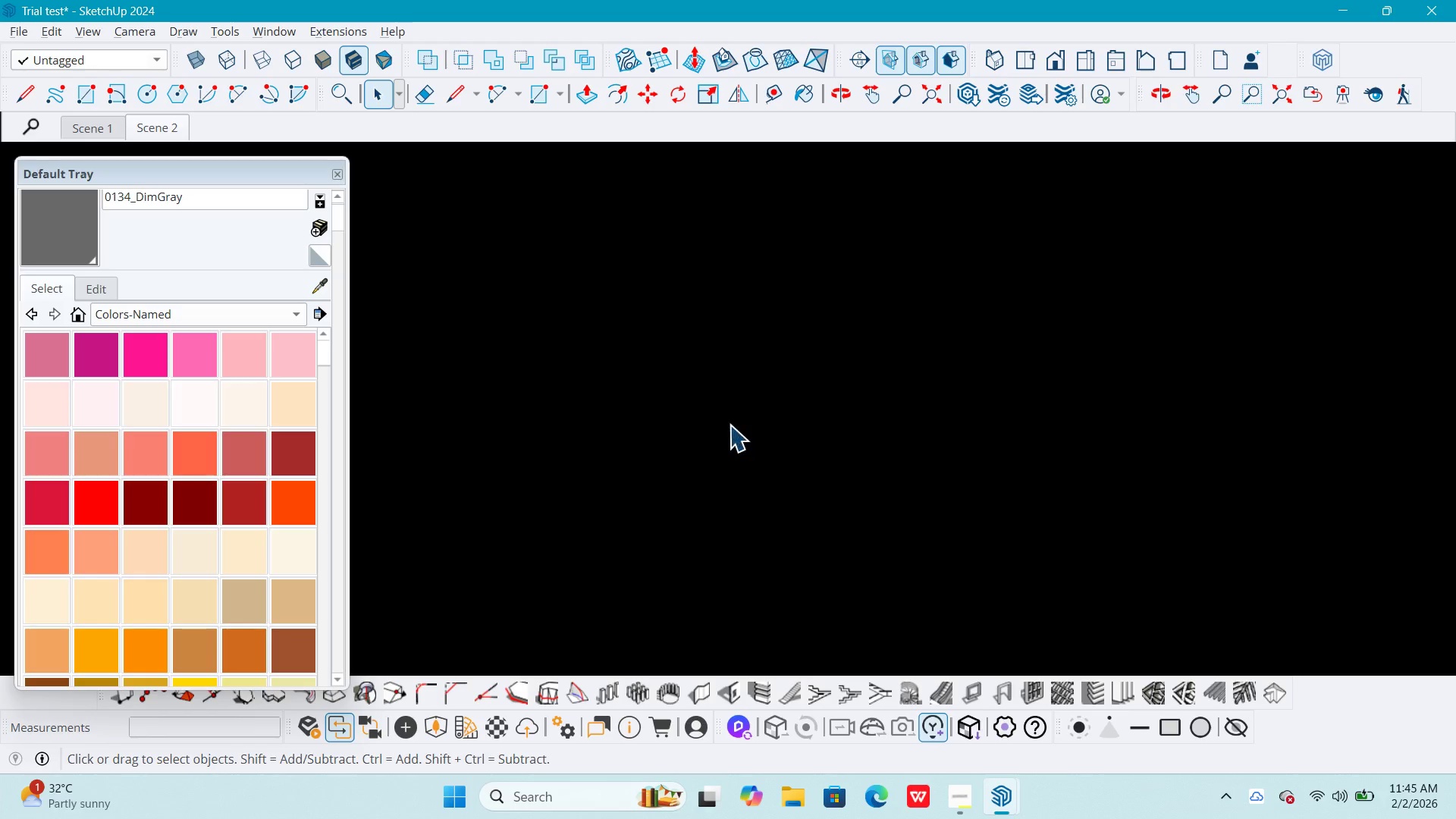 
key(Escape)
 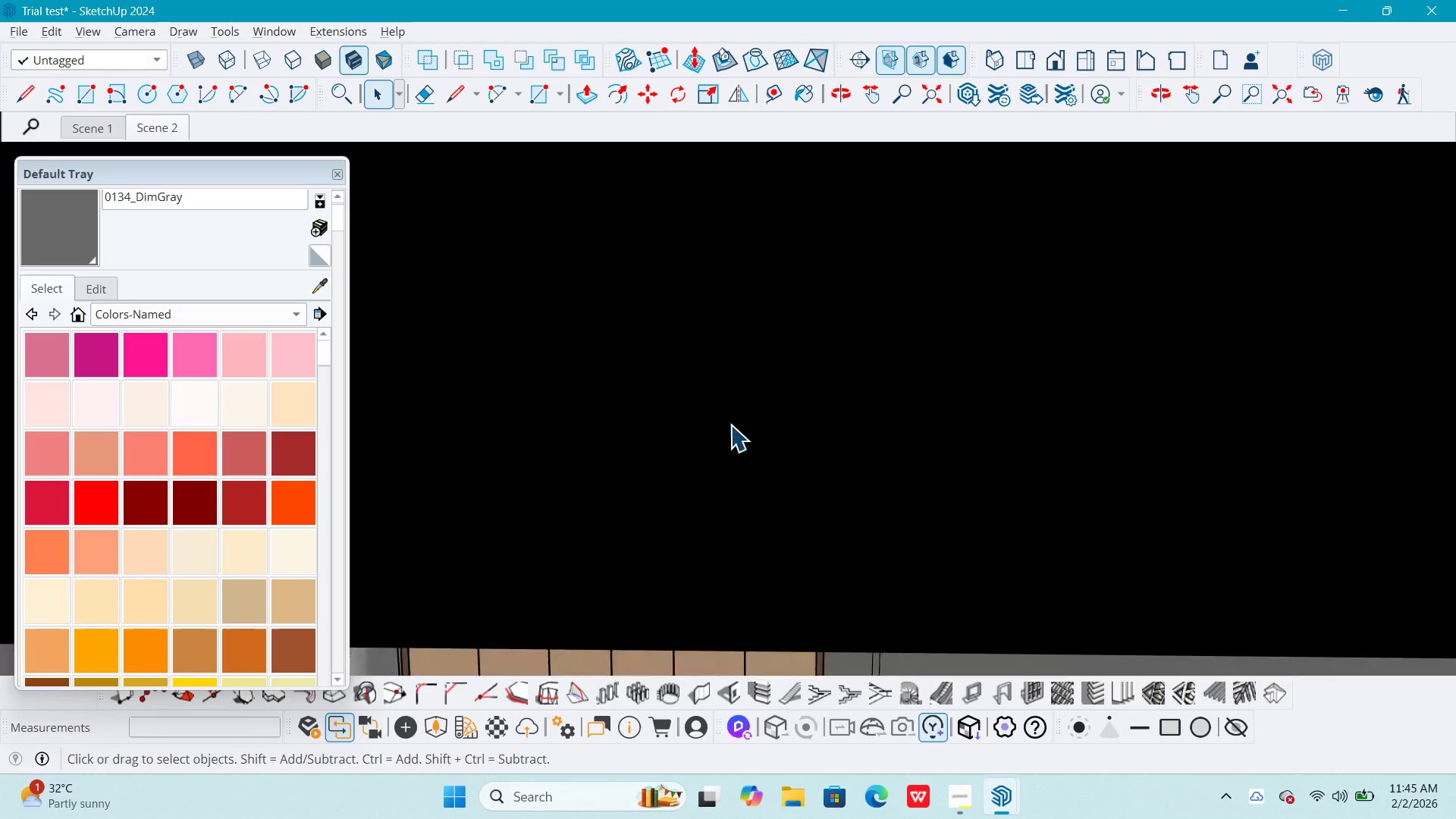 
key(Escape)
 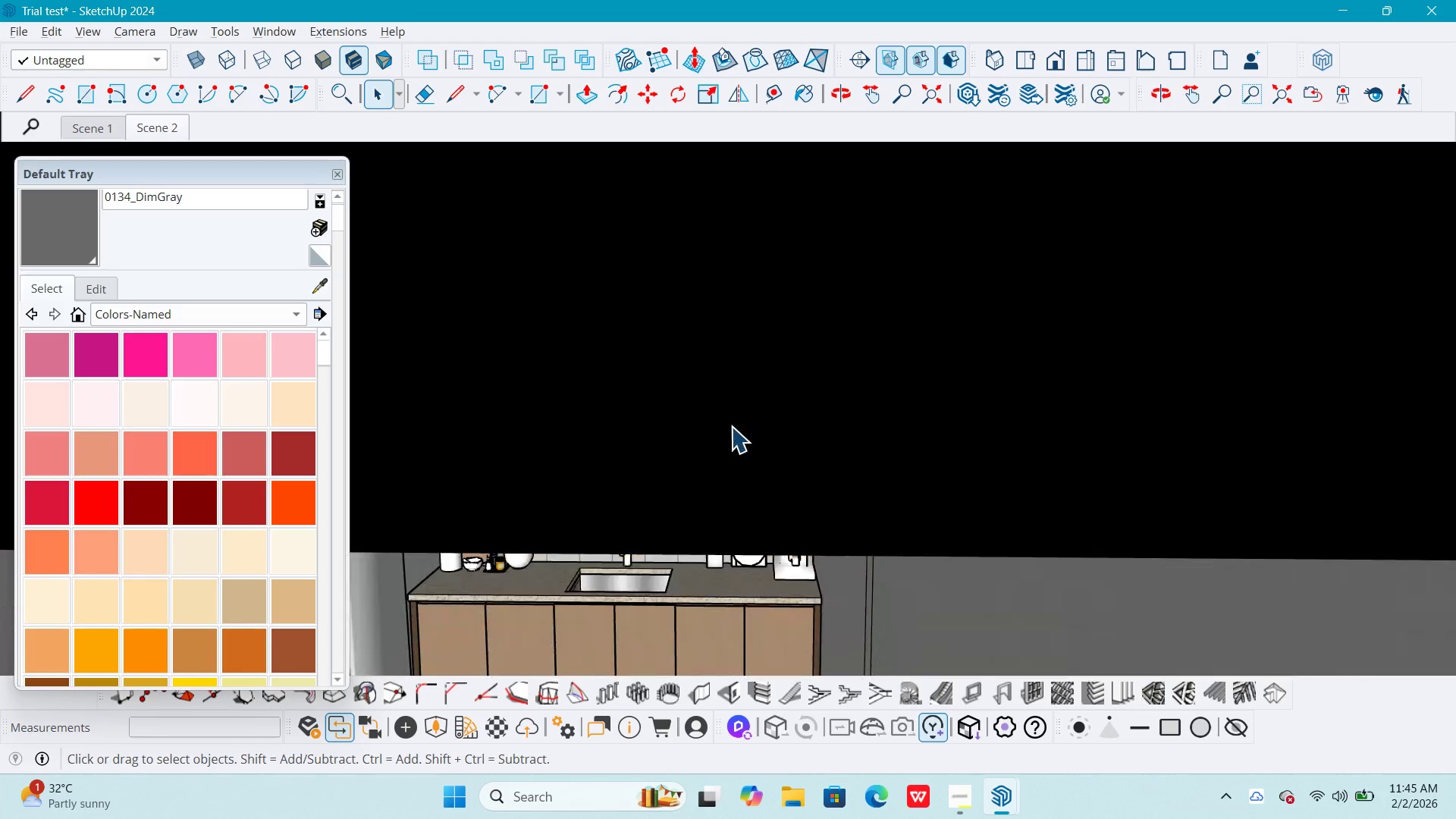 
key(Escape)
 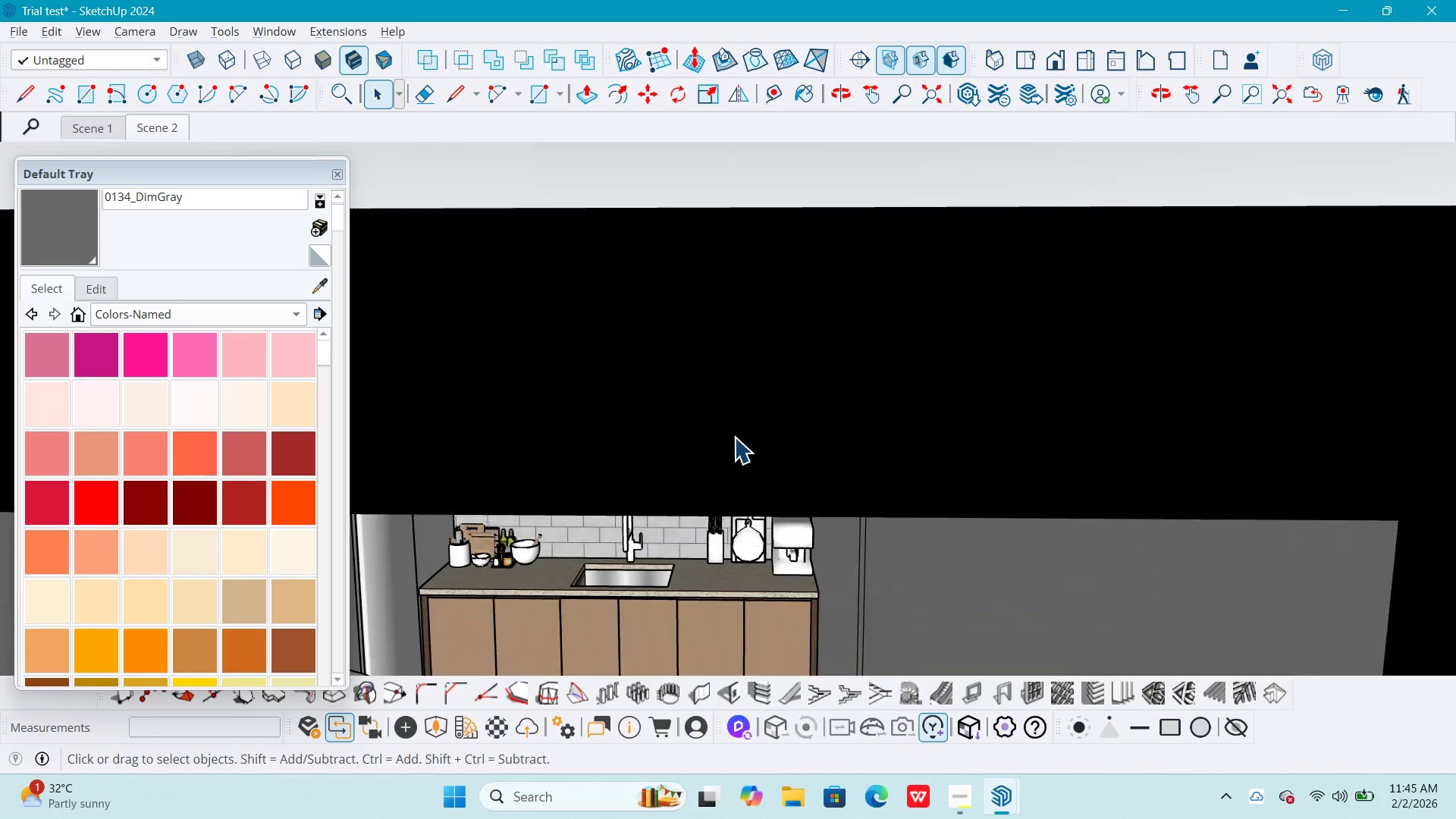 
key(Escape)
 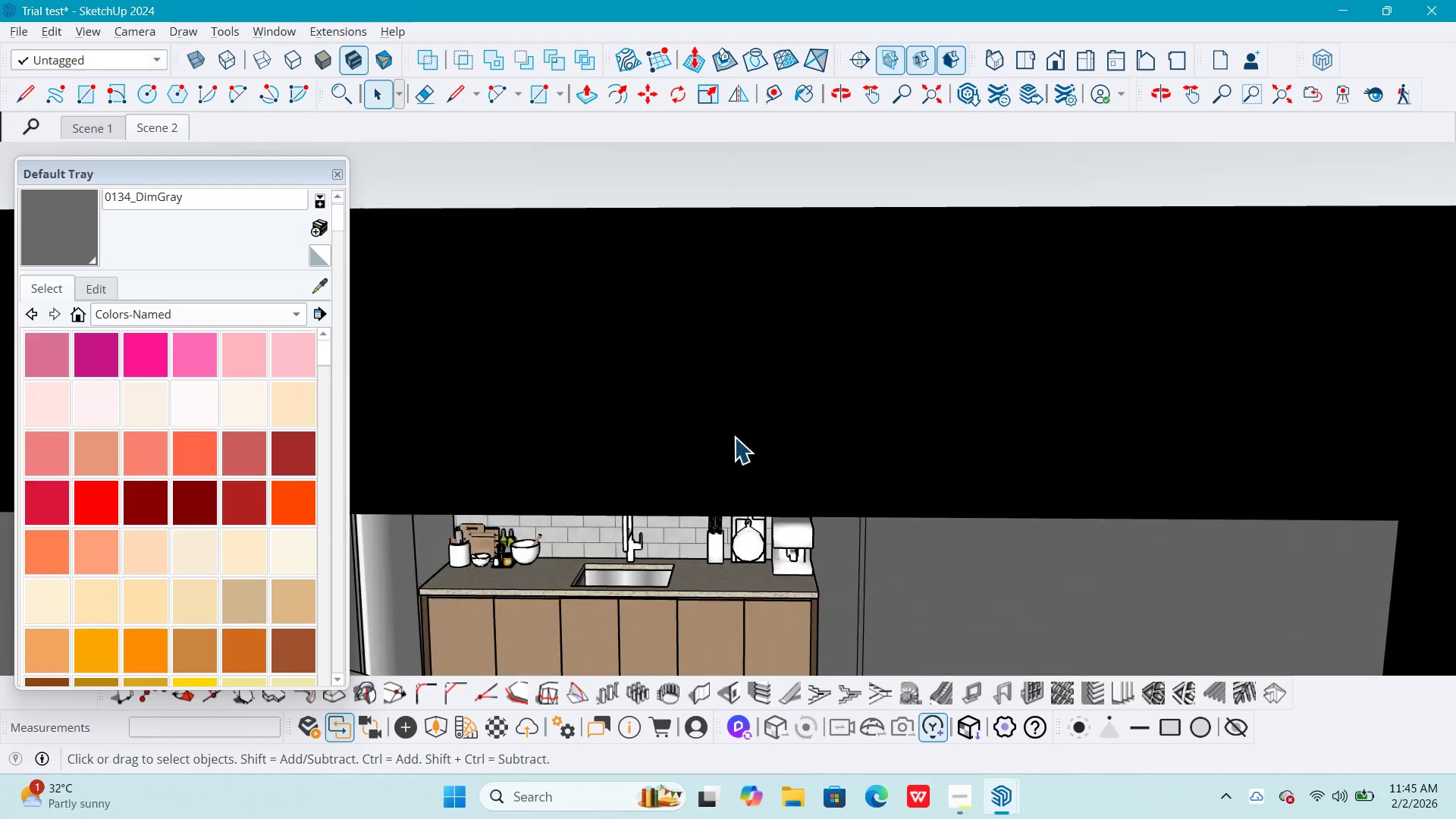 
key(Escape)
 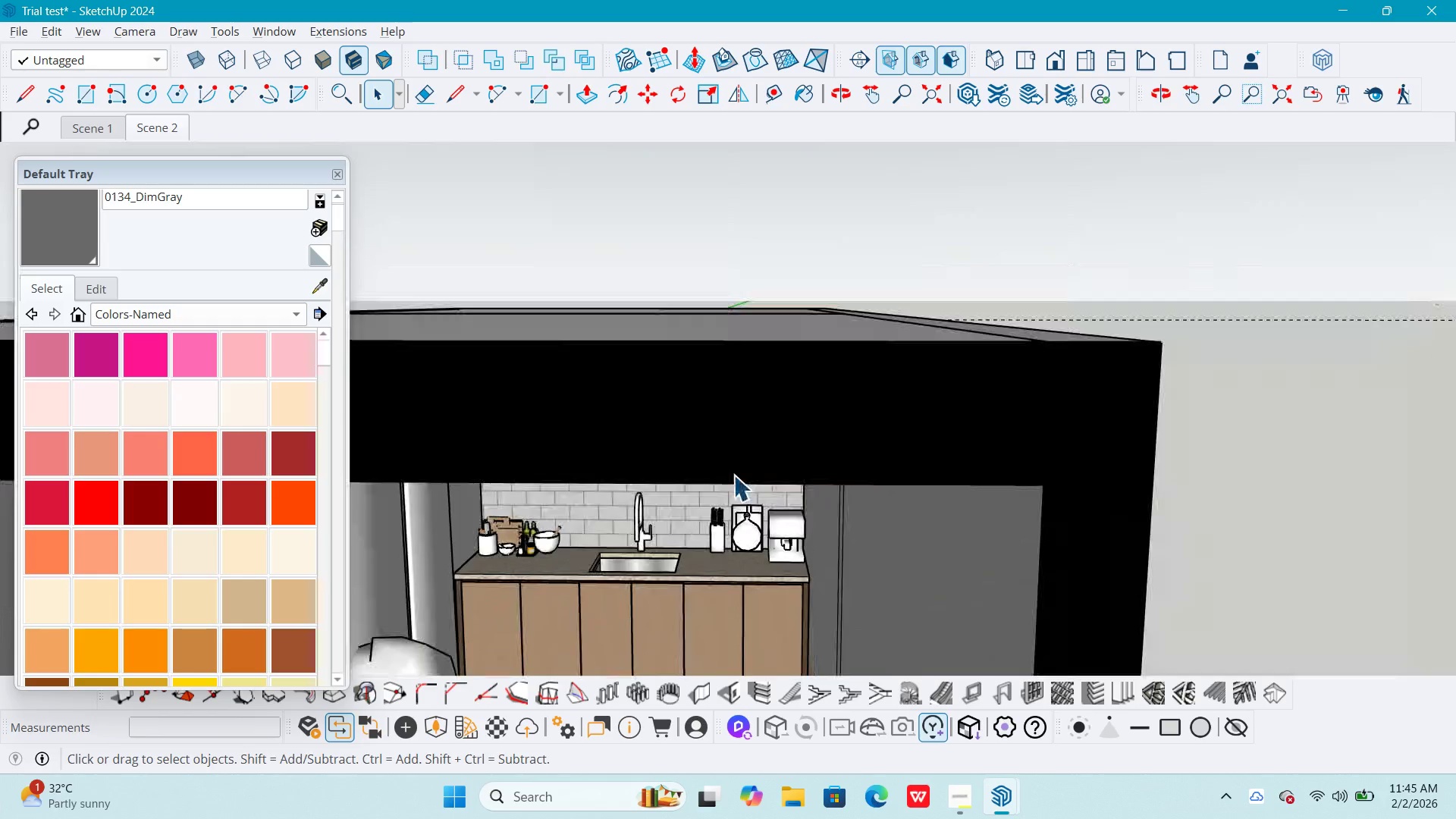 
key(Escape)
 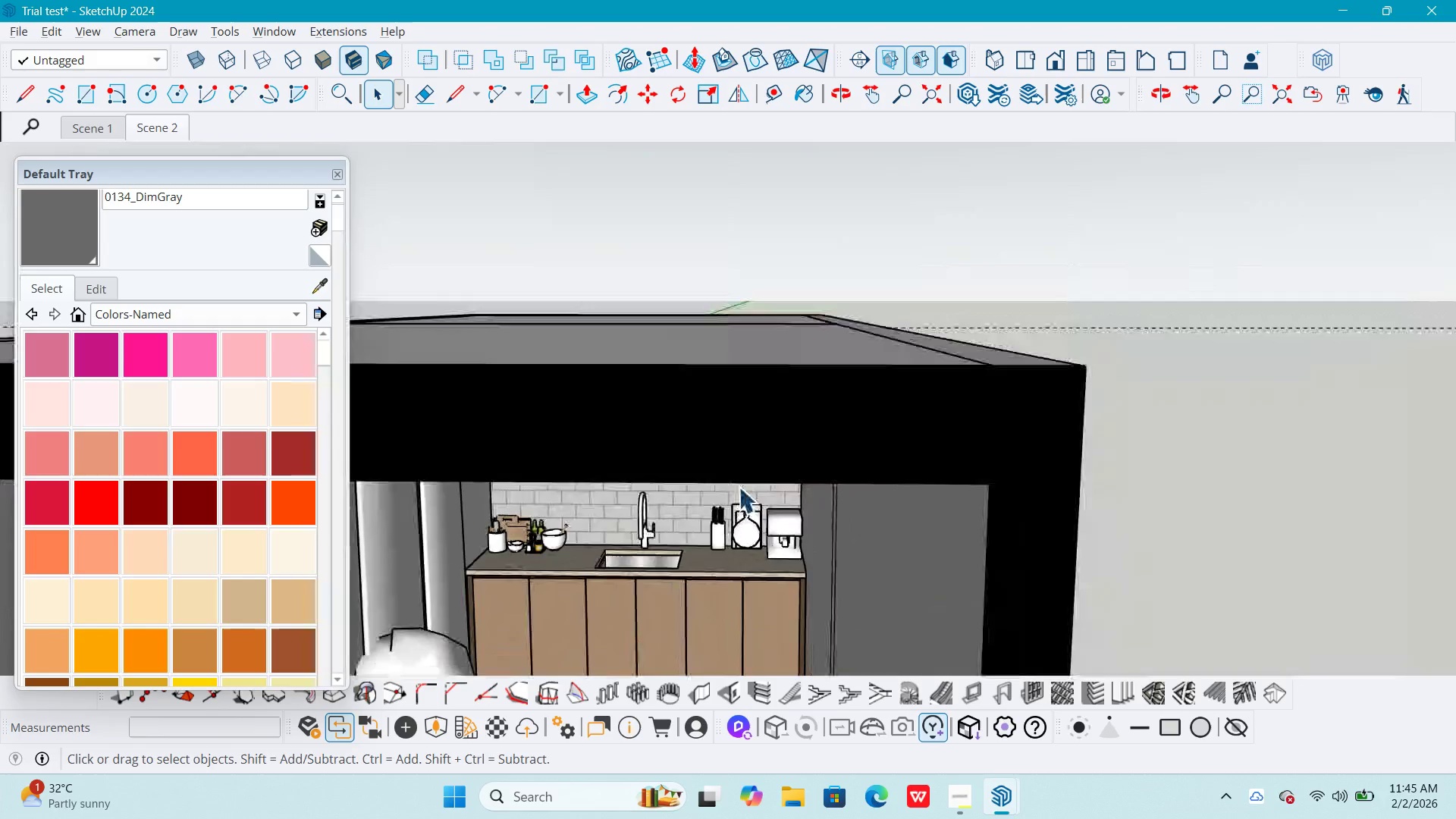 
key(Escape)
 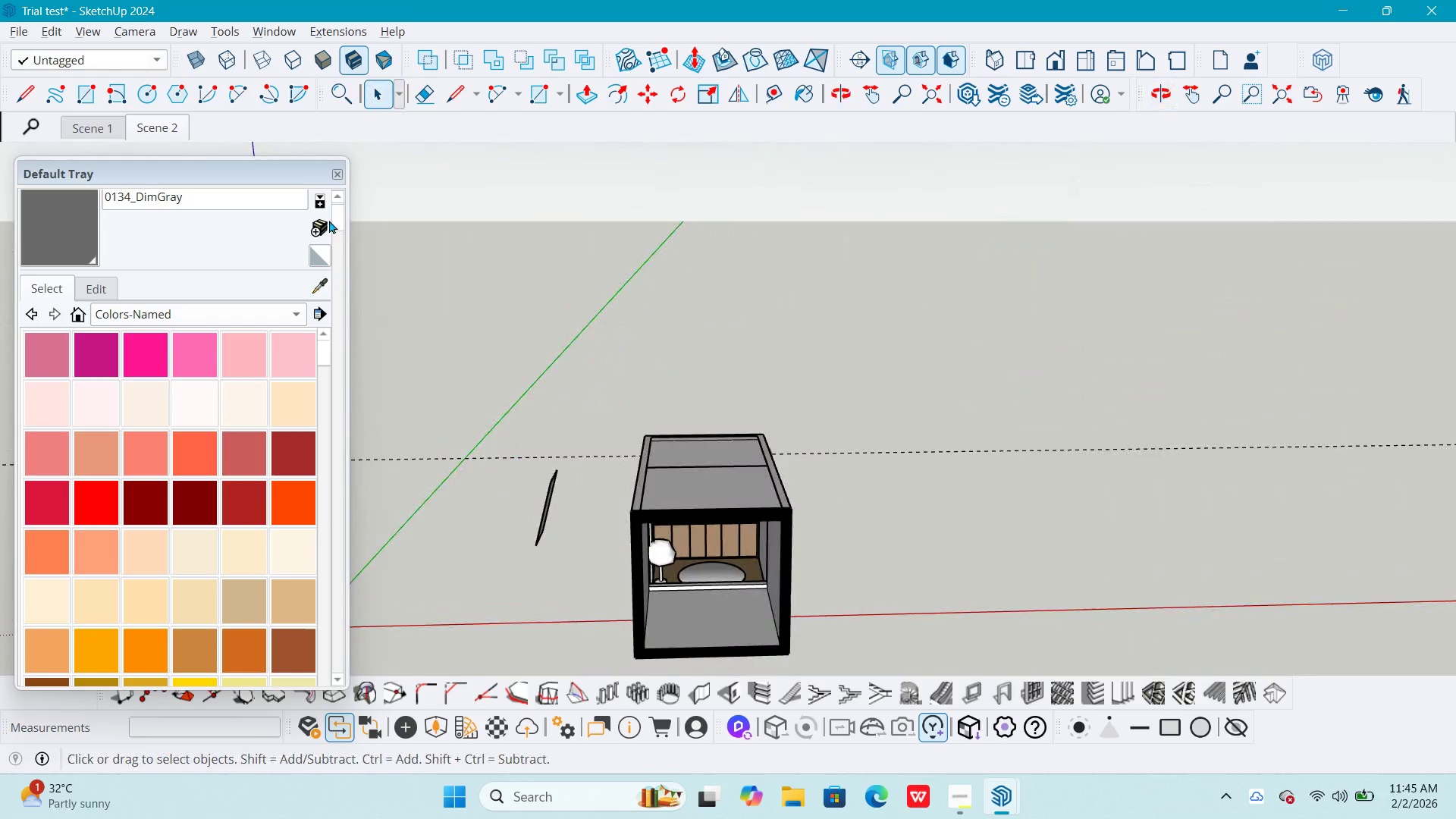 
scroll: coordinate [736, 507], scroll_direction: down, amount: 77.0
 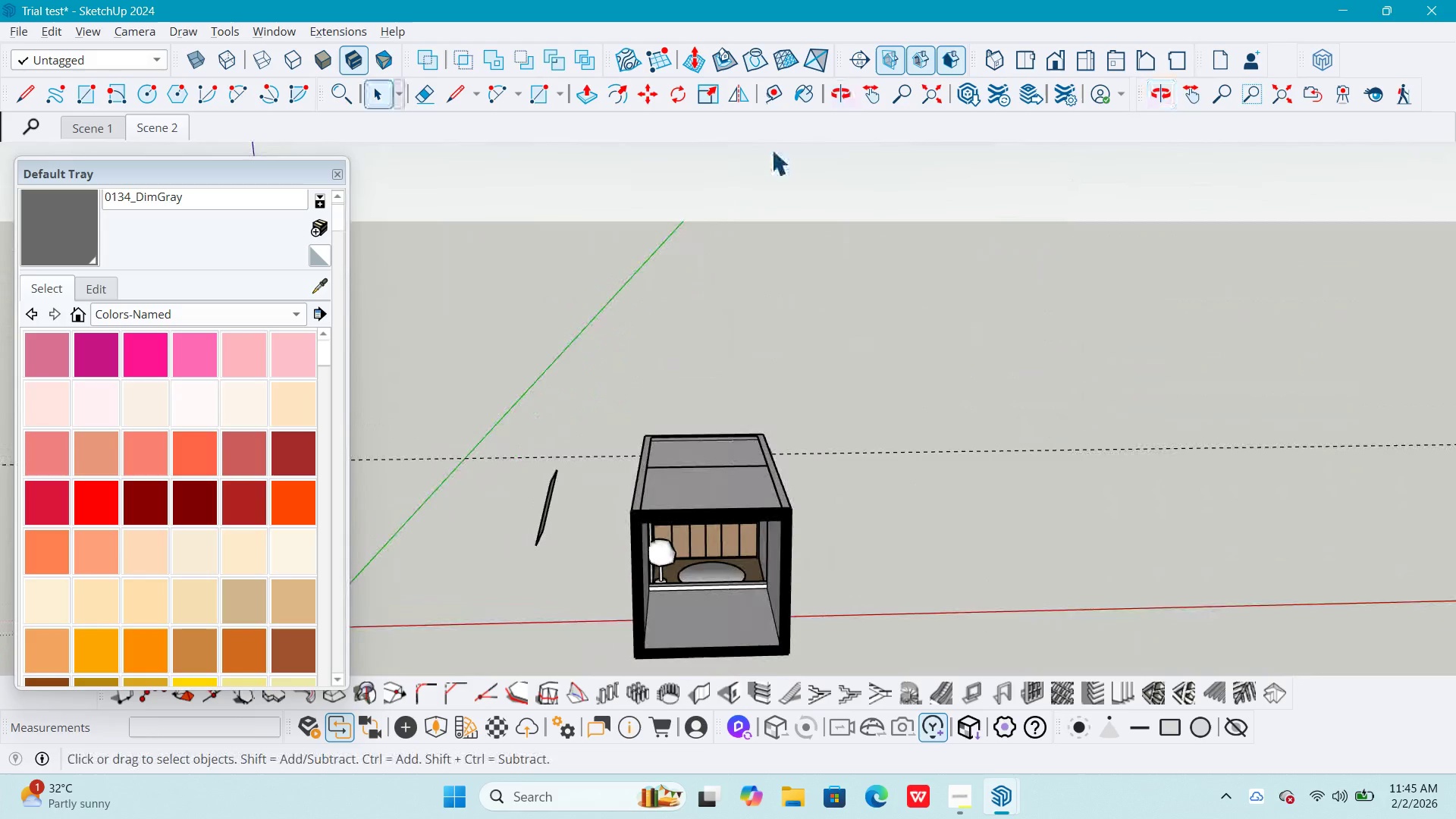 
left_click_drag(start_coordinate=[337, 221], to_coordinate=[335, 262])
 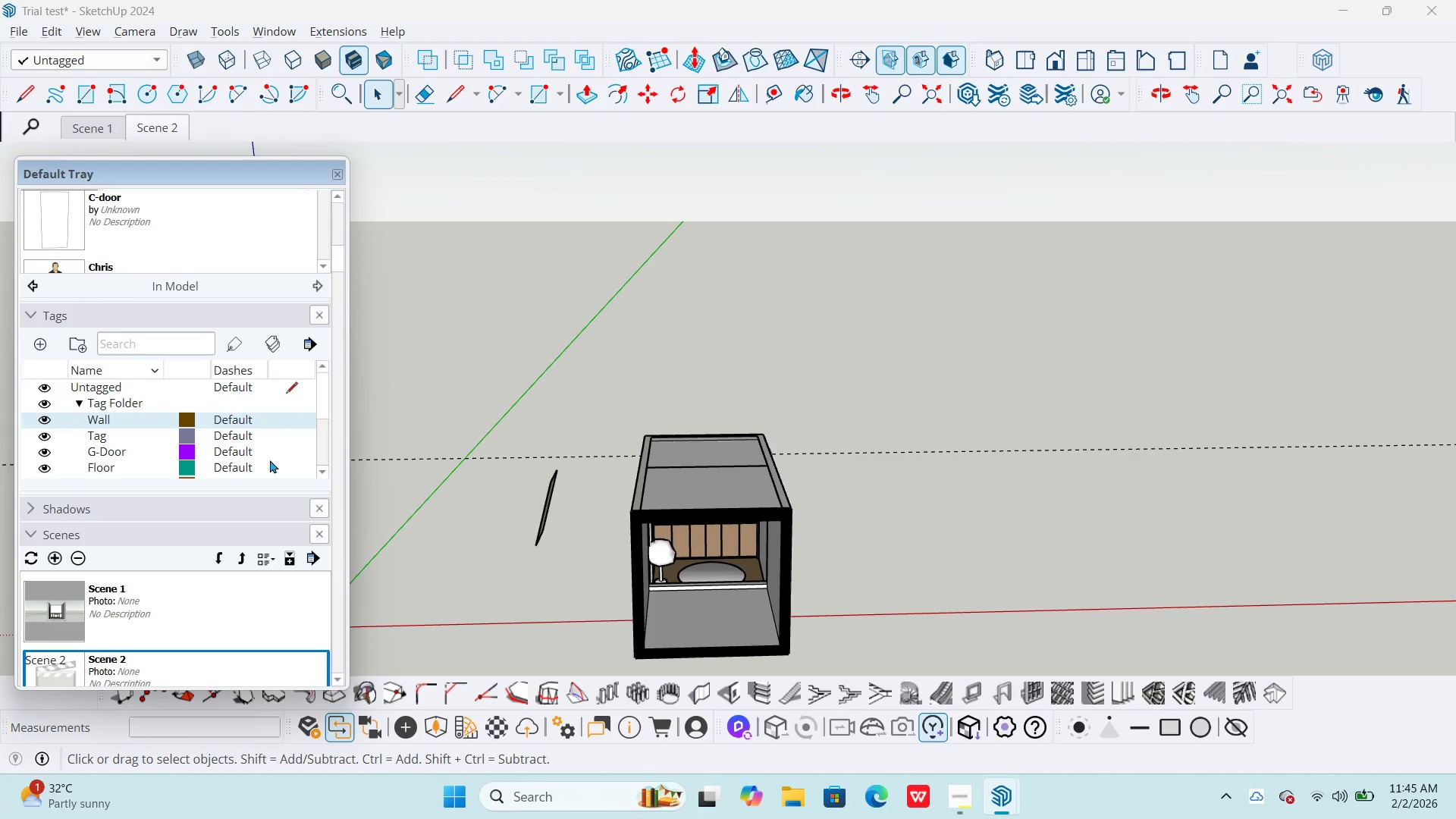 
left_click_drag(start_coordinate=[321, 444], to_coordinate=[318, 437])
 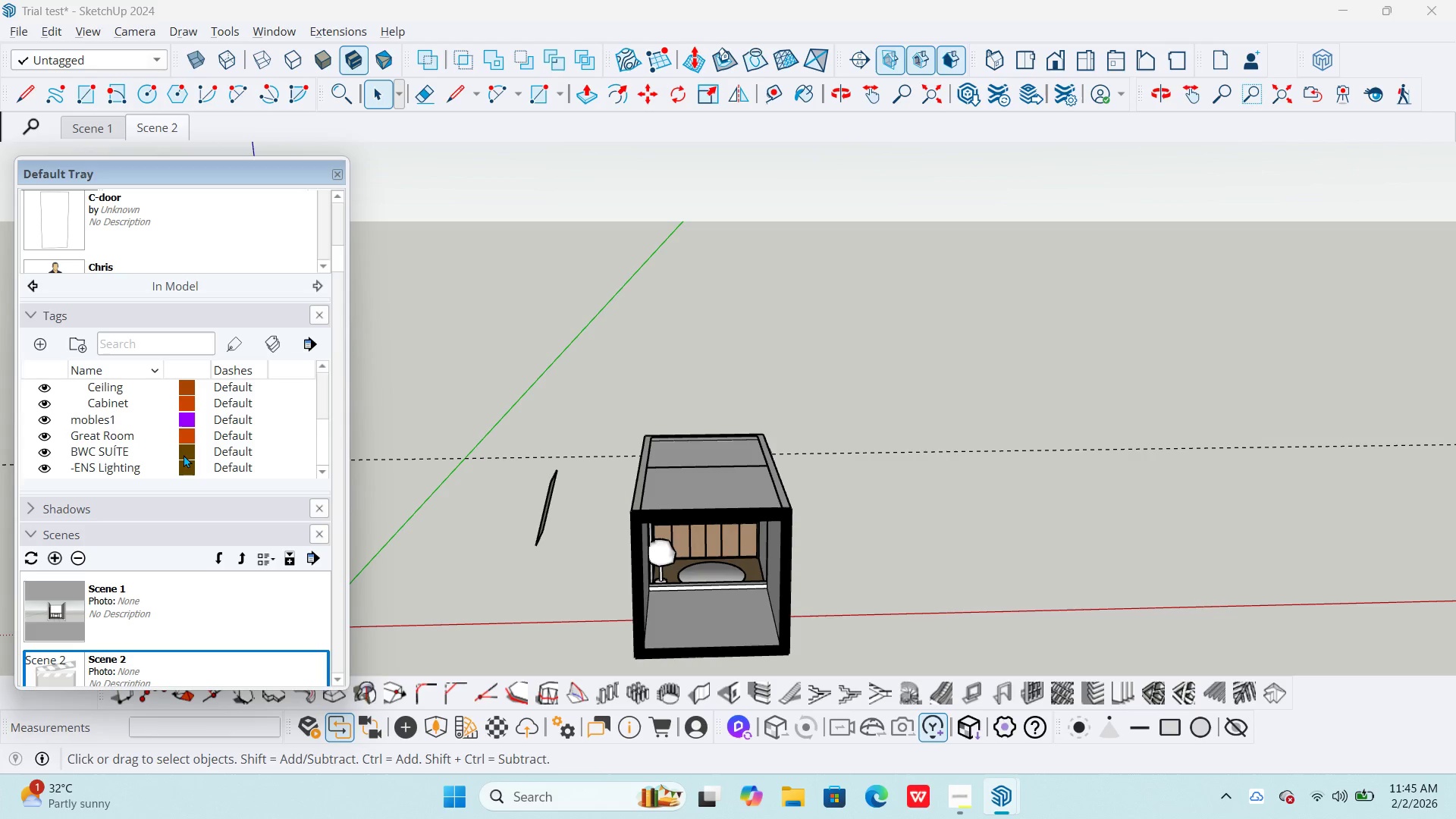 
left_click_drag(start_coordinate=[322, 445], to_coordinate=[325, 435])
 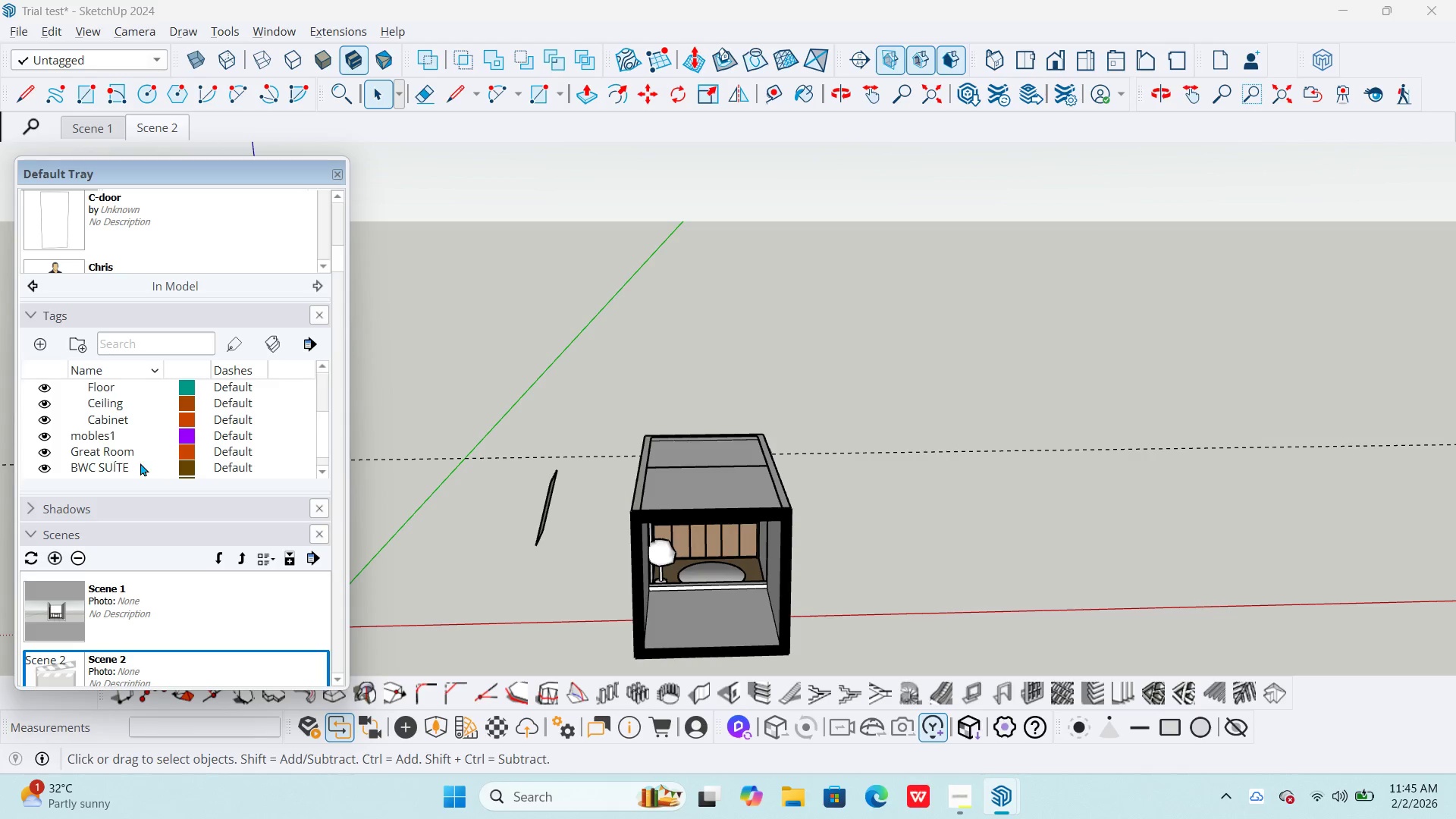 
scroll: coordinate [123, 436], scroll_direction: up, amount: 3.0
 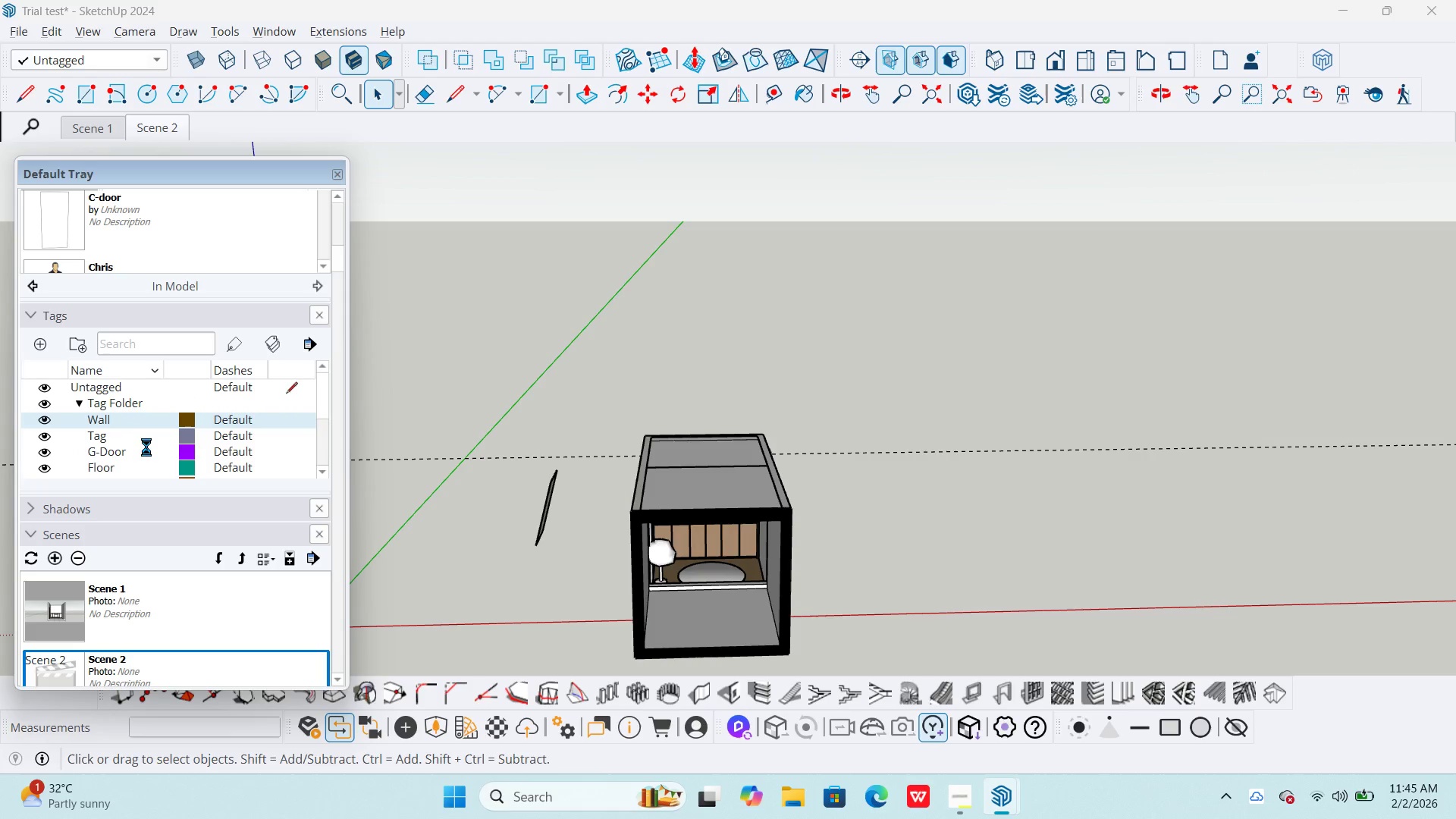 
scroll: coordinate [146, 447], scroll_direction: down, amount: 4.0
 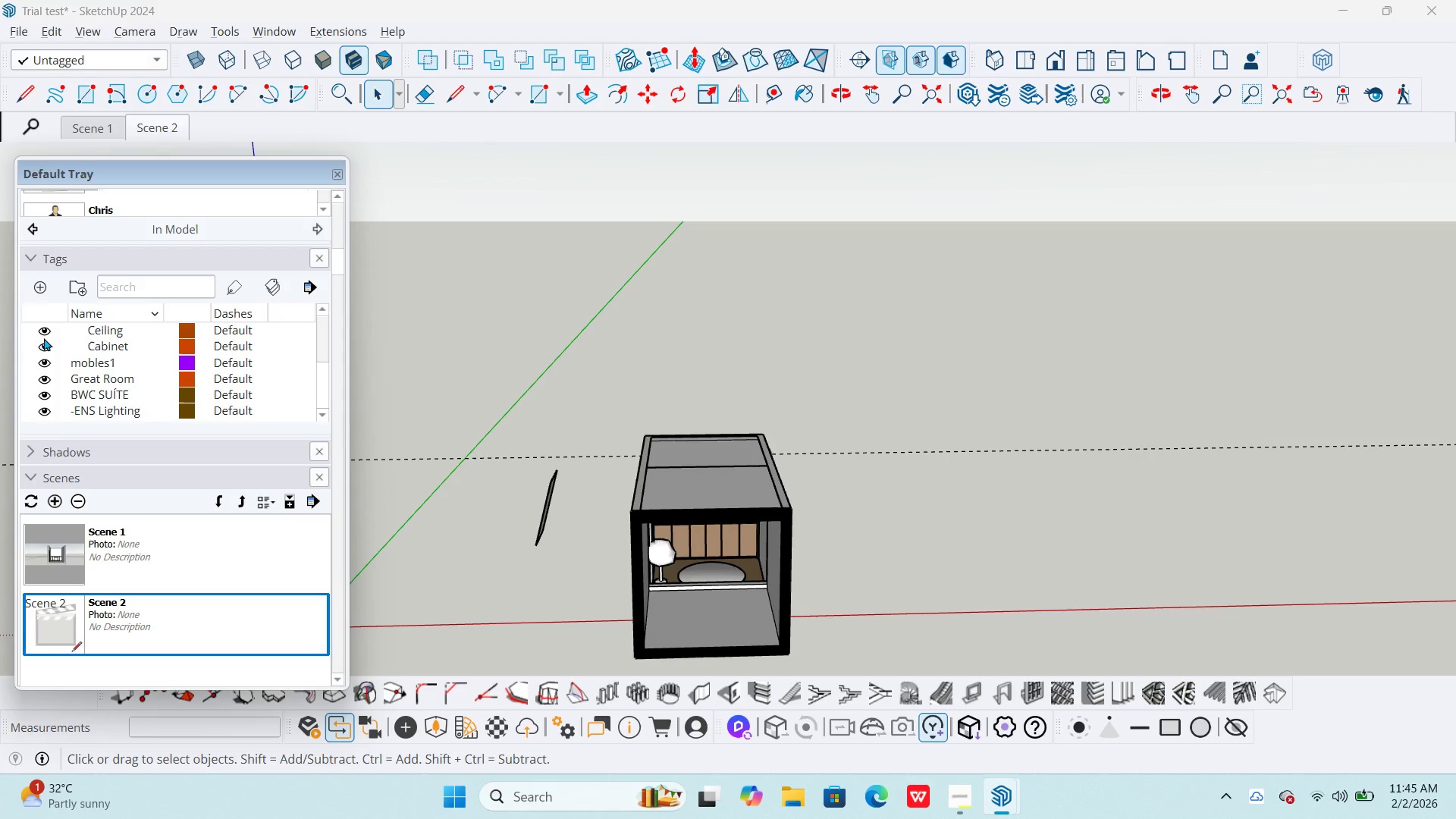 
left_click([42, 334])
 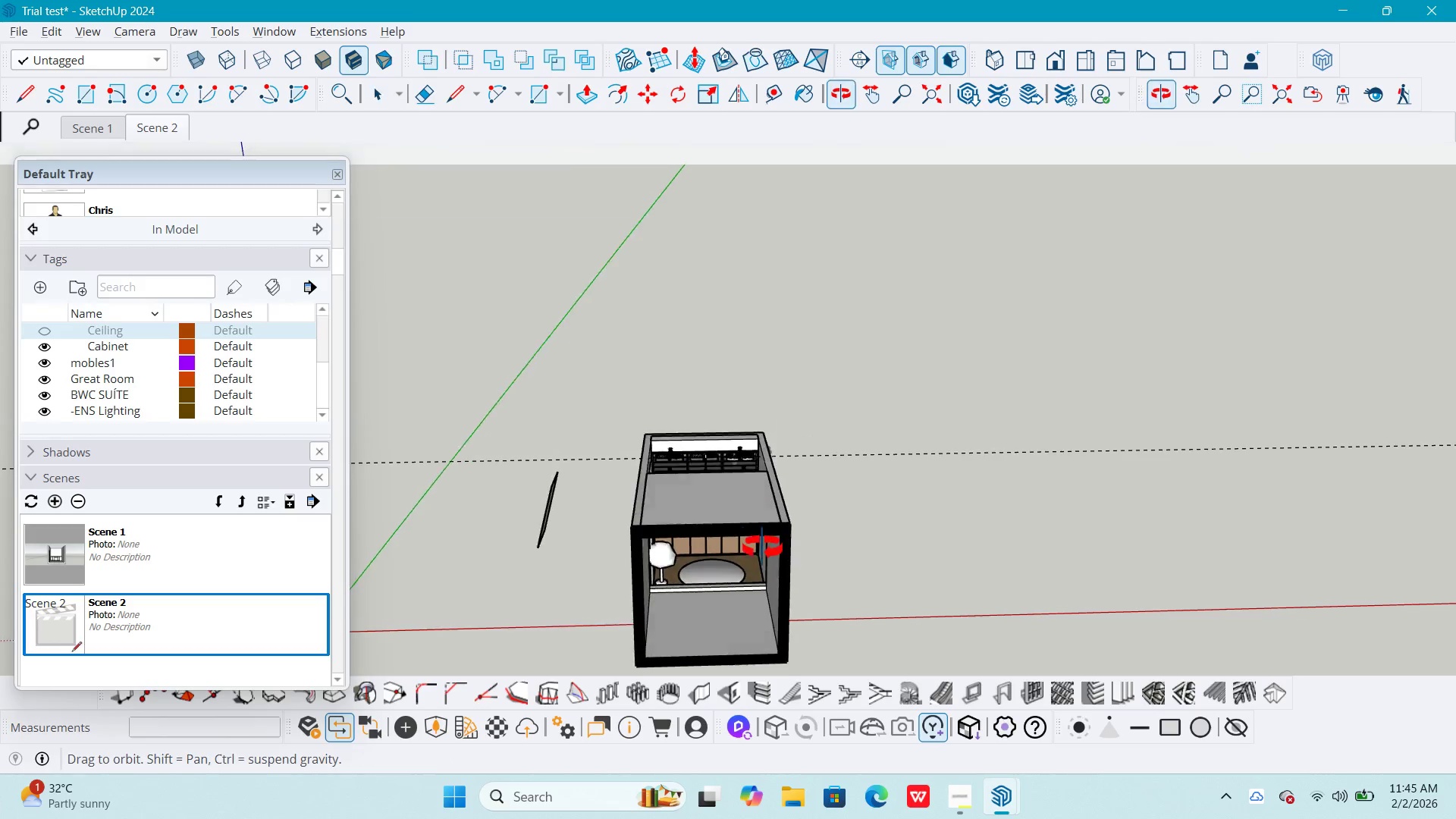 
scroll: coordinate [914, 536], scroll_direction: up, amount: 13.0
 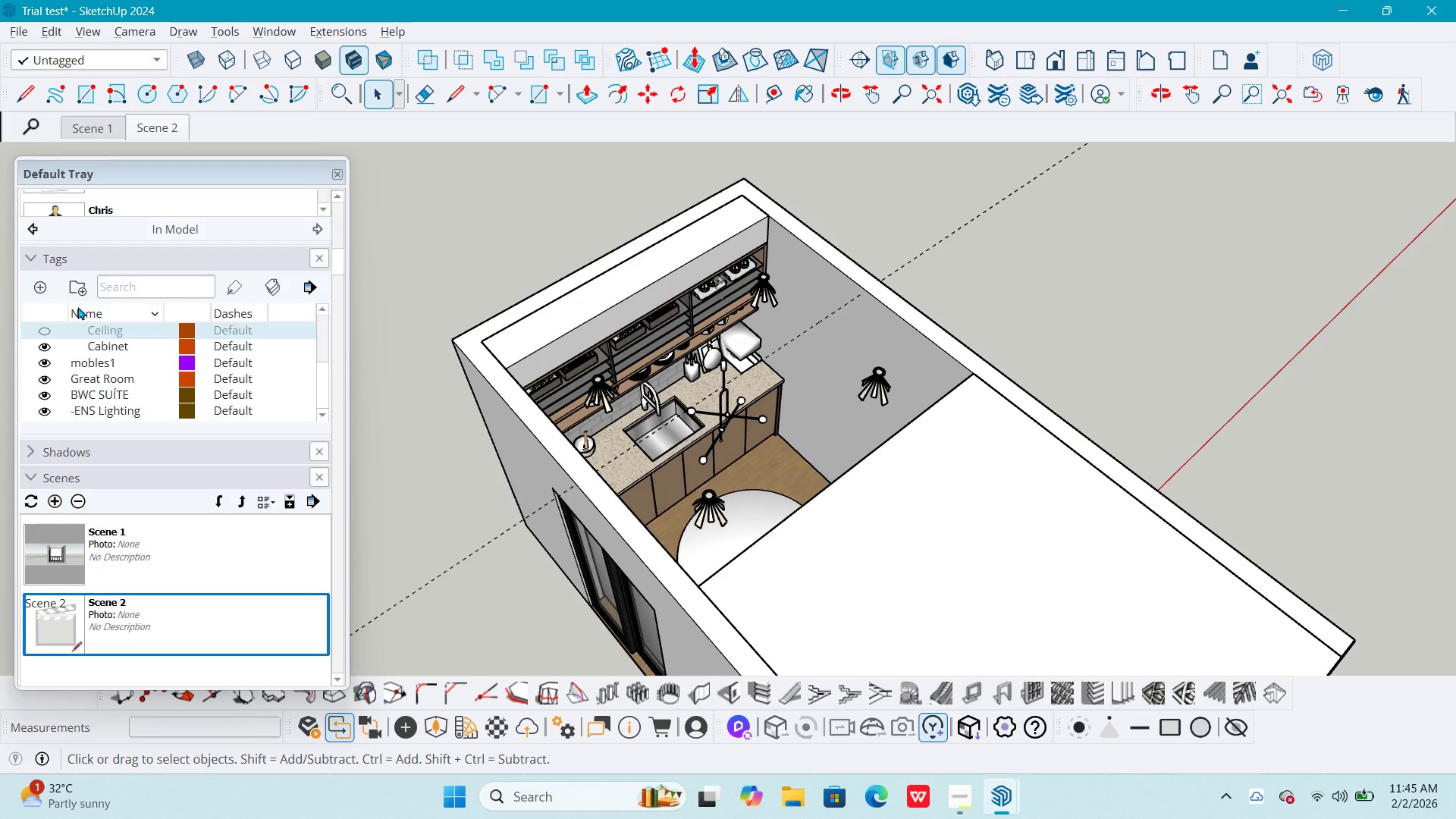 
left_click([44, 334])
 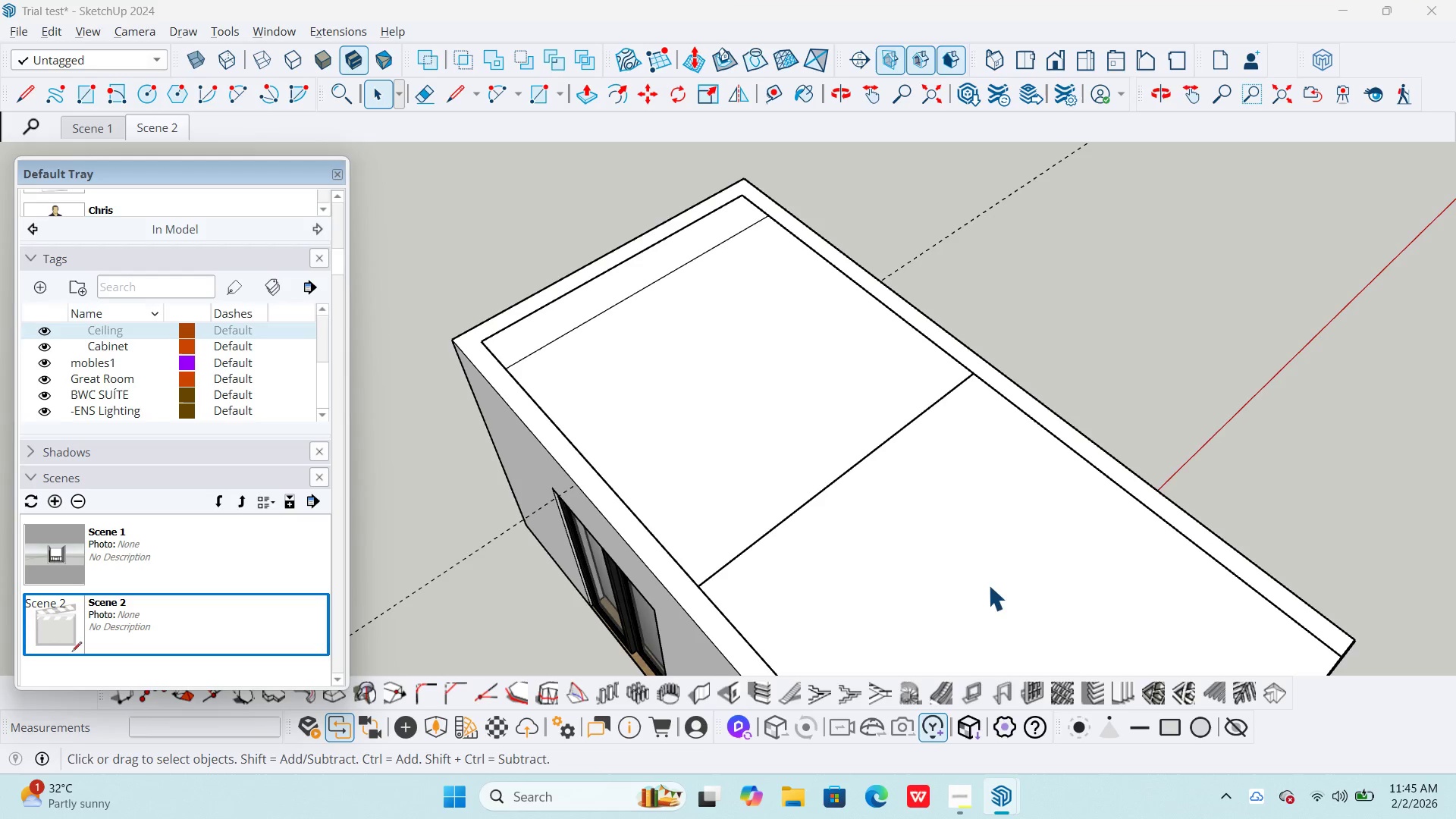 
left_click([974, 579])
 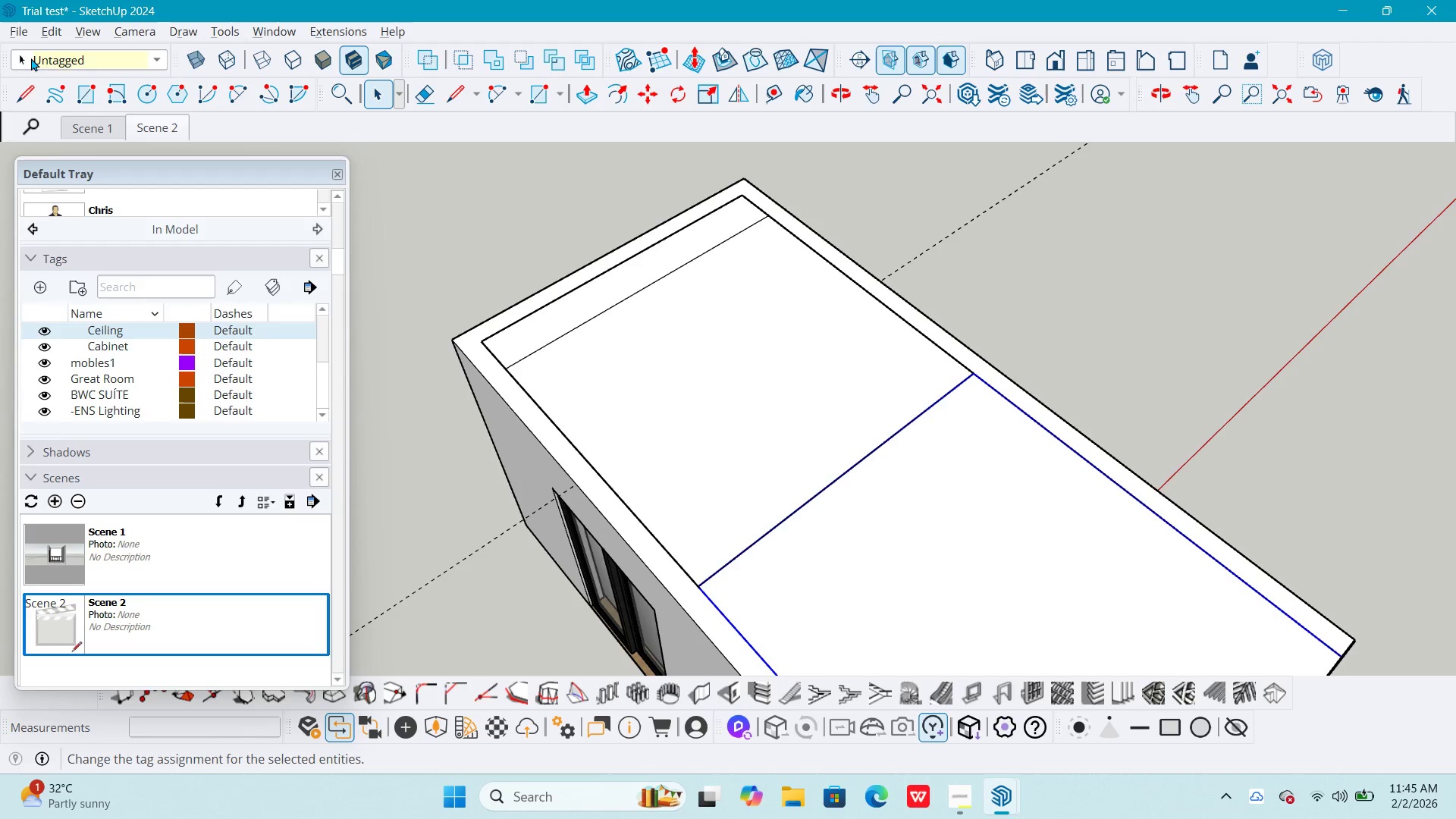 
left_click([55, 58])
 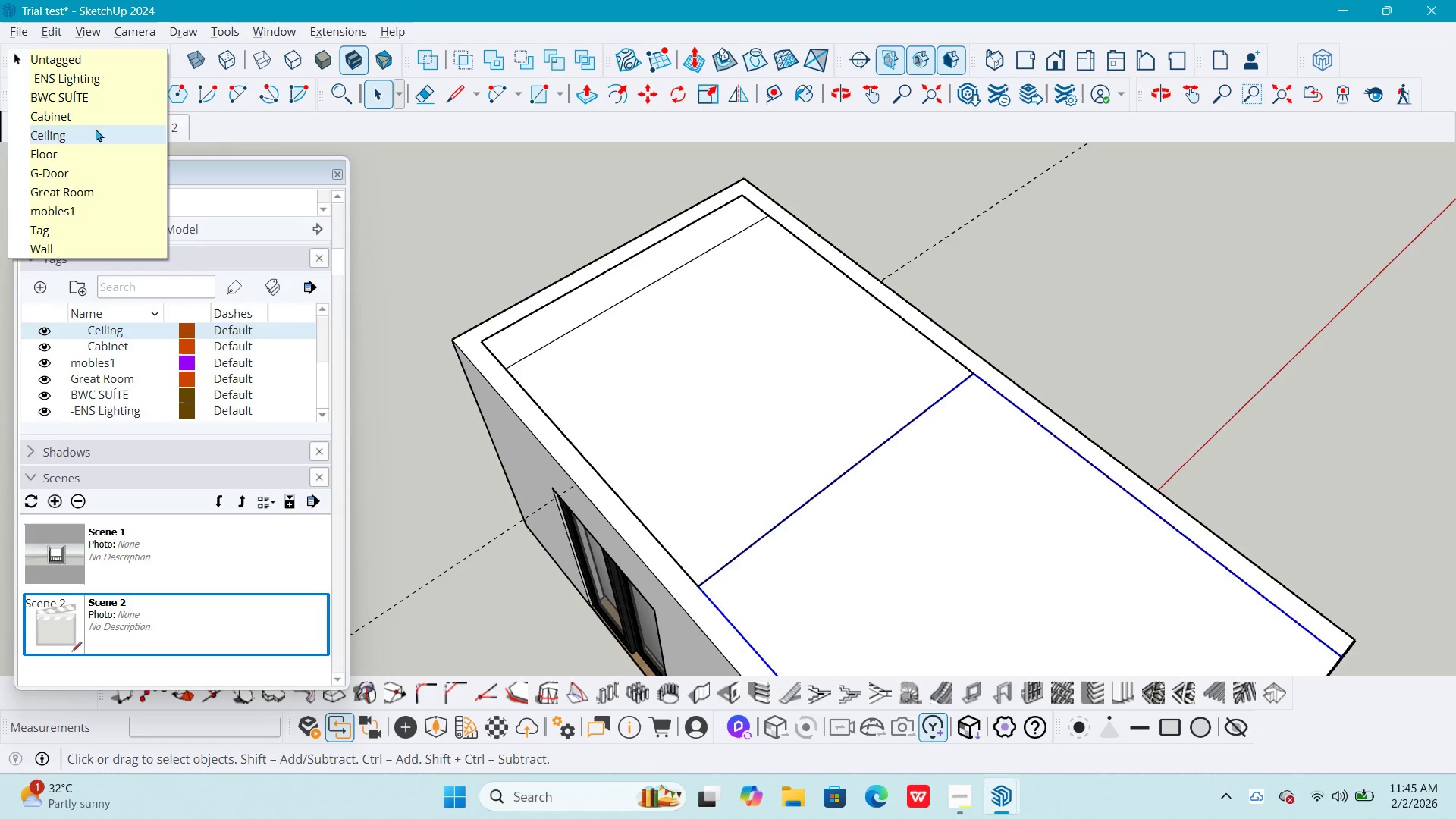 
left_click([89, 136])
 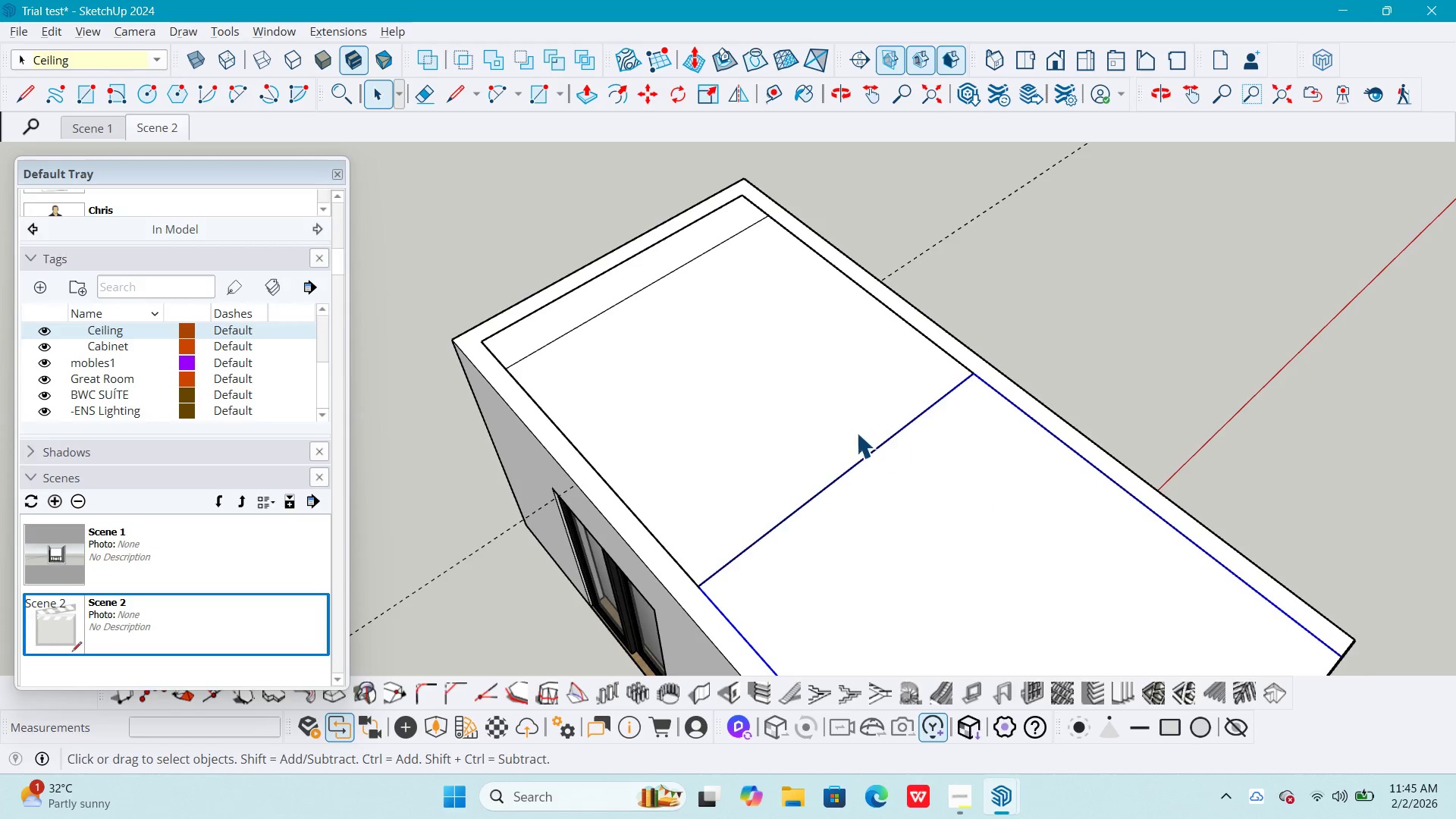 
left_click([817, 408])
 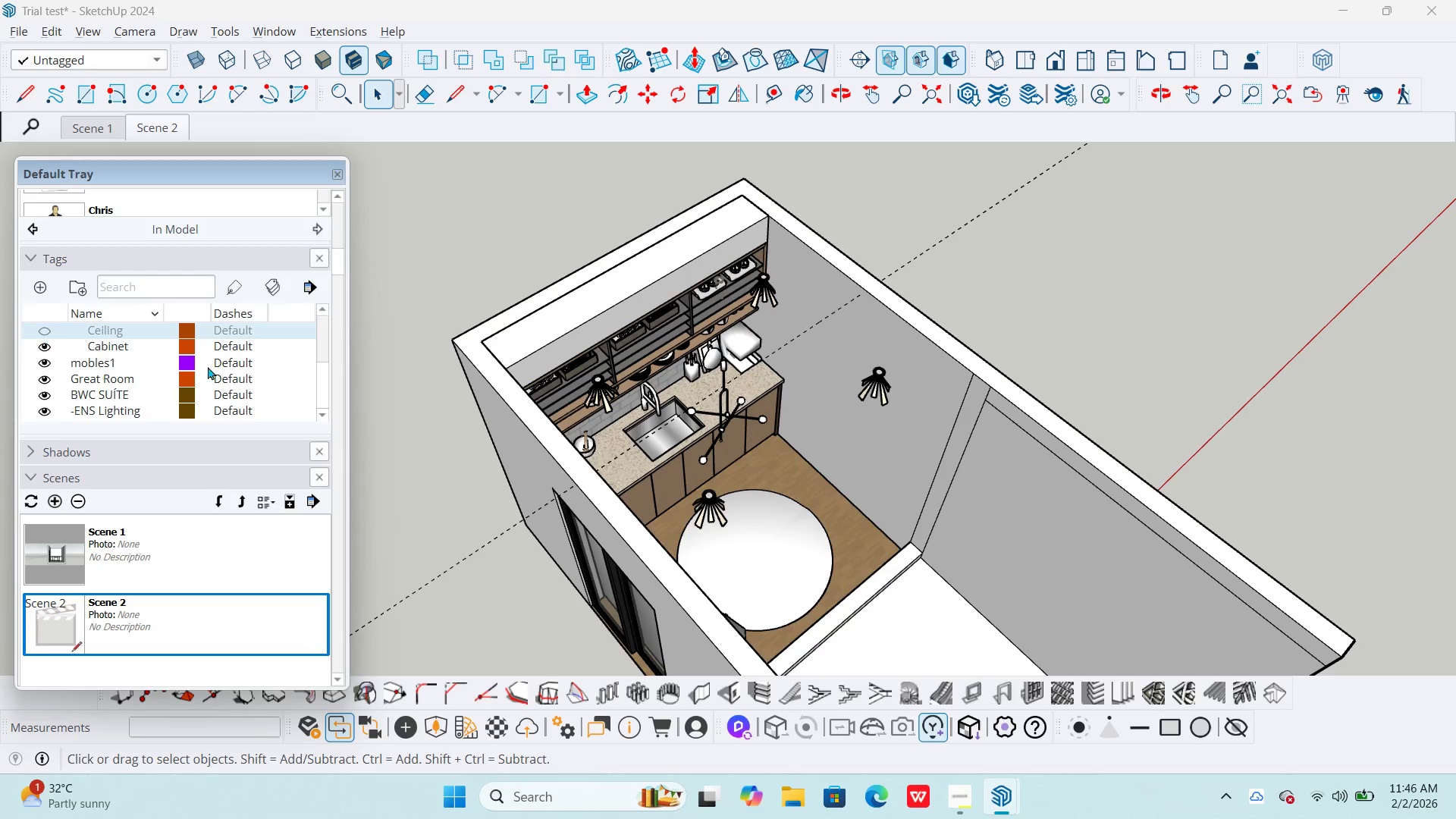 
key(Escape)
 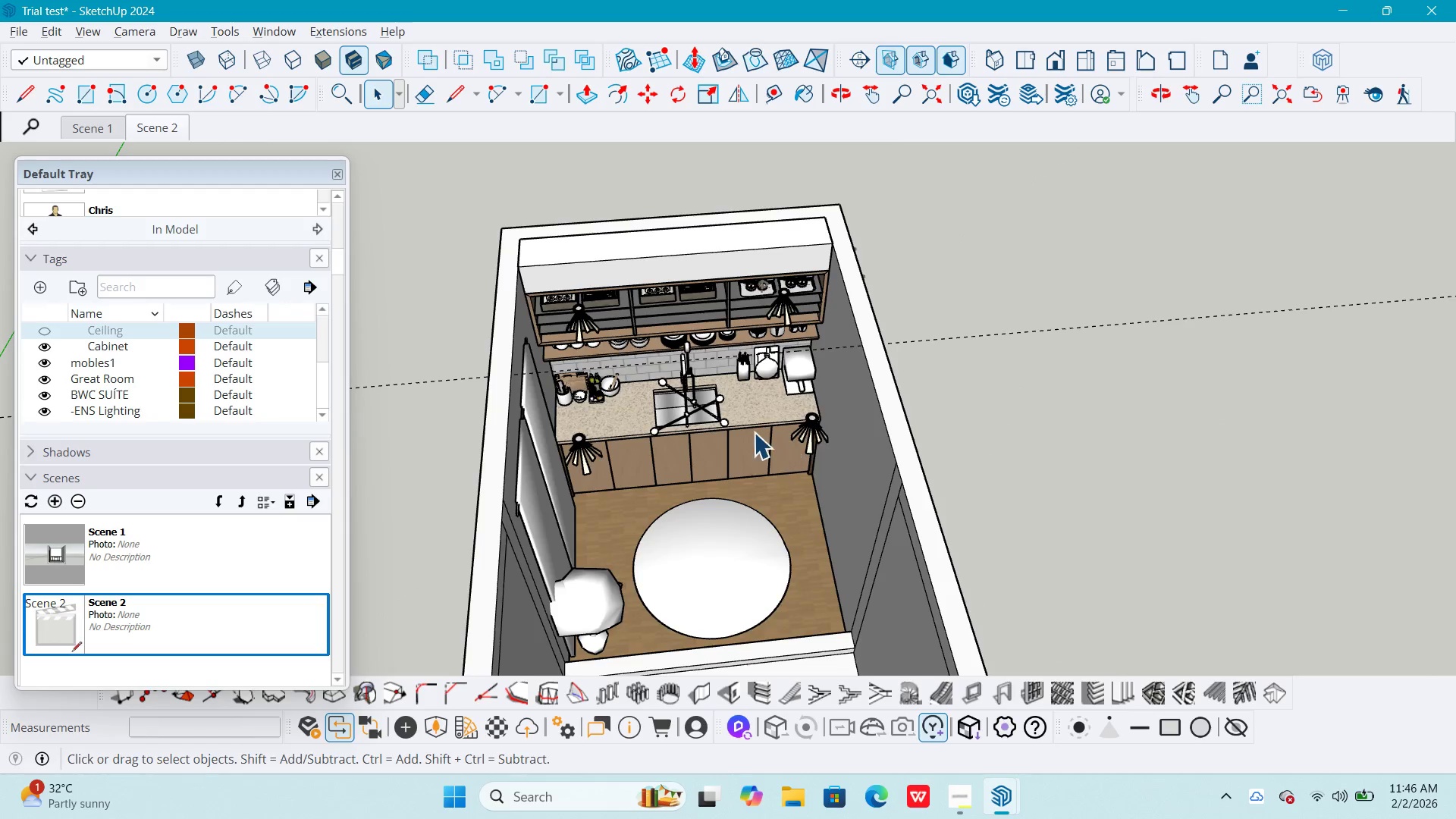 
scroll: coordinate [752, 436], scroll_direction: up, amount: 5.0
 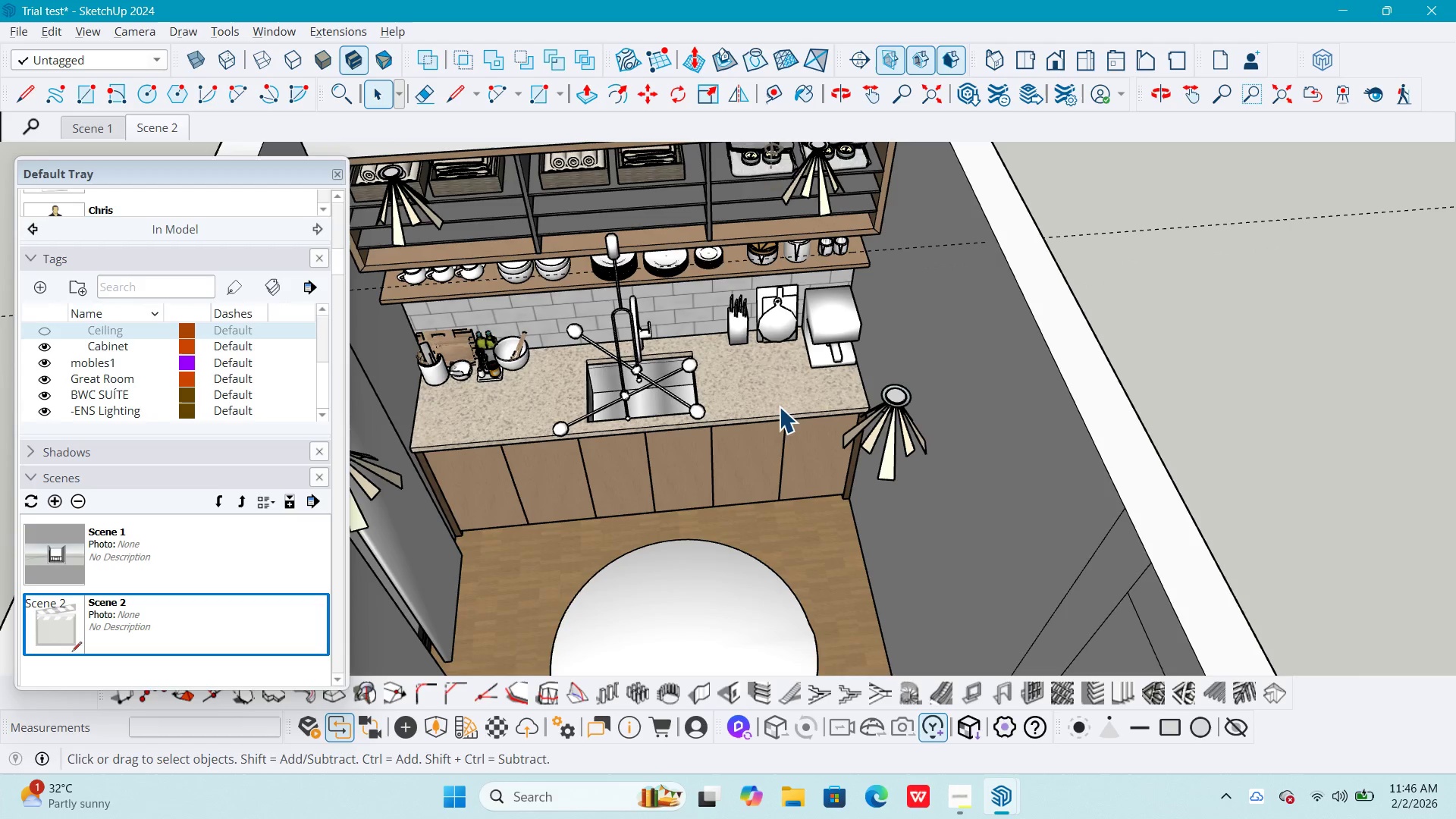 
left_click([777, 404])
 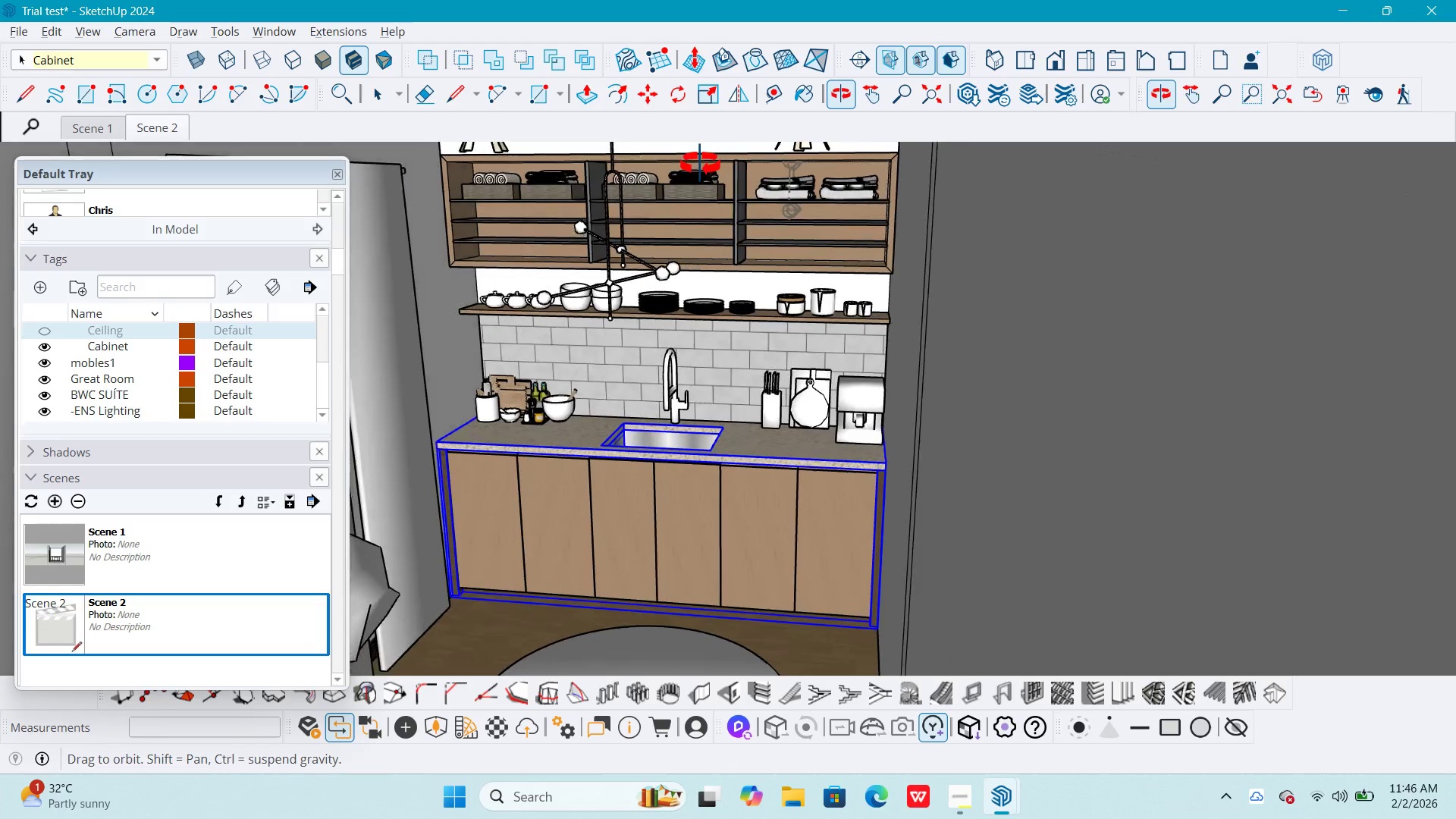 
hold_key(key=ShiftLeft, duration=1.47)
left_click([778, 306])
 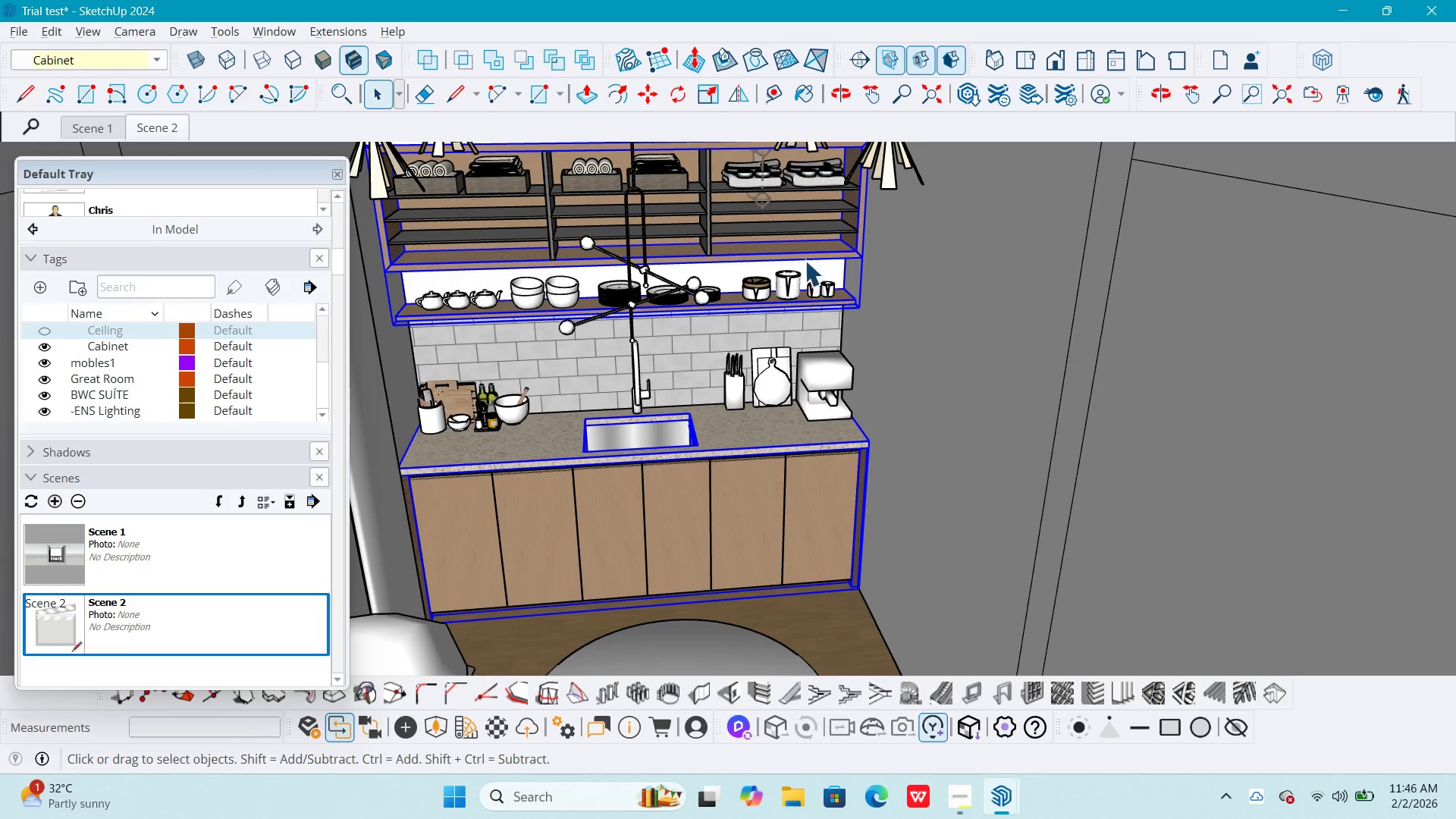 
hold_key(key=ShiftLeft, duration=1.5)
left_click([761, 229])
 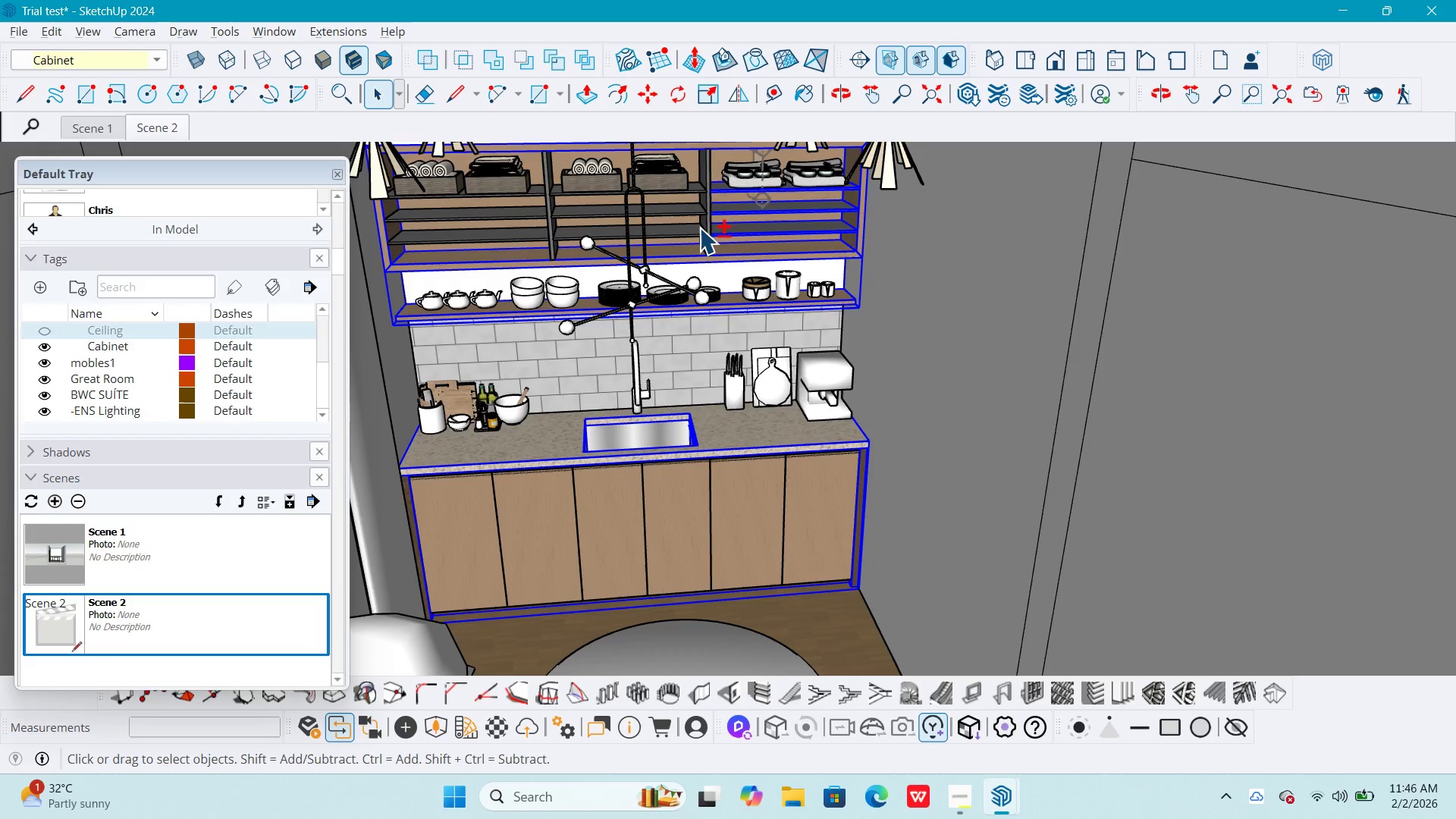 
left_click([708, 233])
 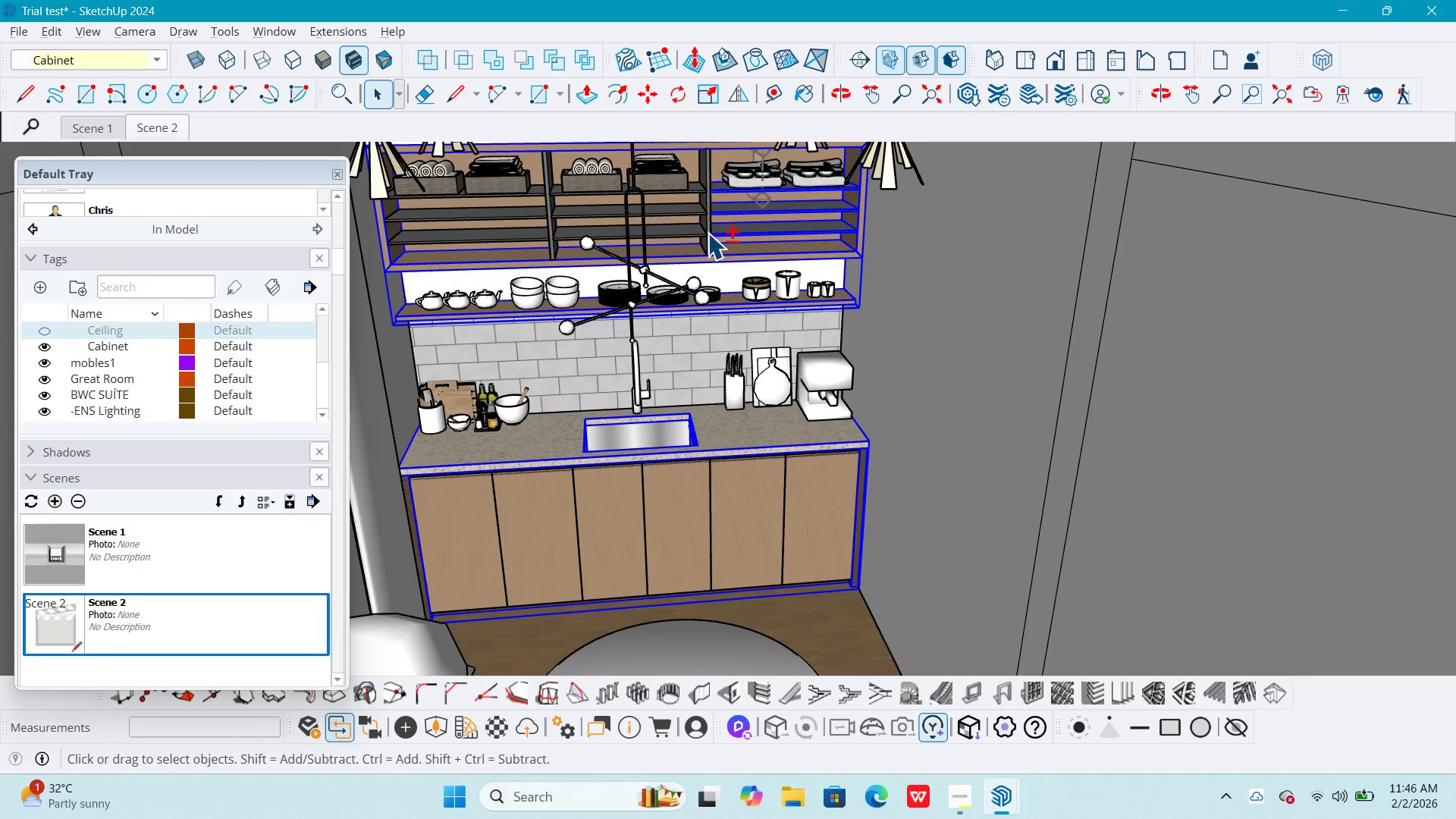 
hold_key(key=ShiftLeft, duration=1.52)
left_click([525, 218])
 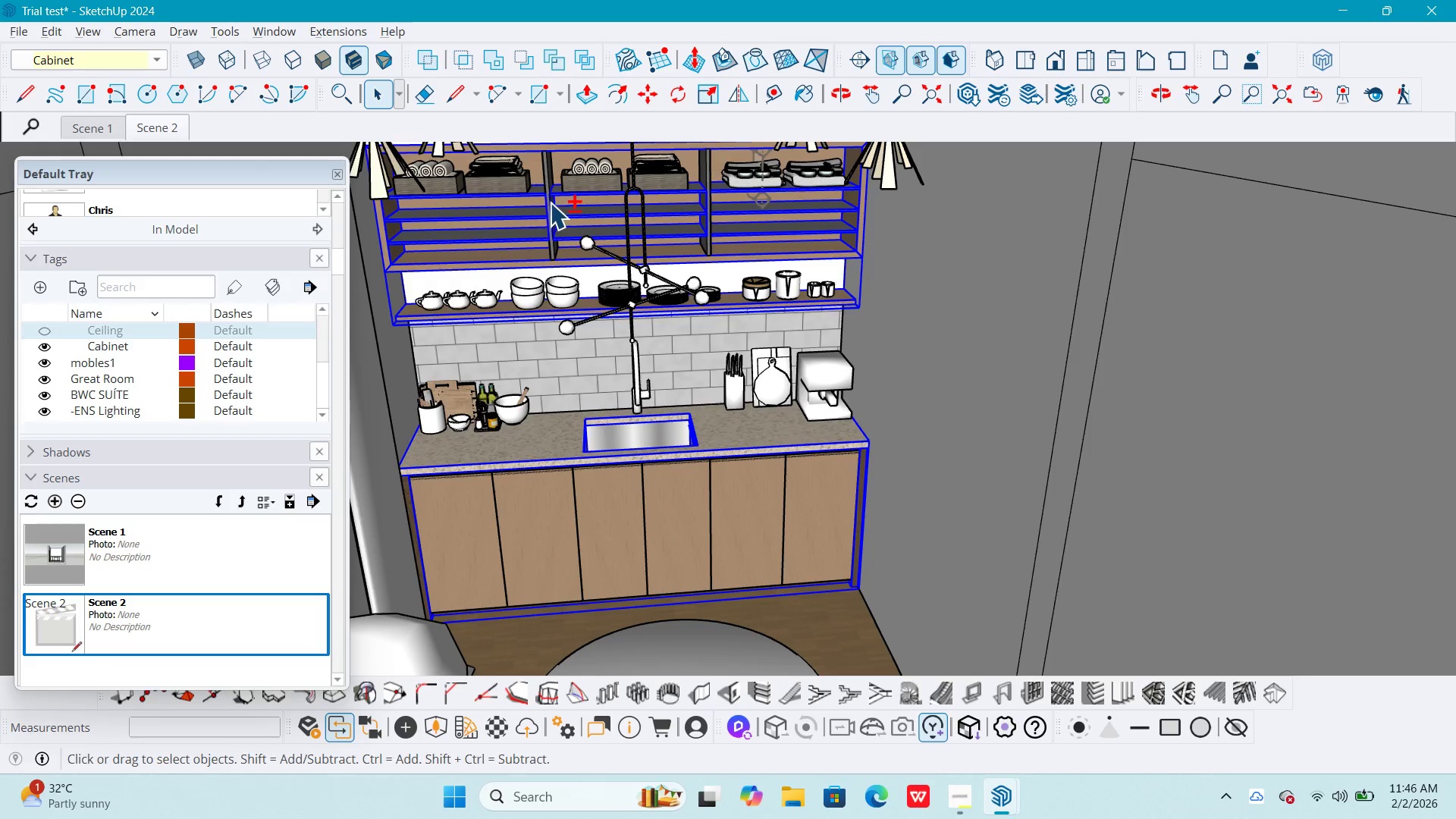 
hold_key(key=ShiftLeft, duration=0.92)
 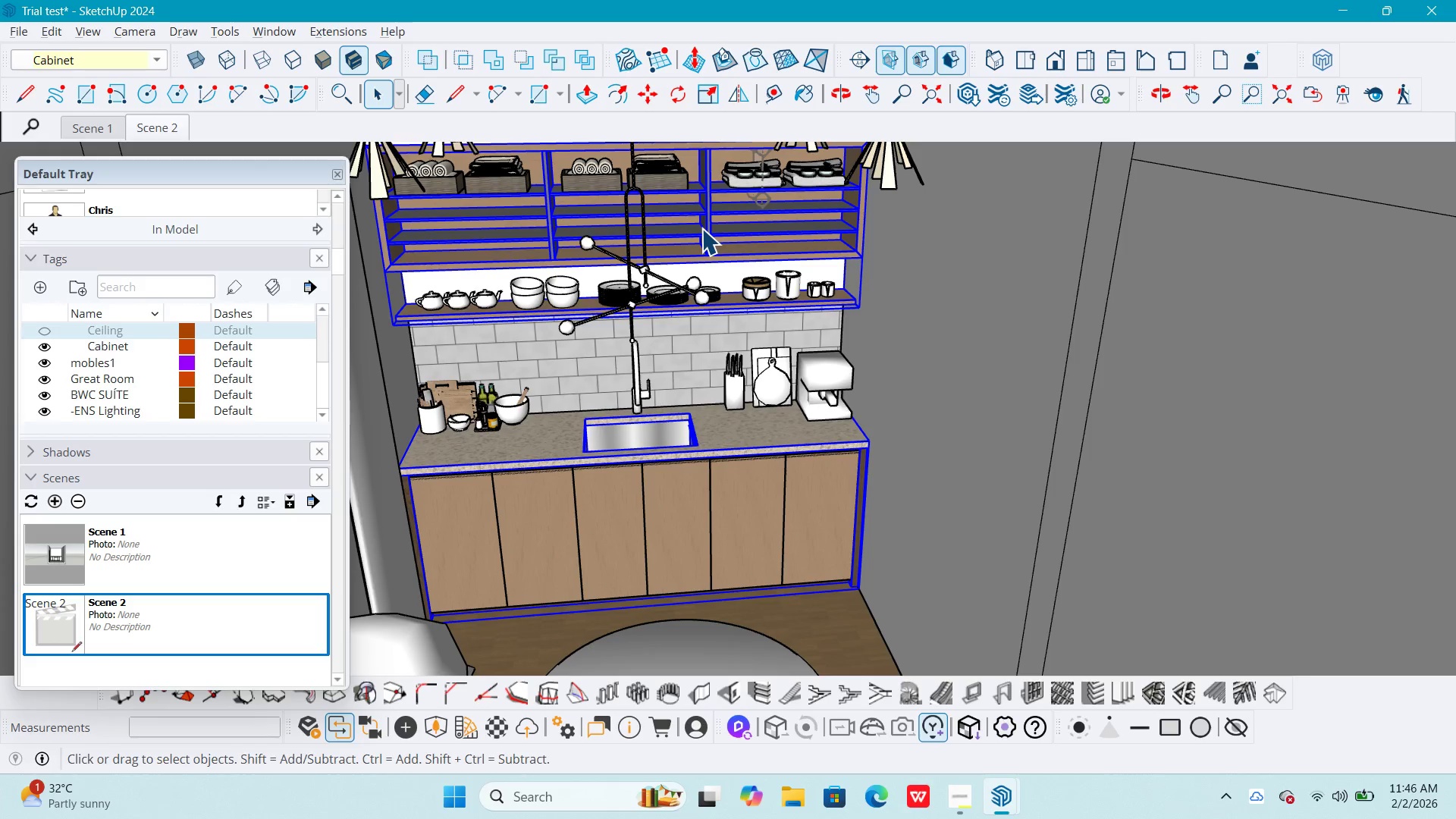 
right_click([701, 228])
 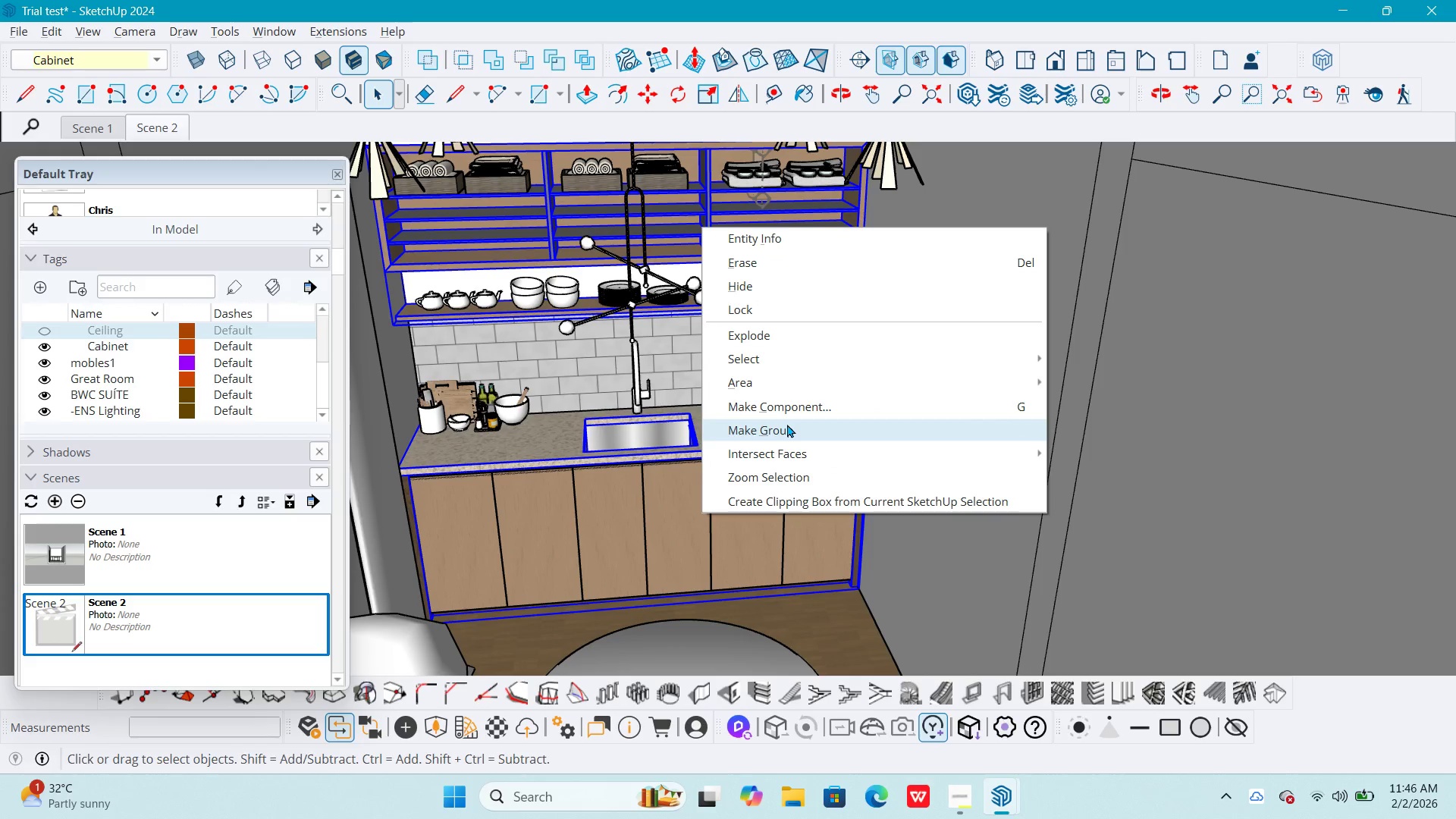 
left_click([787, 424])
 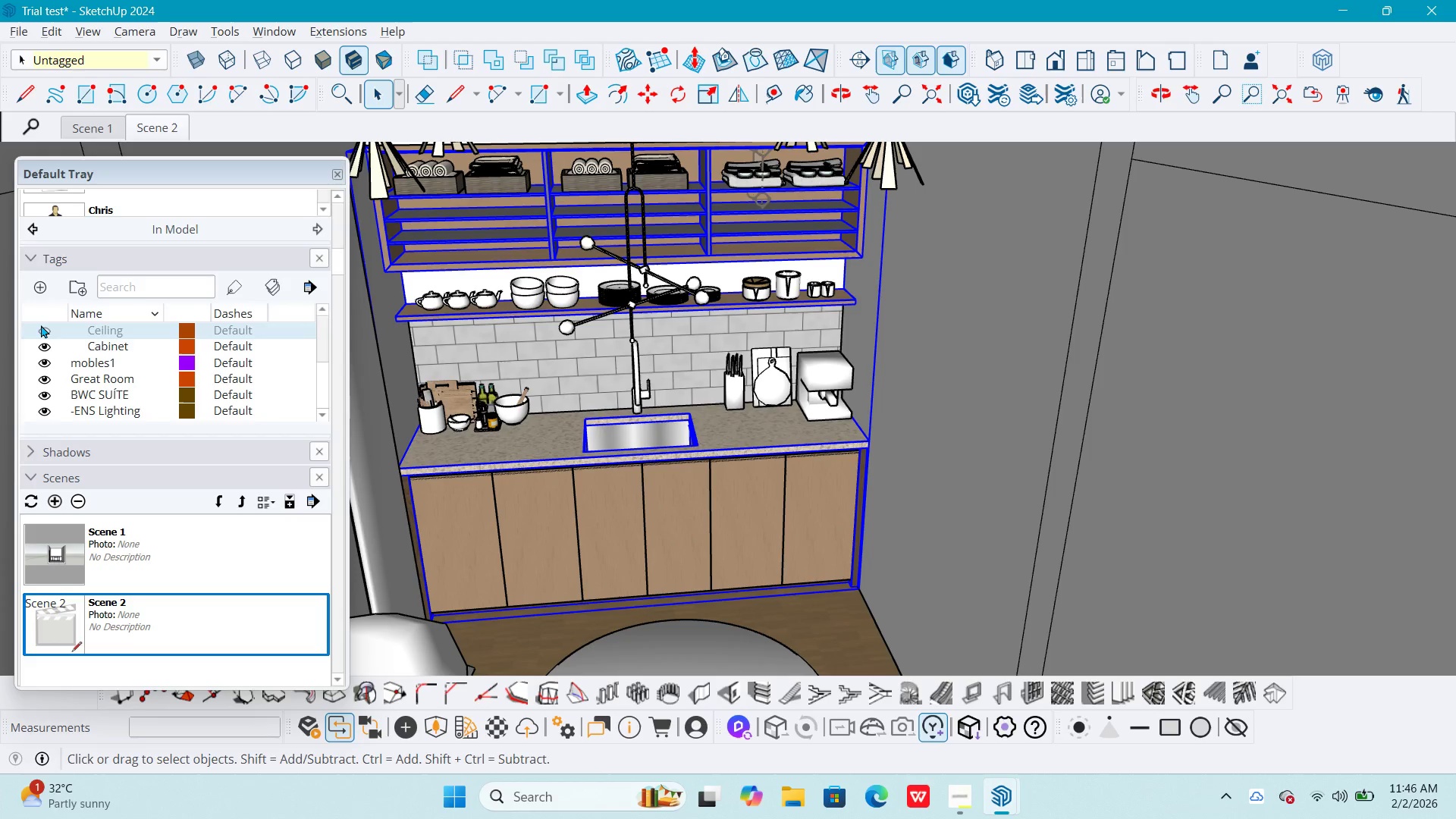 
left_click([89, 61])
 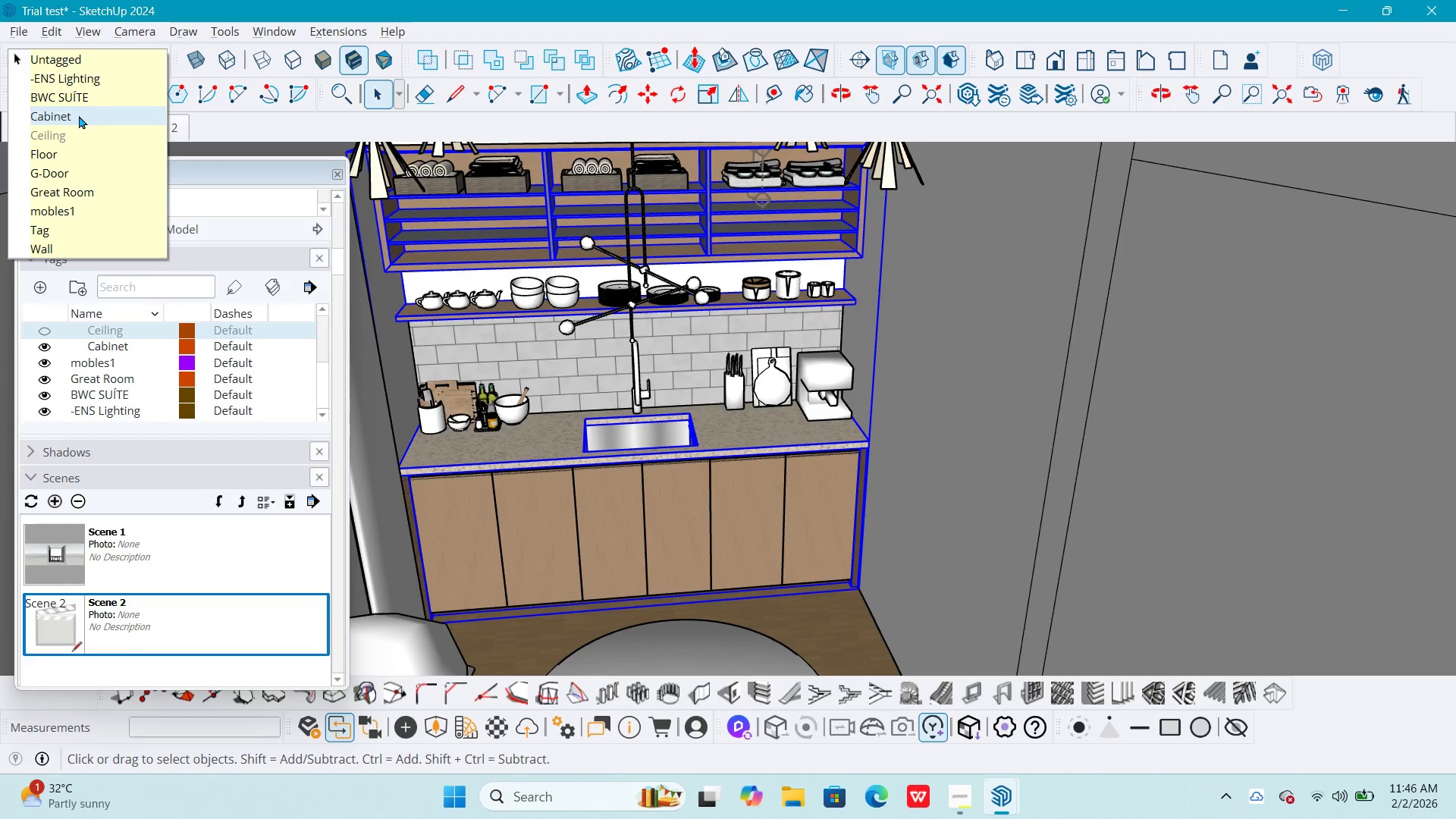 
left_click([79, 115])
 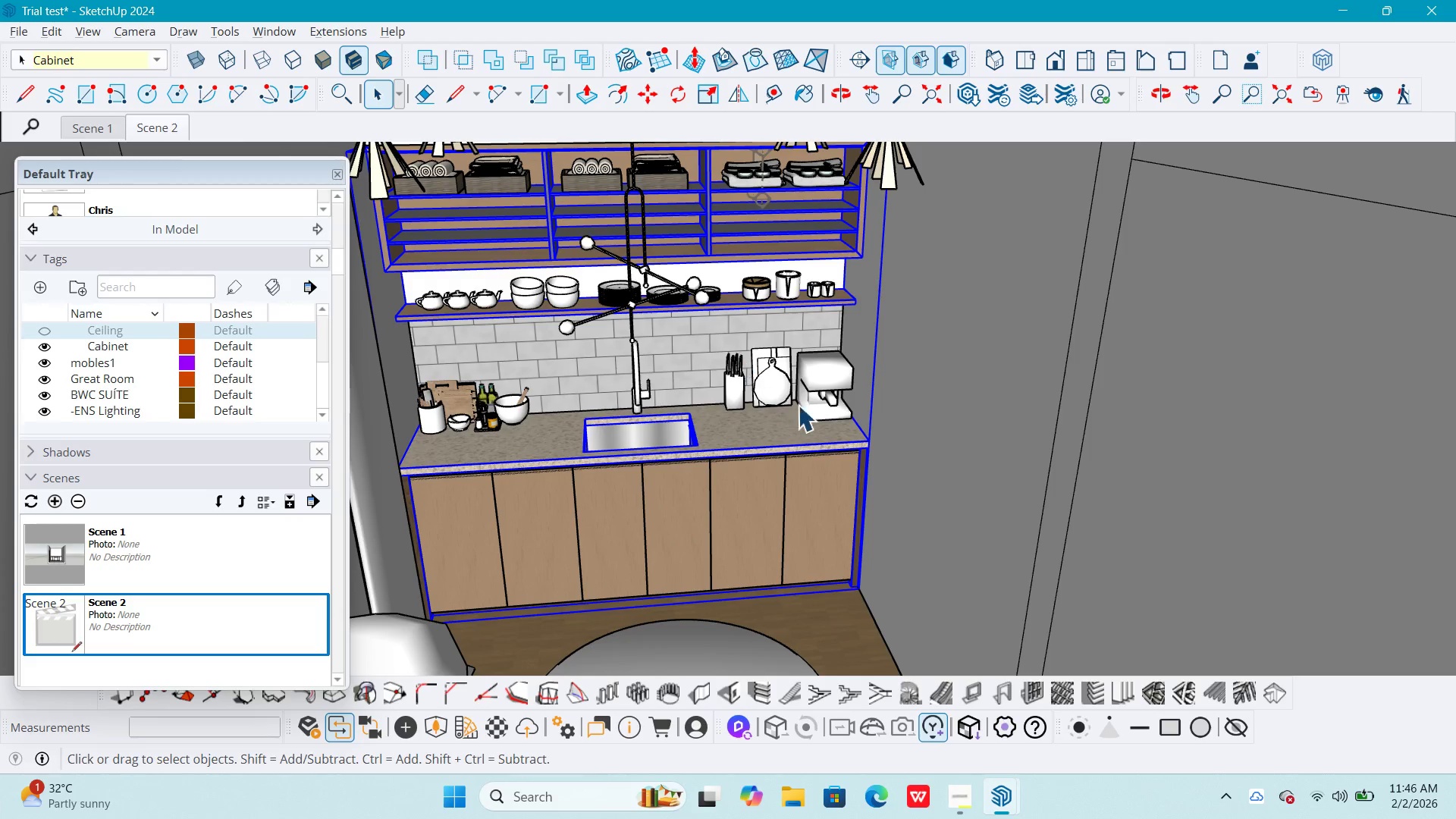 
key(Escape)
 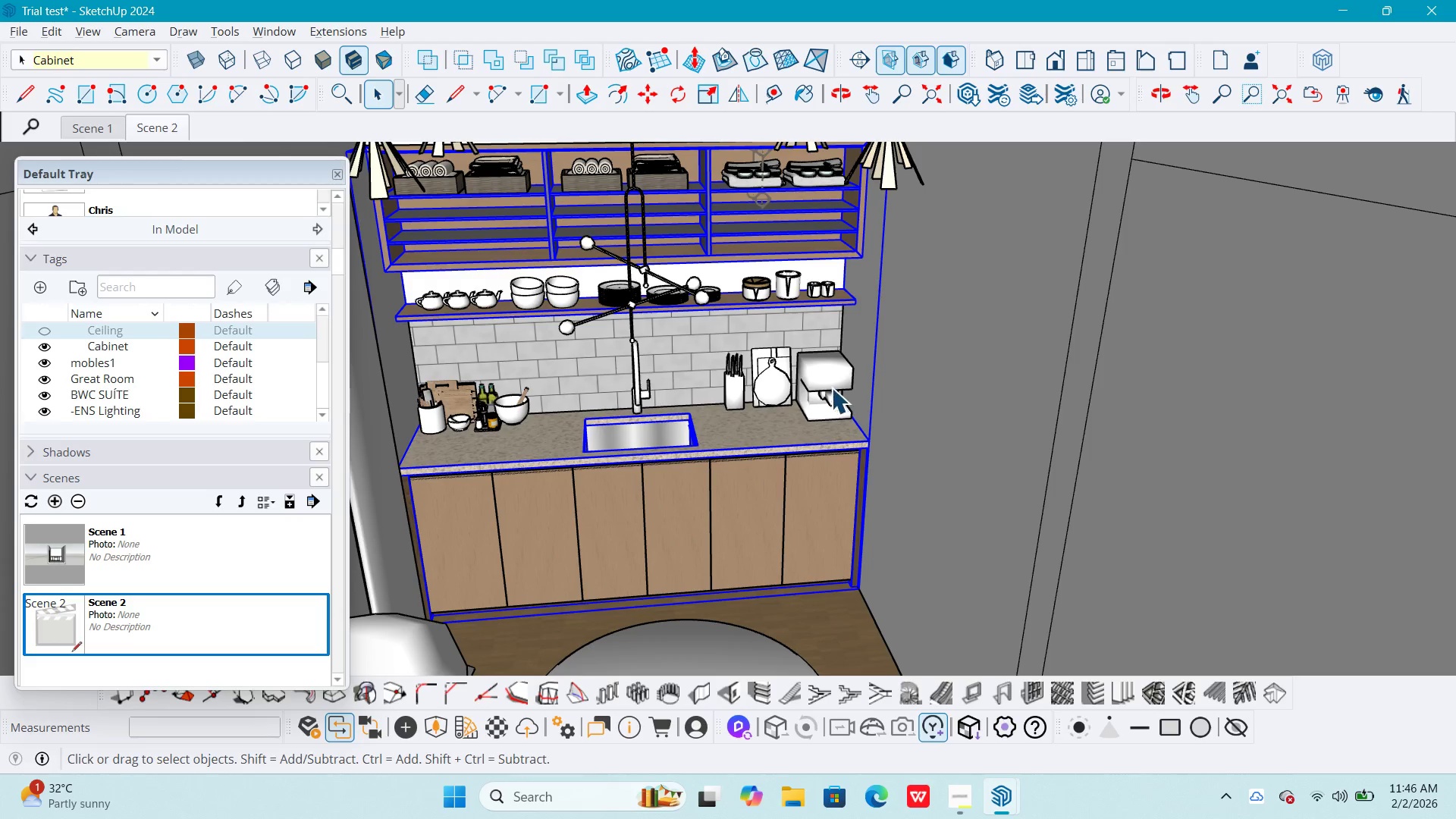 
left_click([829, 383])
 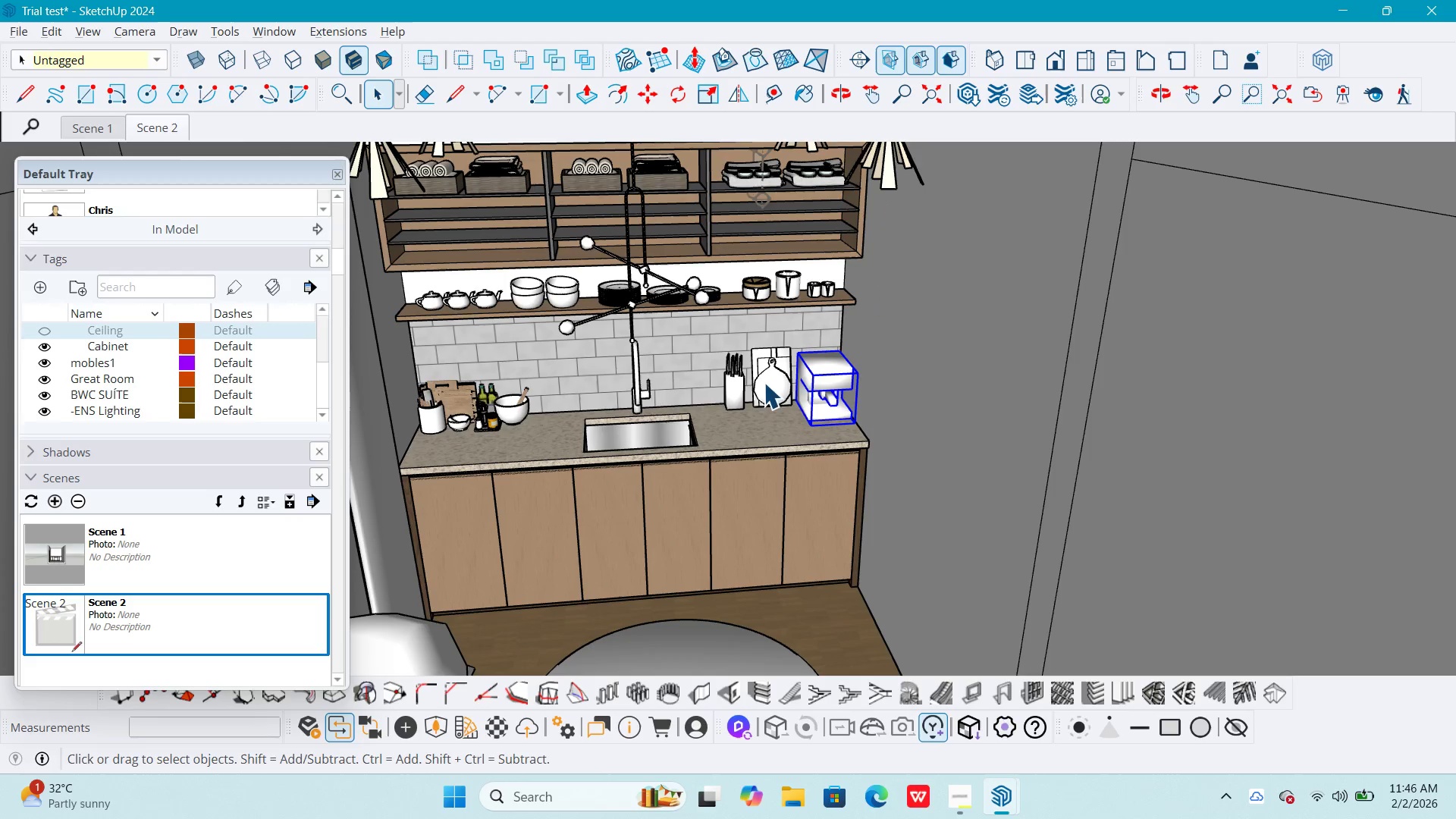 
key(Shift+ShiftLeft)
 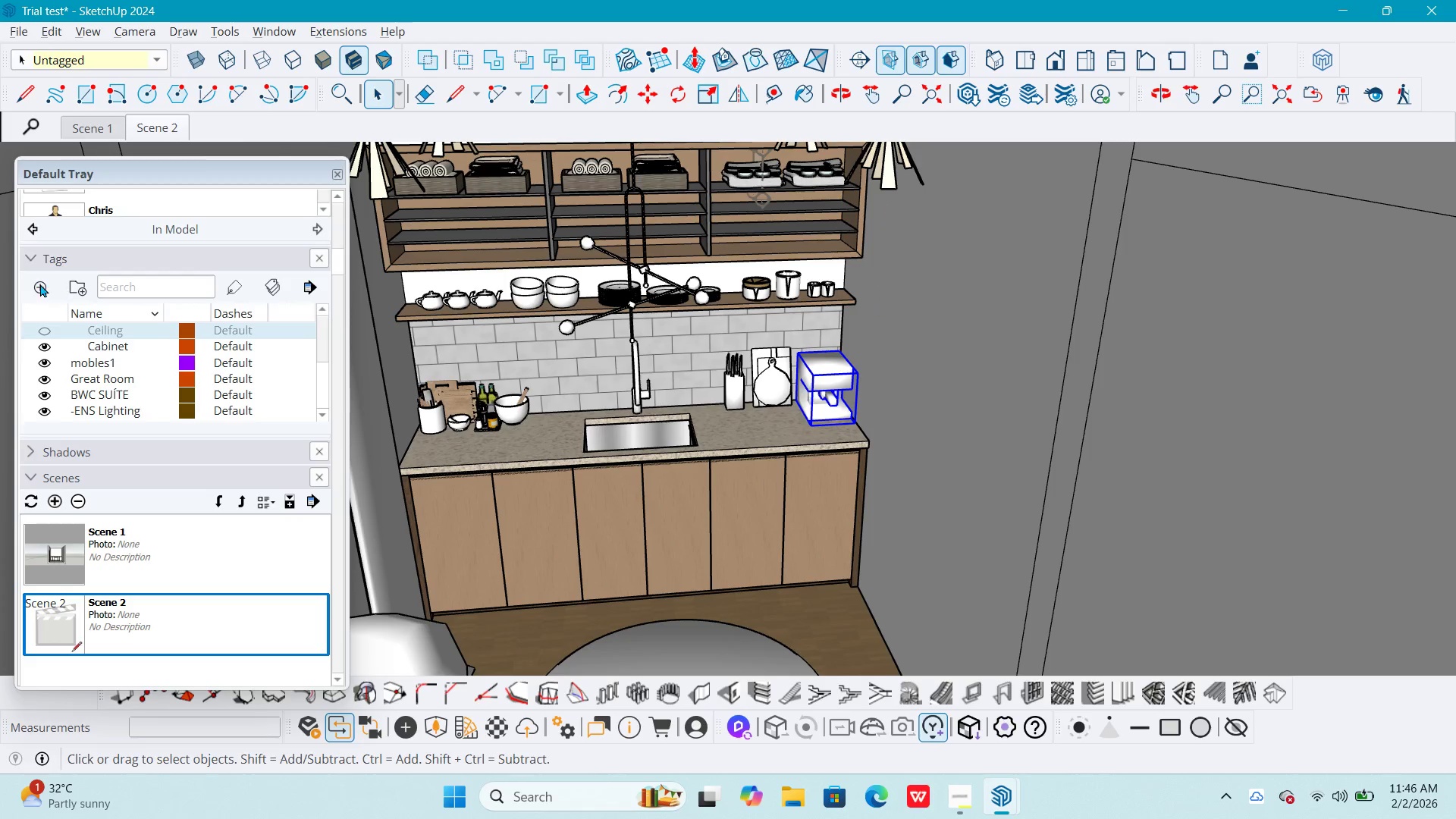 
left_click([39, 290])
 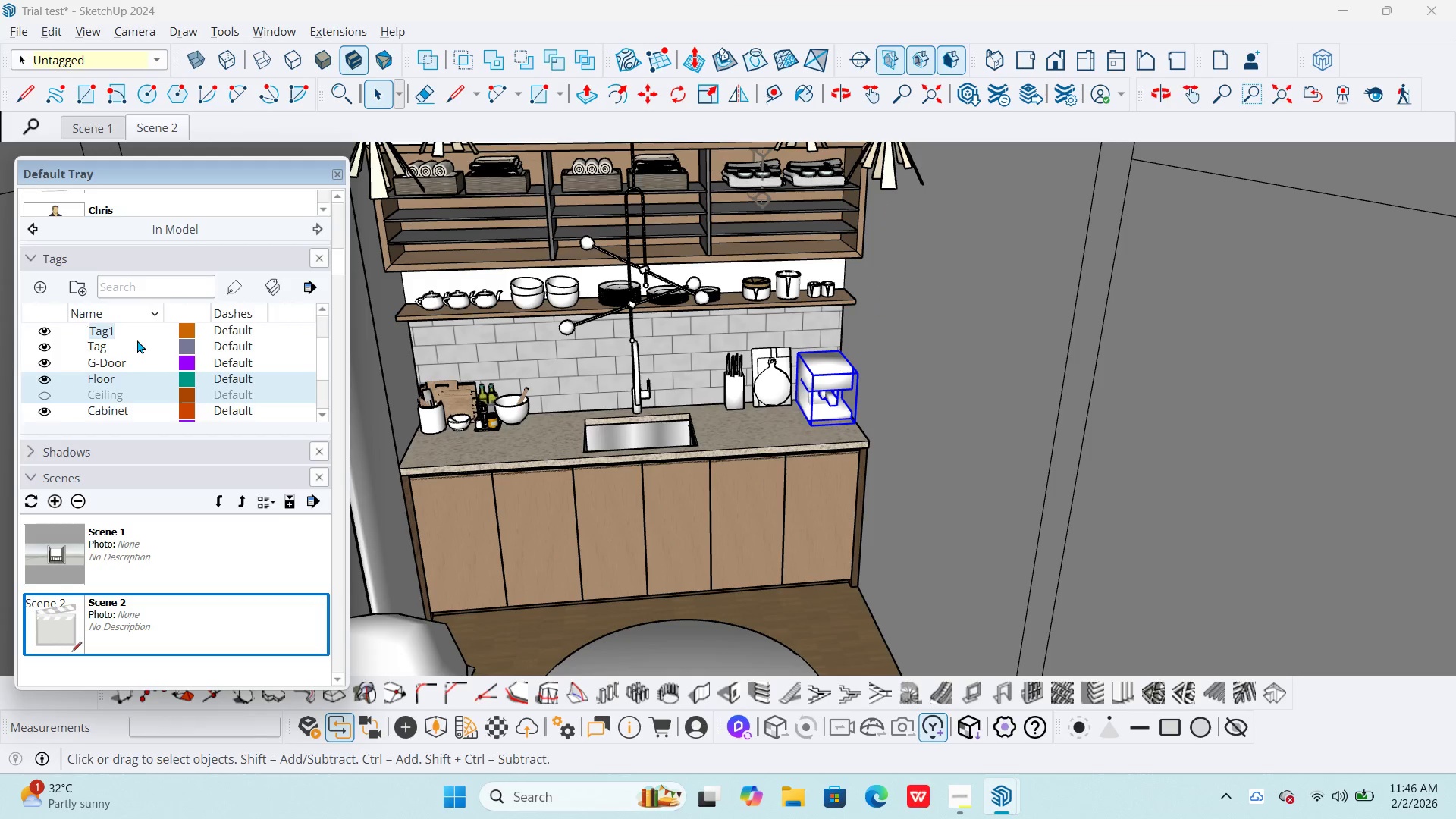 
type(aC)
key(Backspace)
key(Backspace)
type(Accessp)
key(Backspace)
type(ories)
key(NumpadEnter)
 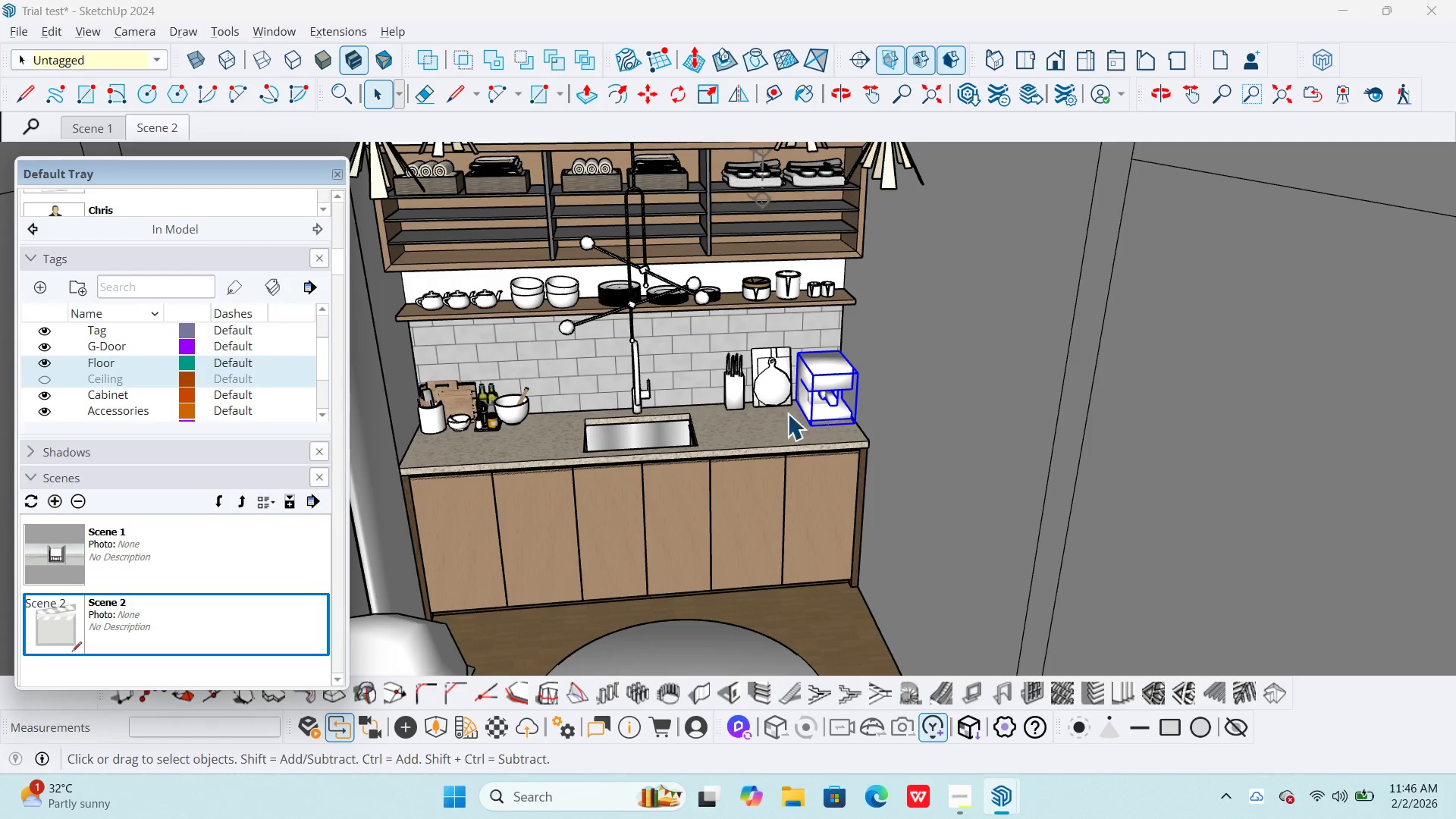 
key(Shift+ShiftLeft)
 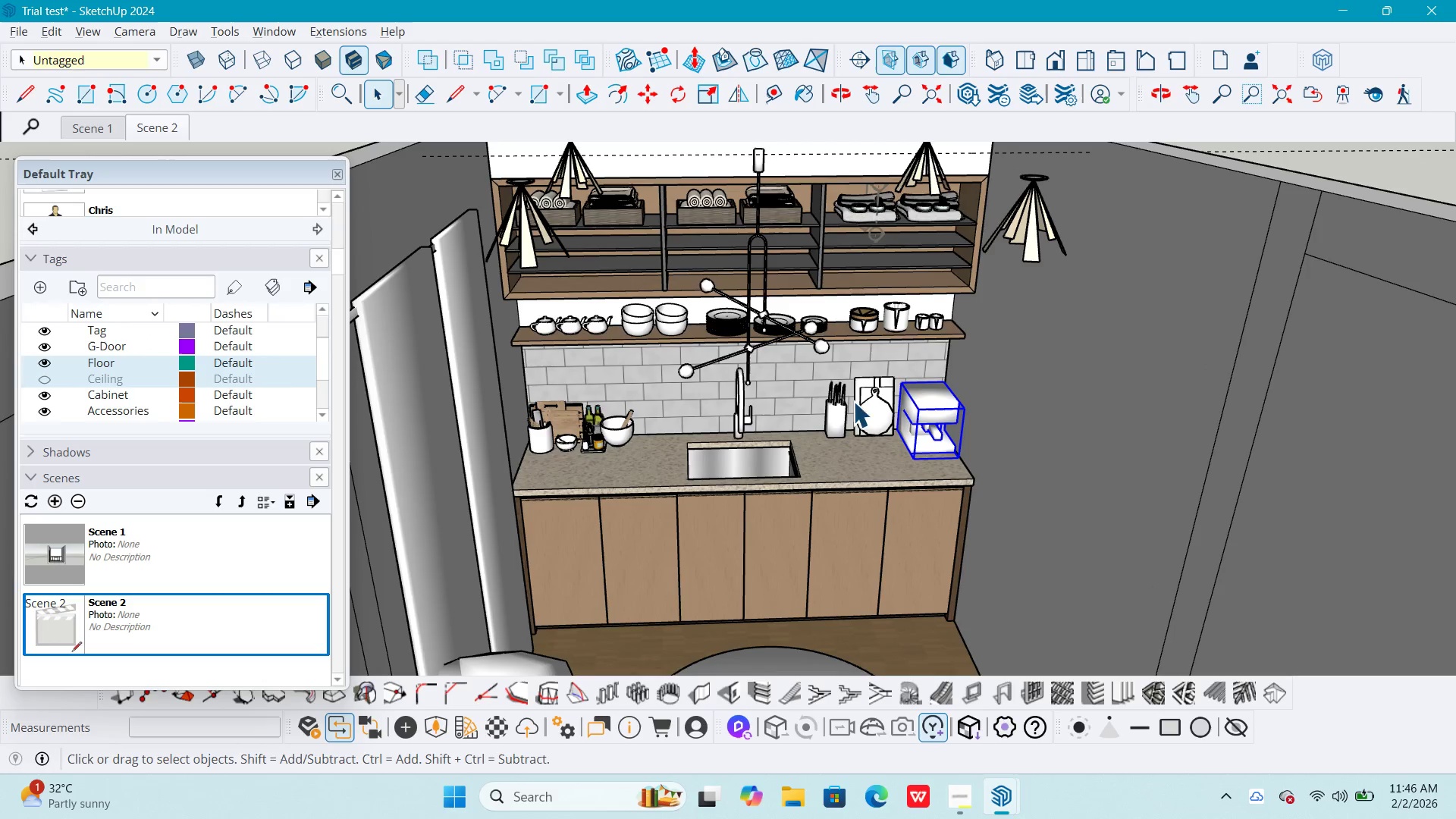 
left_click([871, 399])
 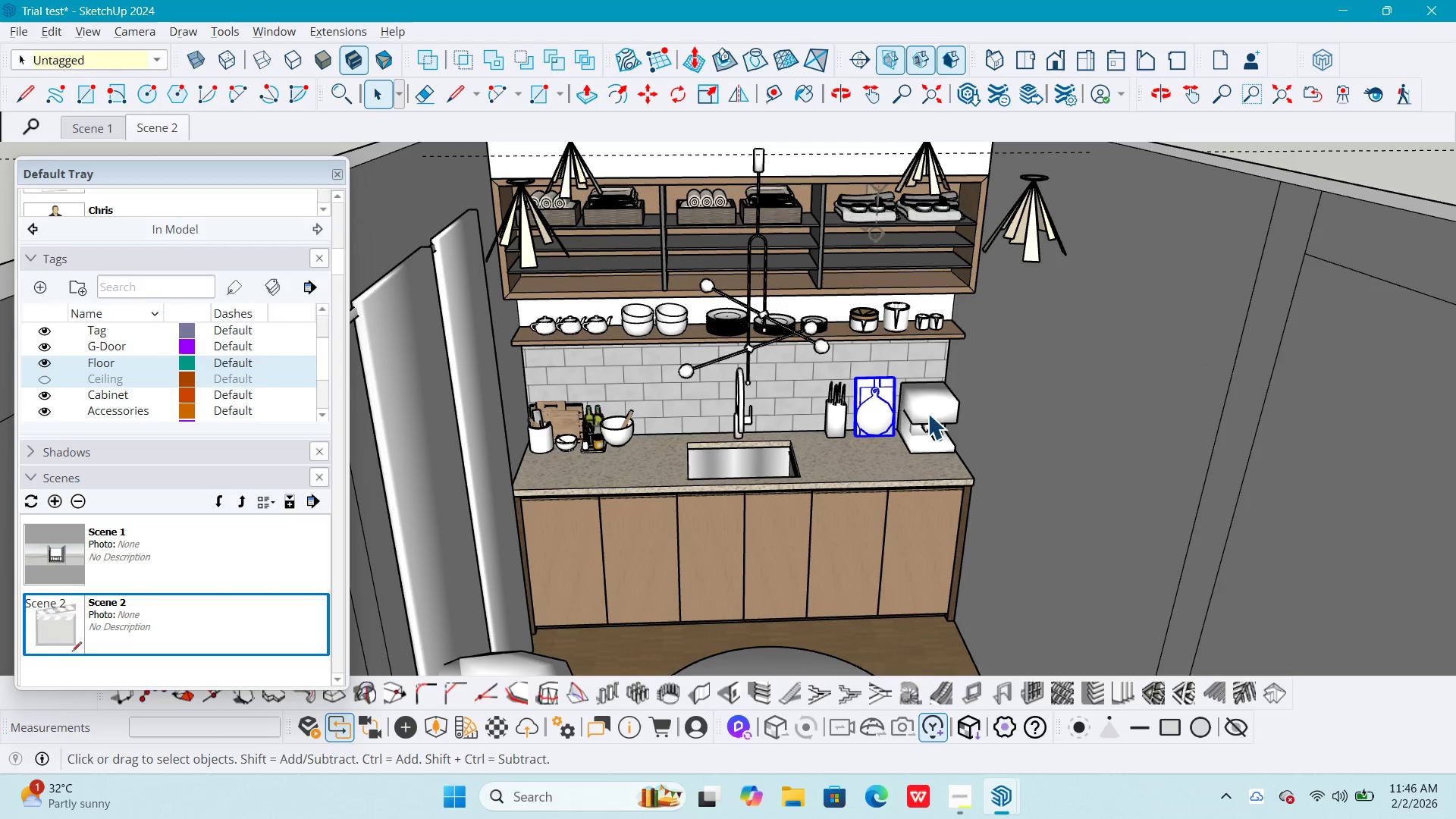 
hold_key(key=ShiftLeft, duration=1.5)
left_click_drag(start_coordinate=[915, 416], to_coordinate=[836, 410])
 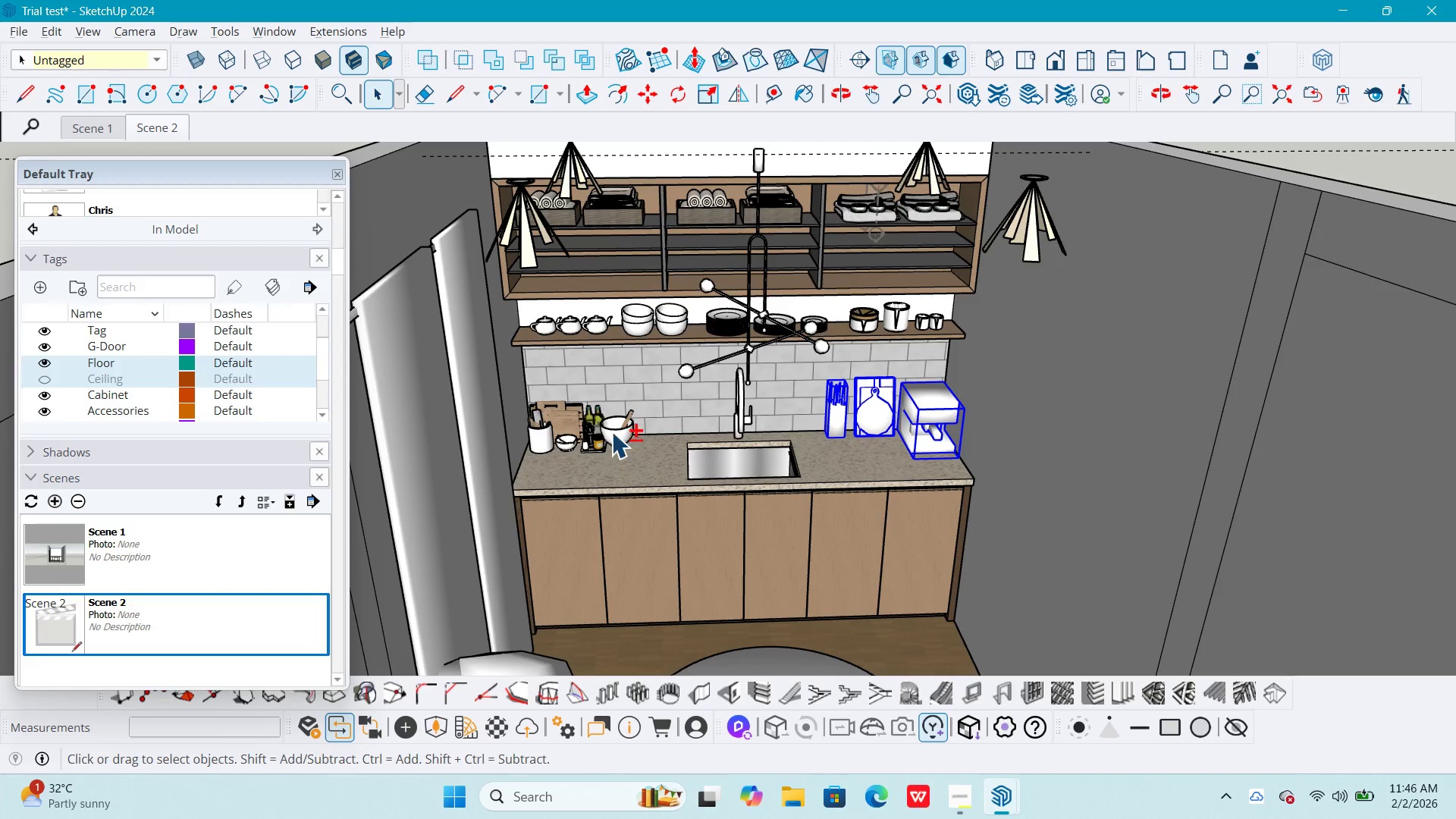 
left_click([836, 410])
 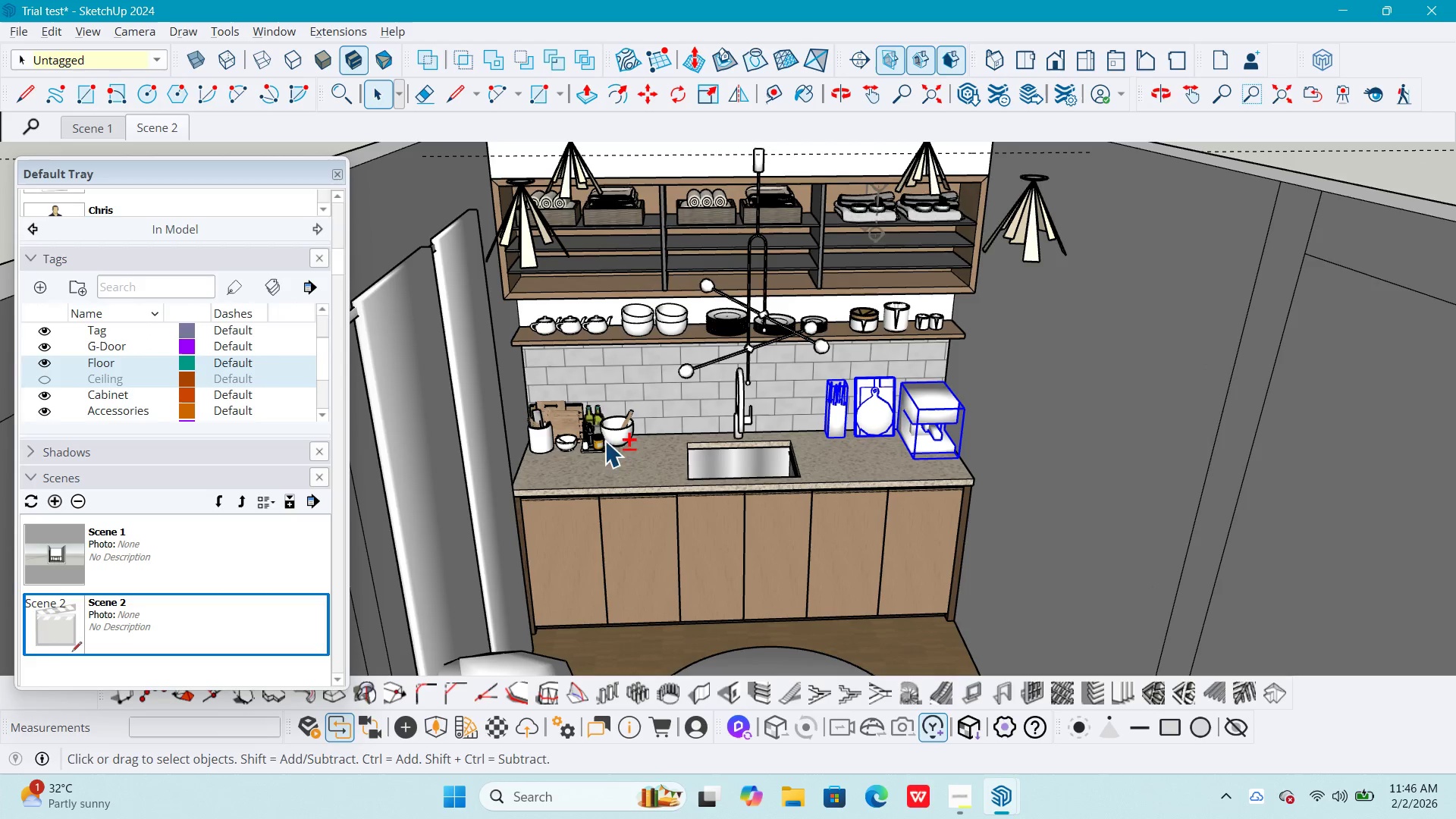 
left_click([611, 431])
 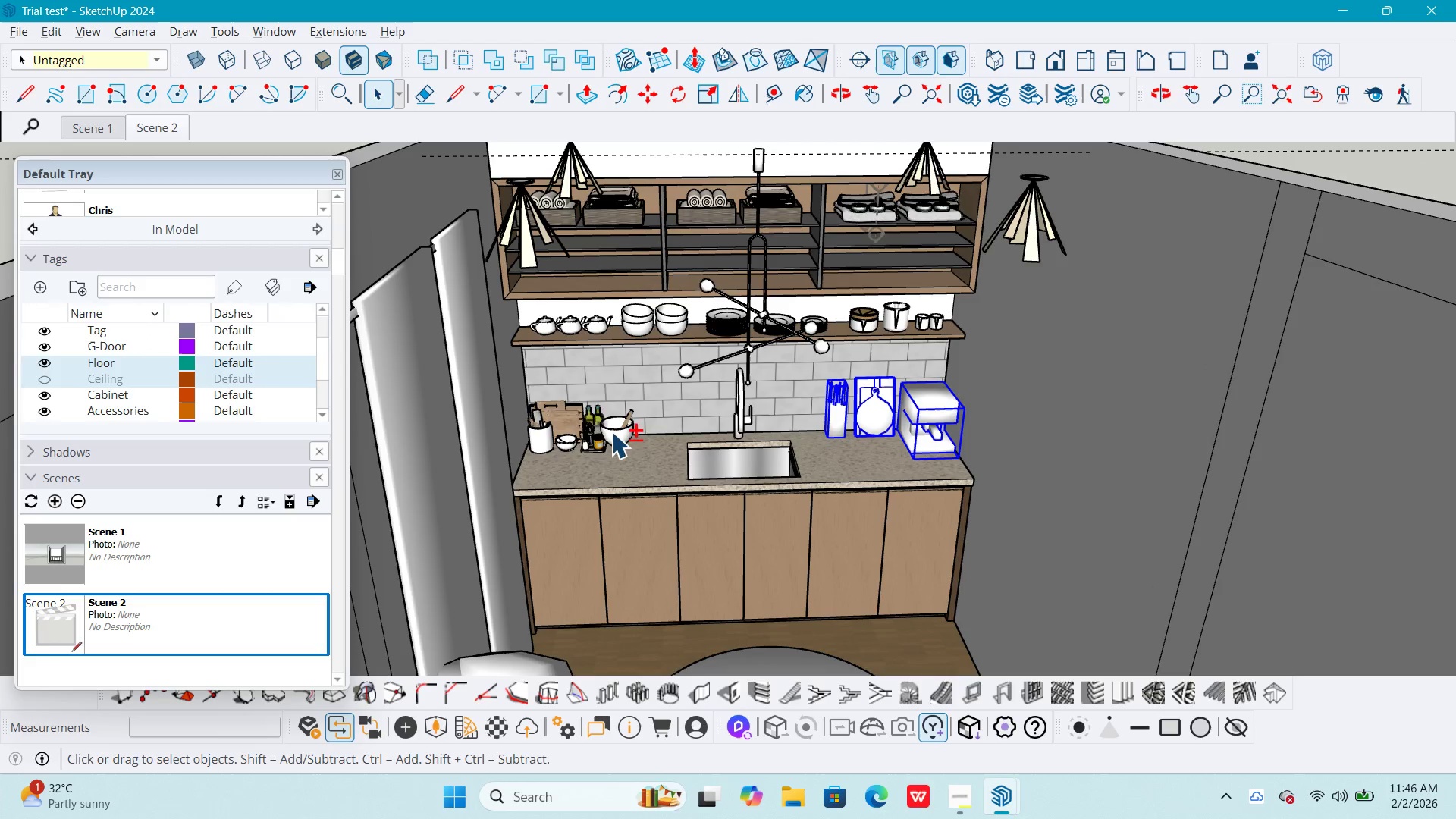 
hold_key(key=ShiftLeft, duration=1.51)
left_click([630, 322])
 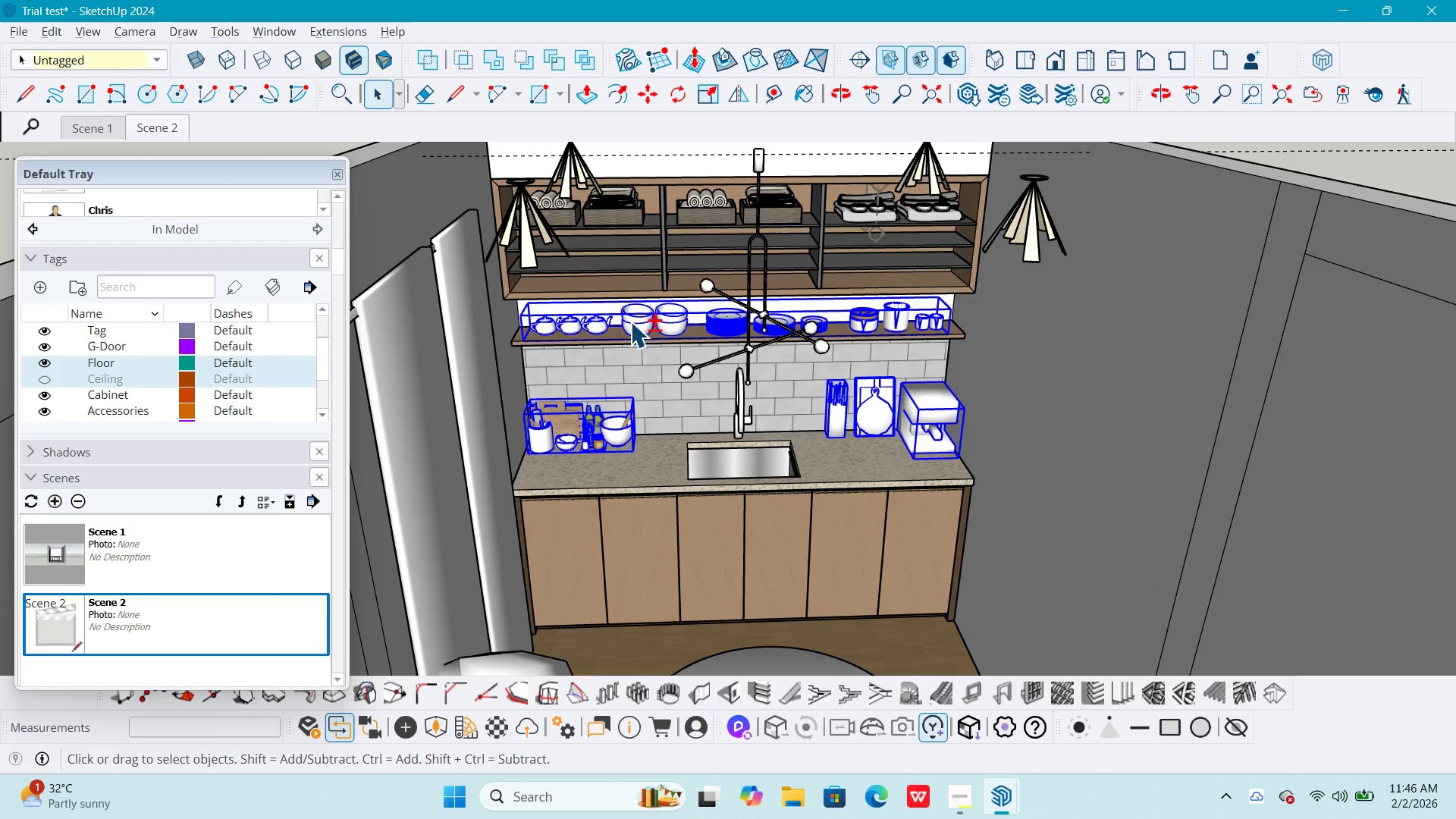 
hold_key(key=ShiftLeft, duration=1.5)
 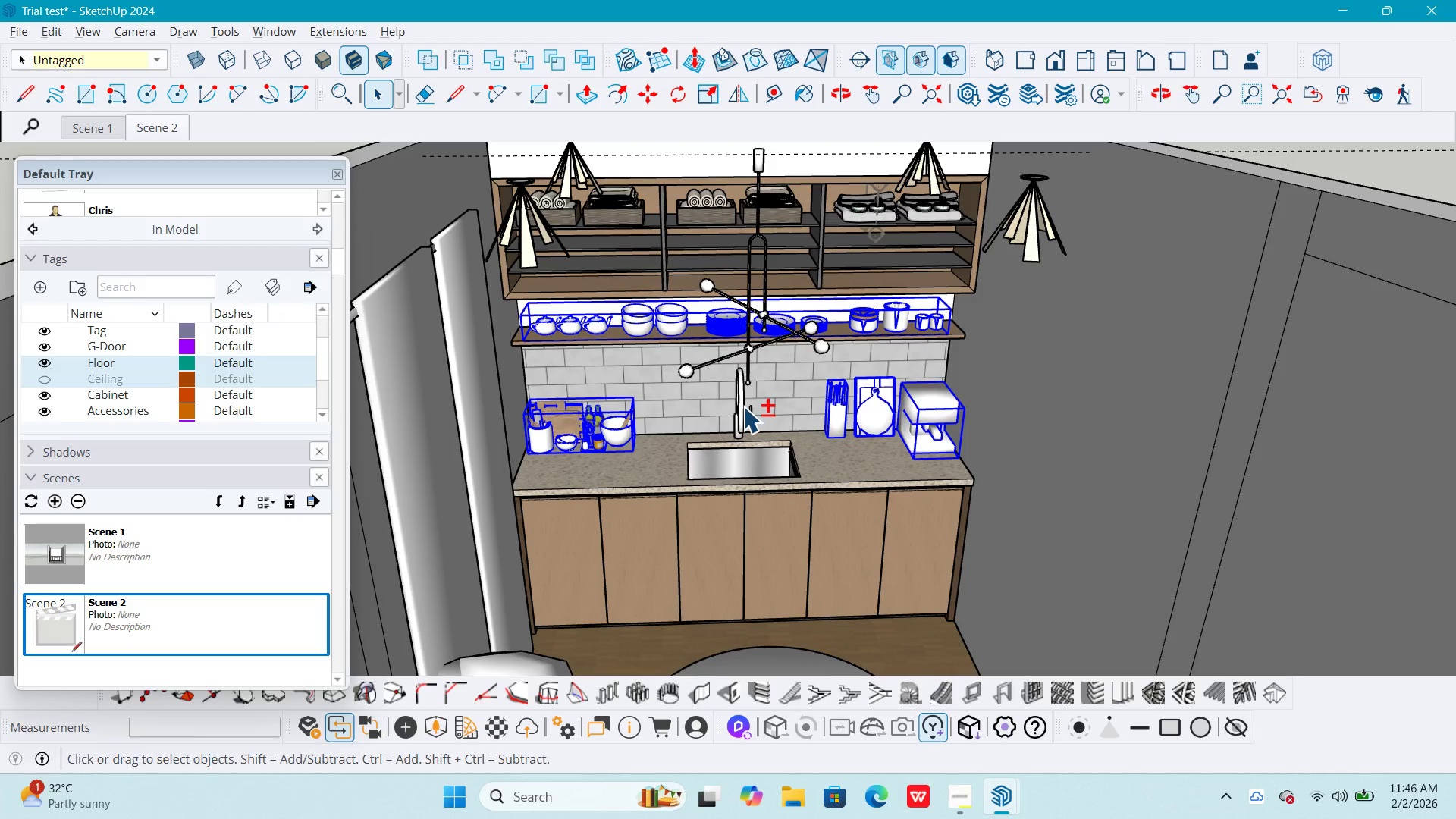 
hold_key(key=ShiftLeft, duration=1.52)
left_click([743, 406])
 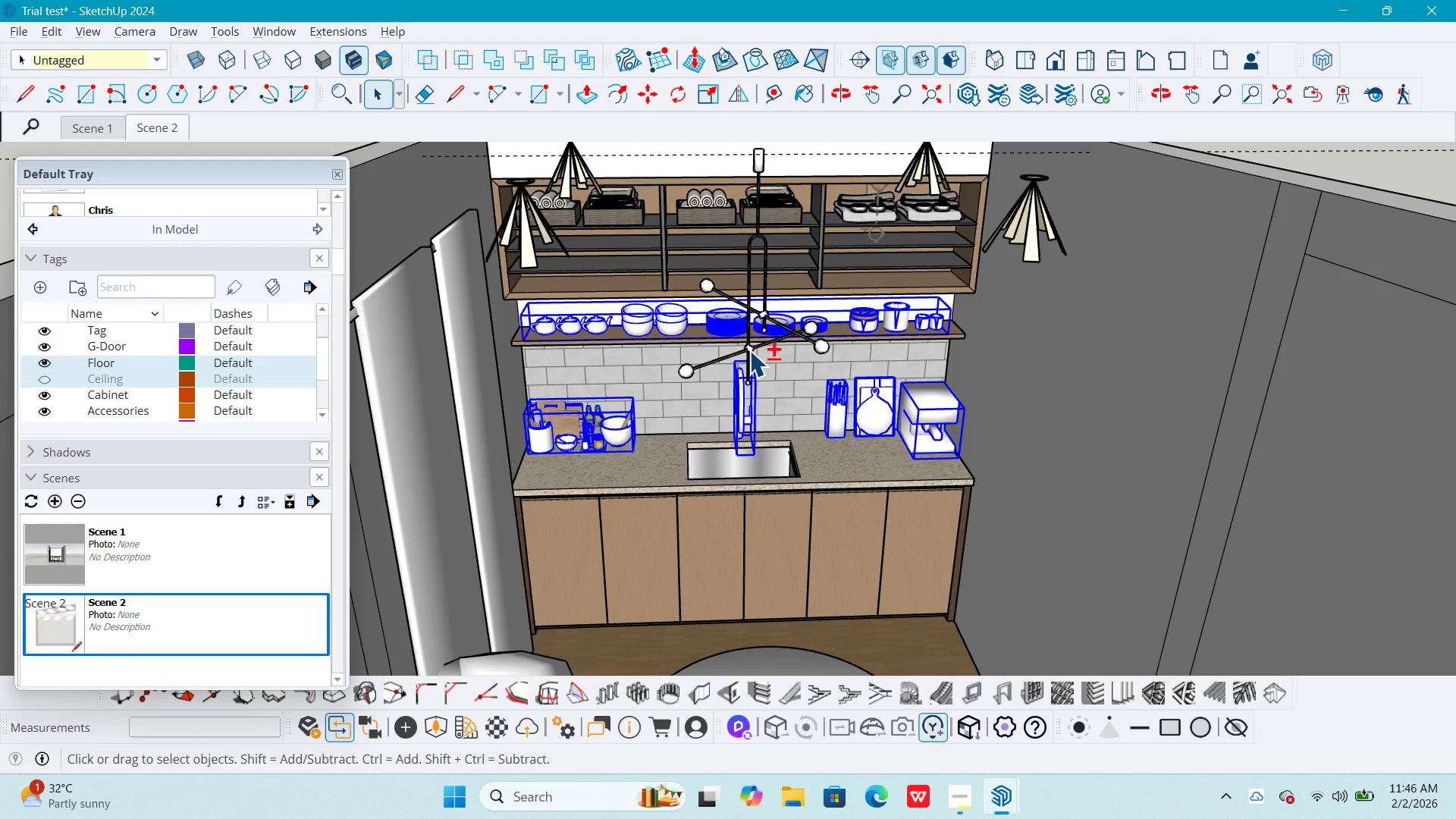 
hold_key(key=ShiftLeft, duration=1.5)
left_click([925, 219])
 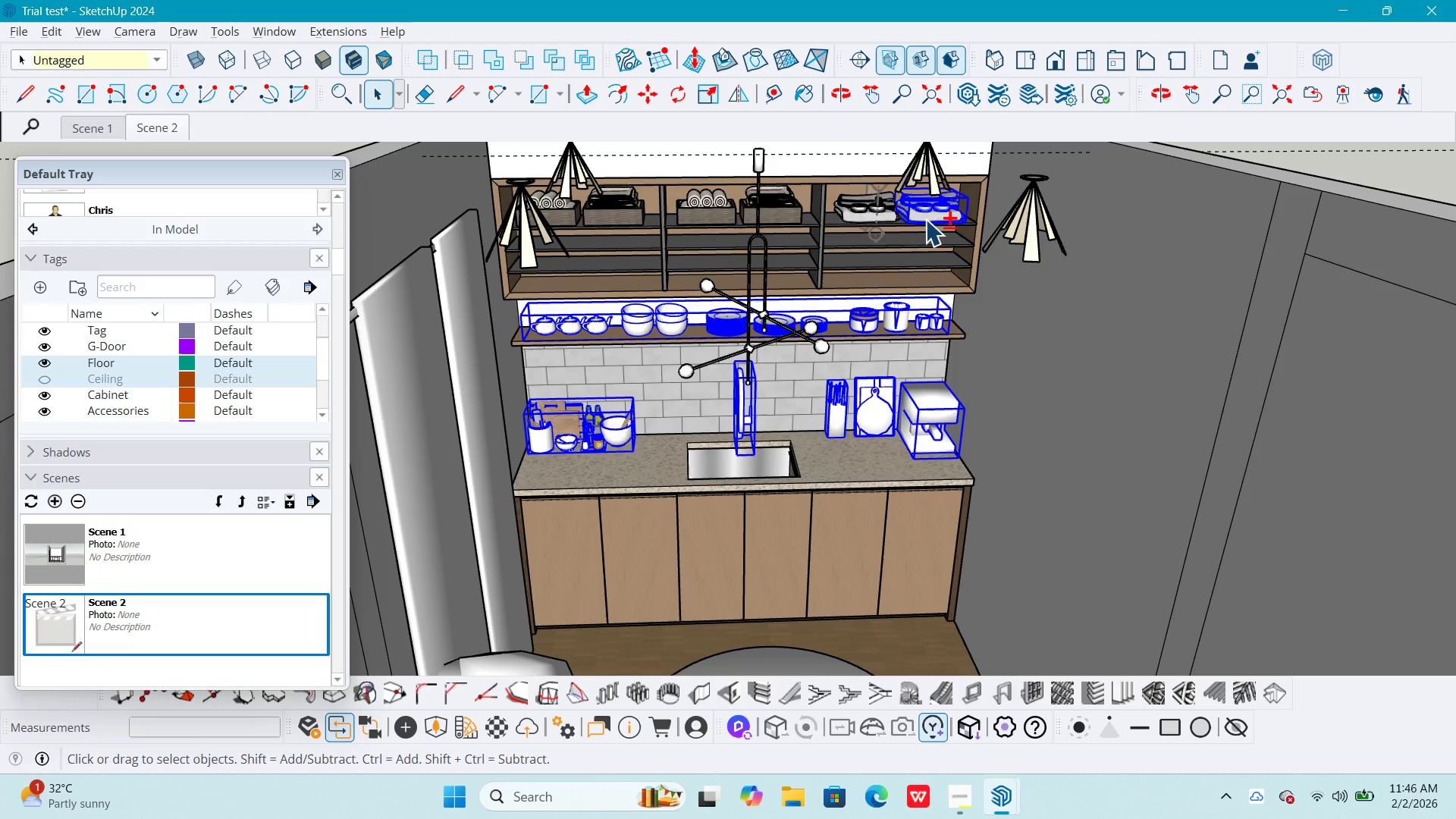 
hold_key(key=ShiftLeft, duration=1.51)
left_click([858, 209])
 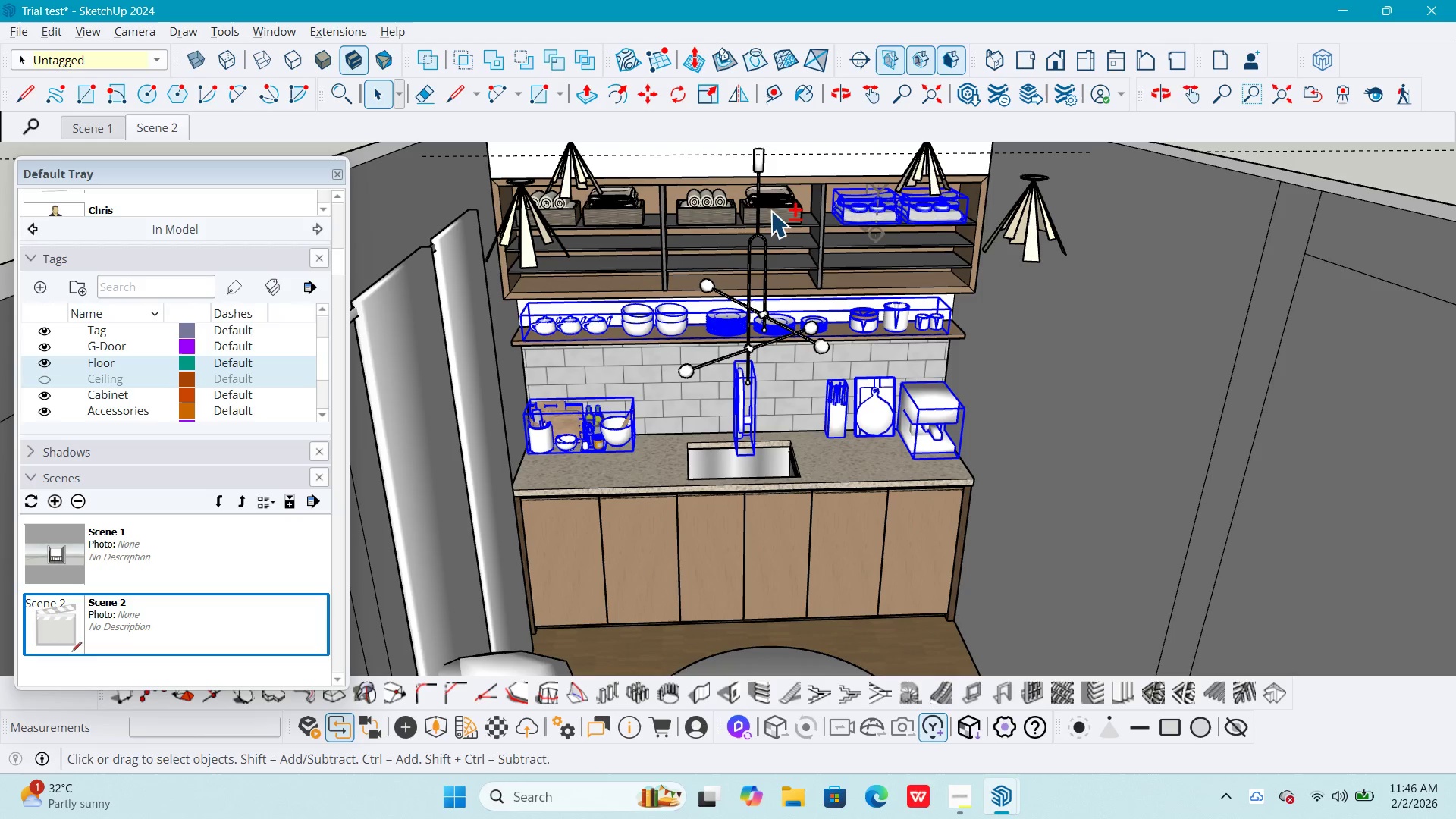 
left_click([770, 212])
 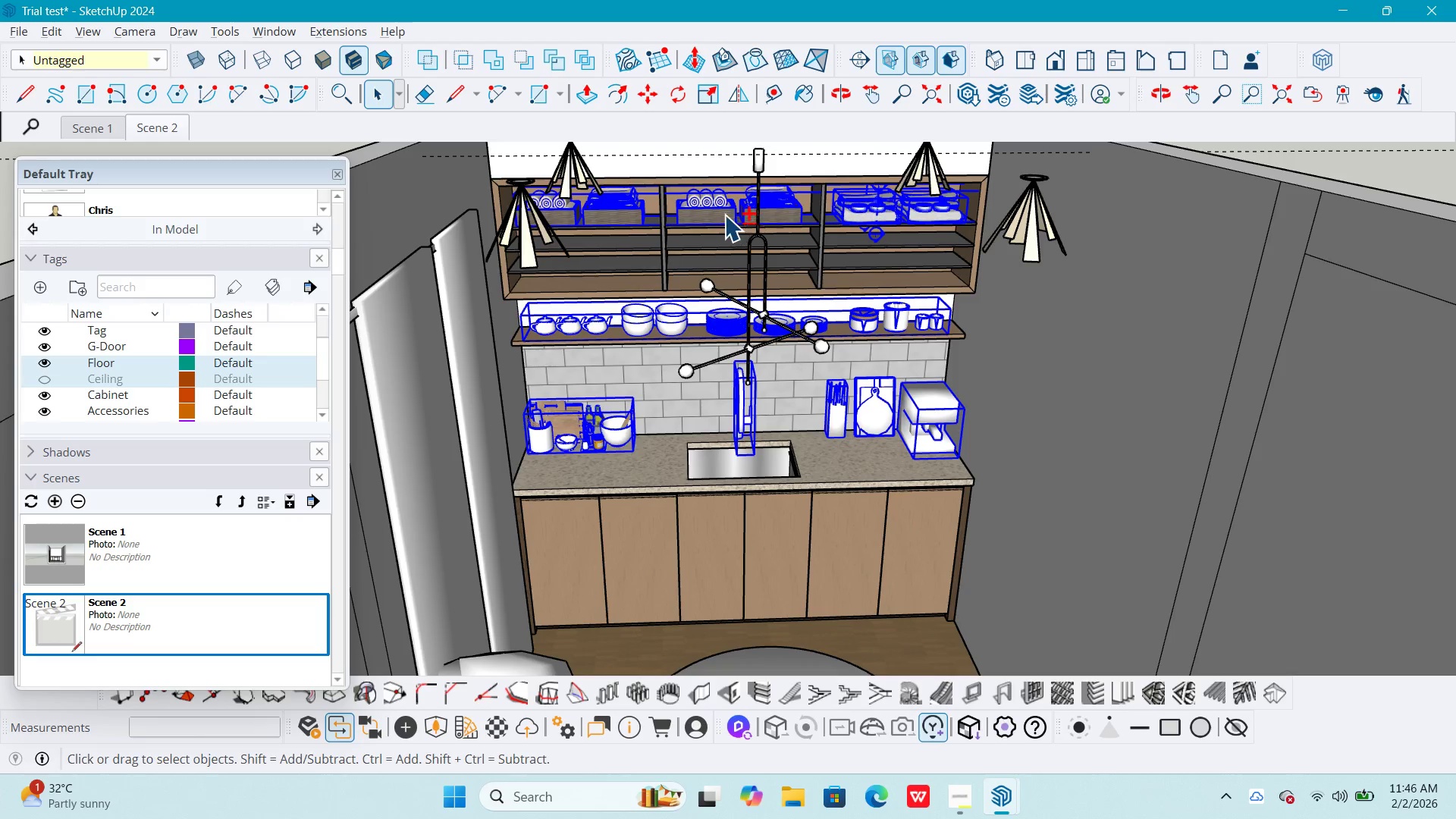 
hold_key(key=ShiftLeft, duration=1.5)
double_click([716, 209])
 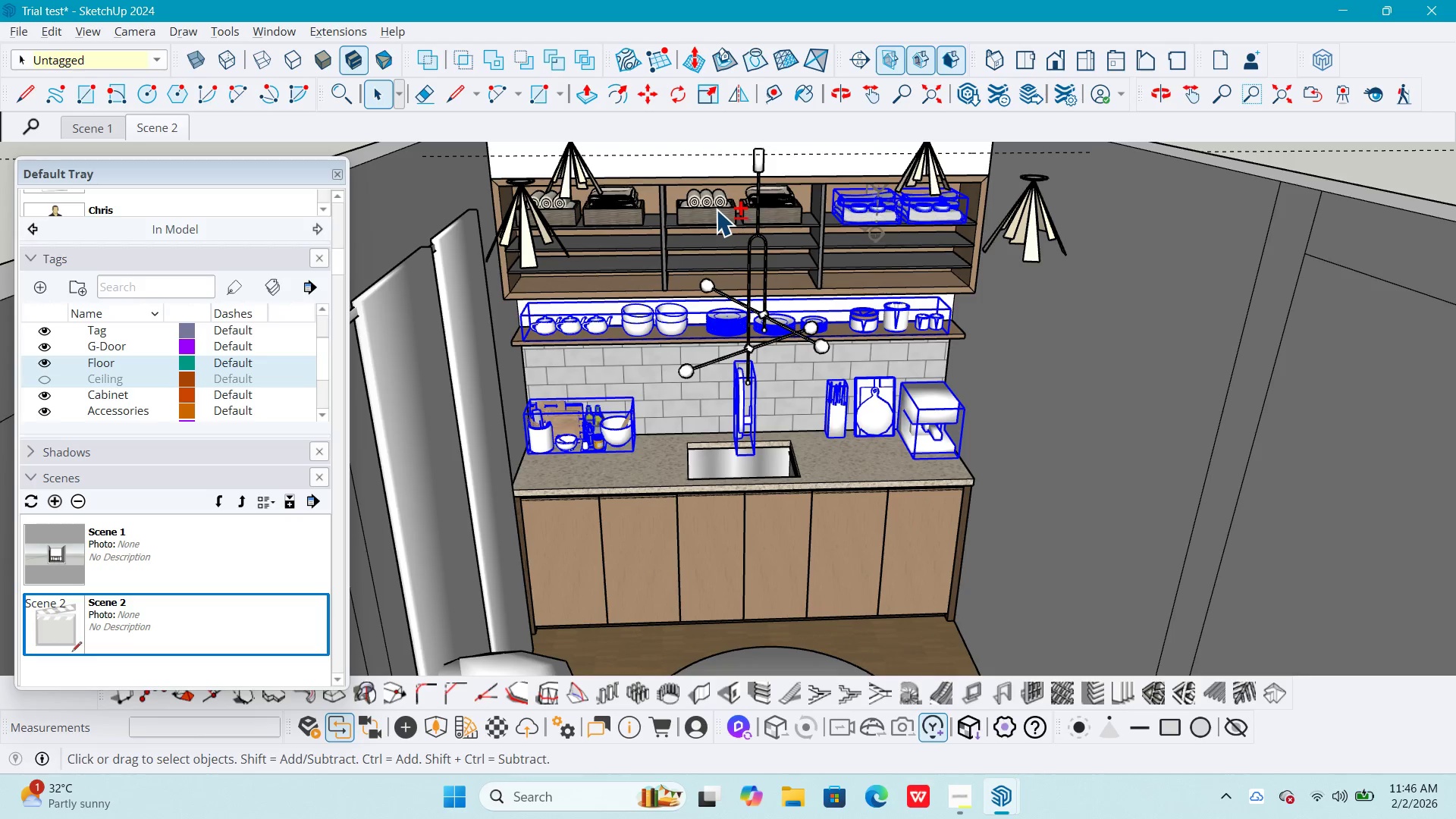 
triple_click([716, 209])
 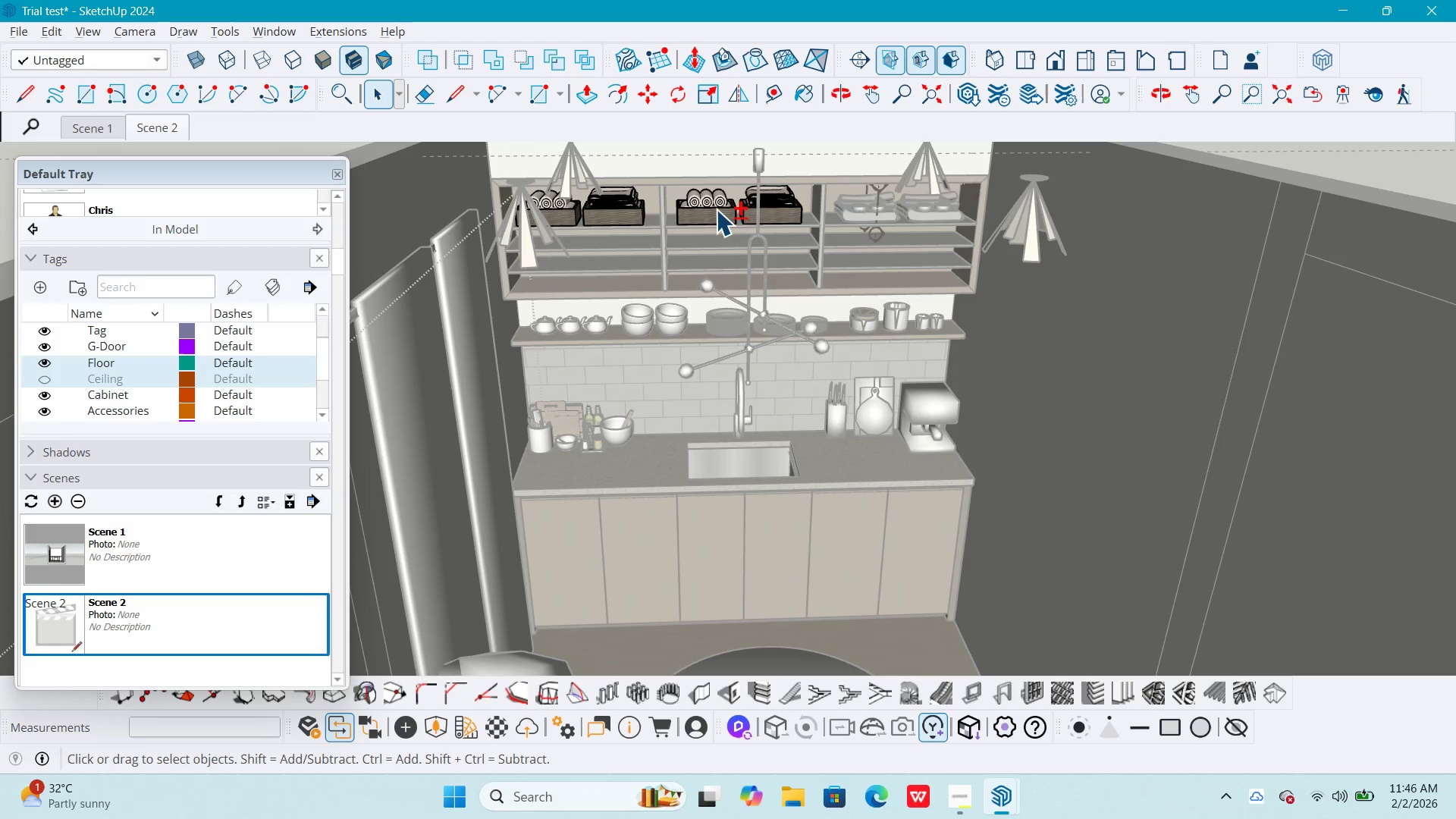 
left_click([716, 209])
 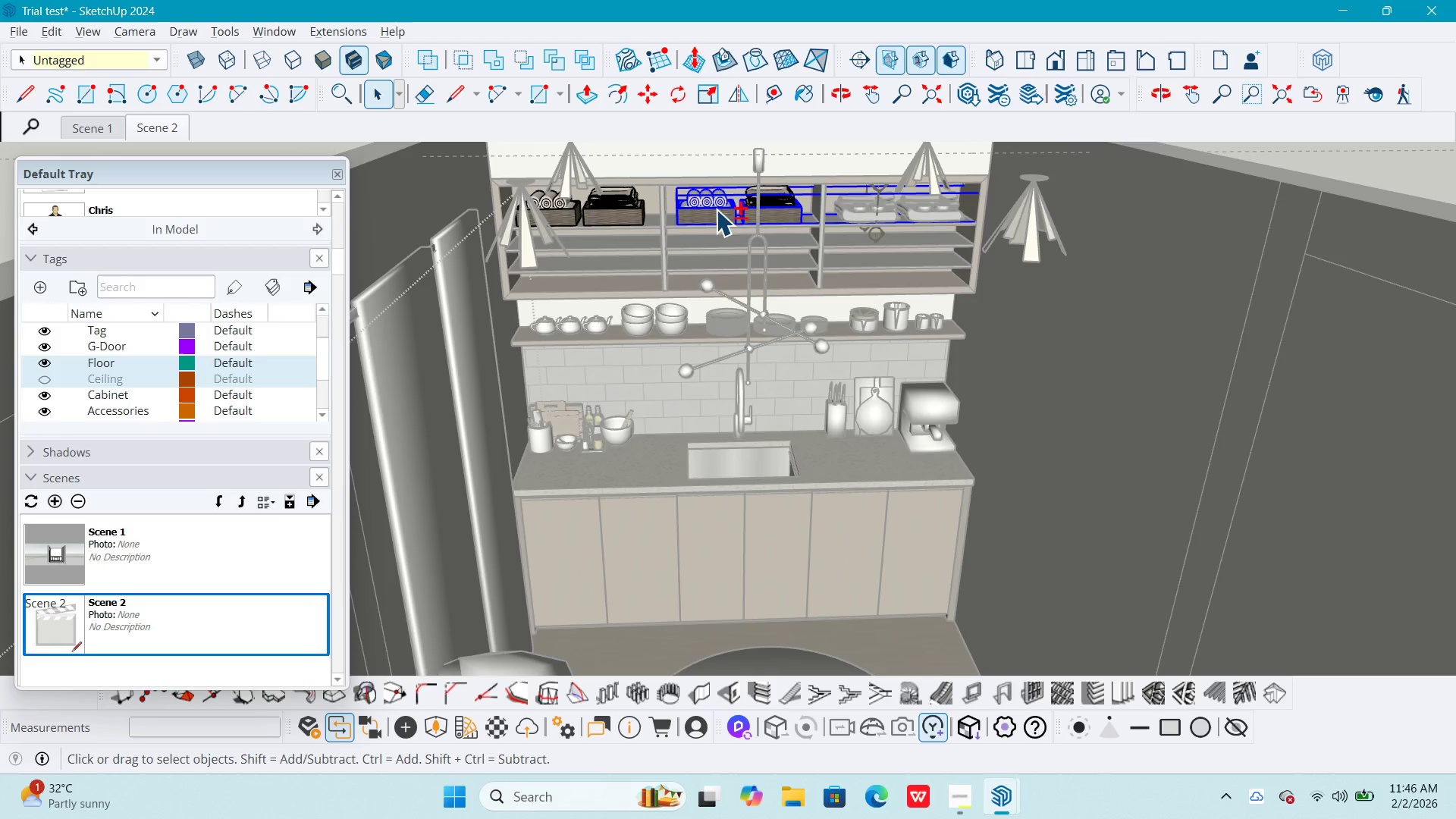 
key(Shift+ShiftLeft)
 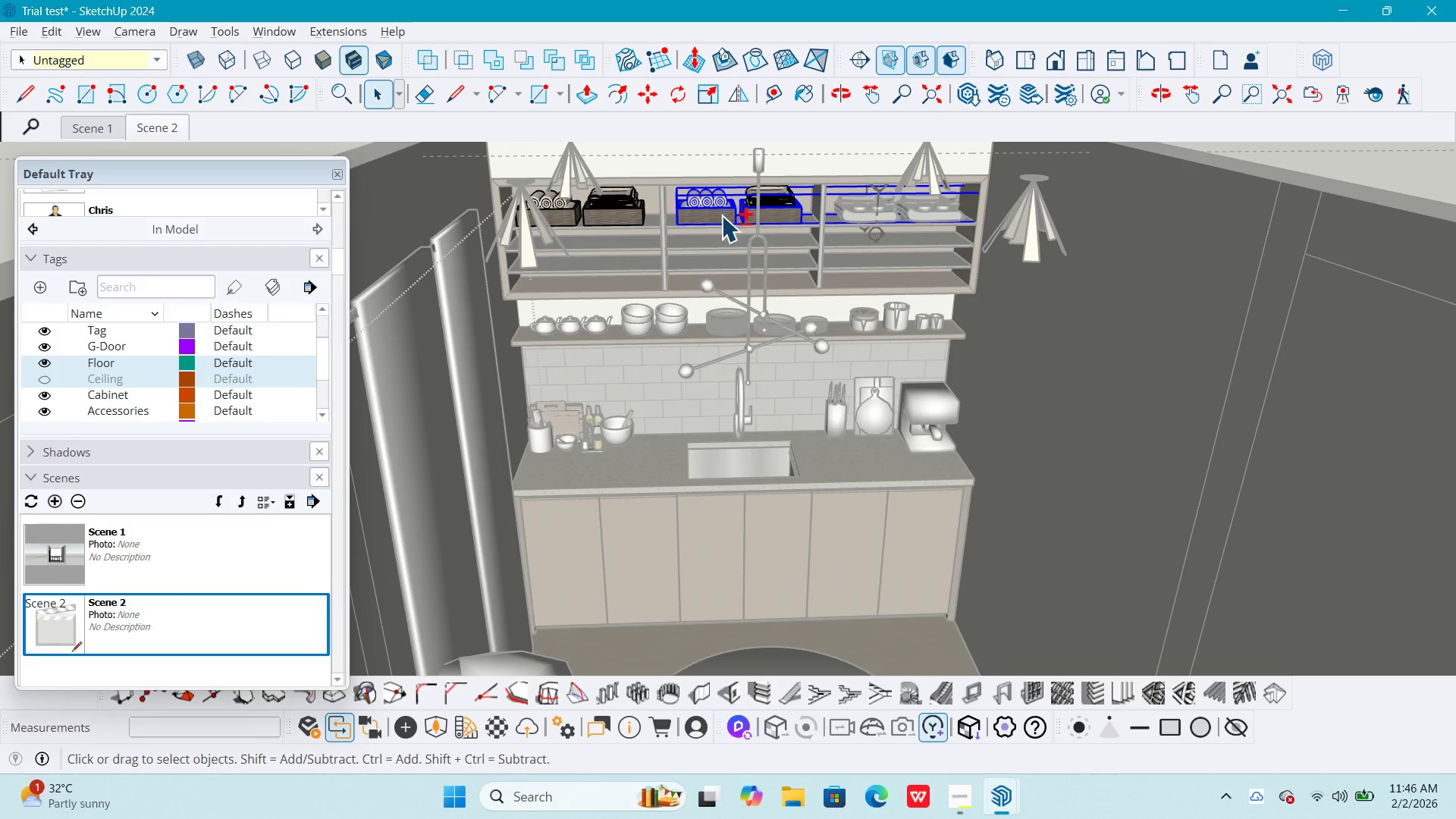 
key(Shift+ShiftLeft)
 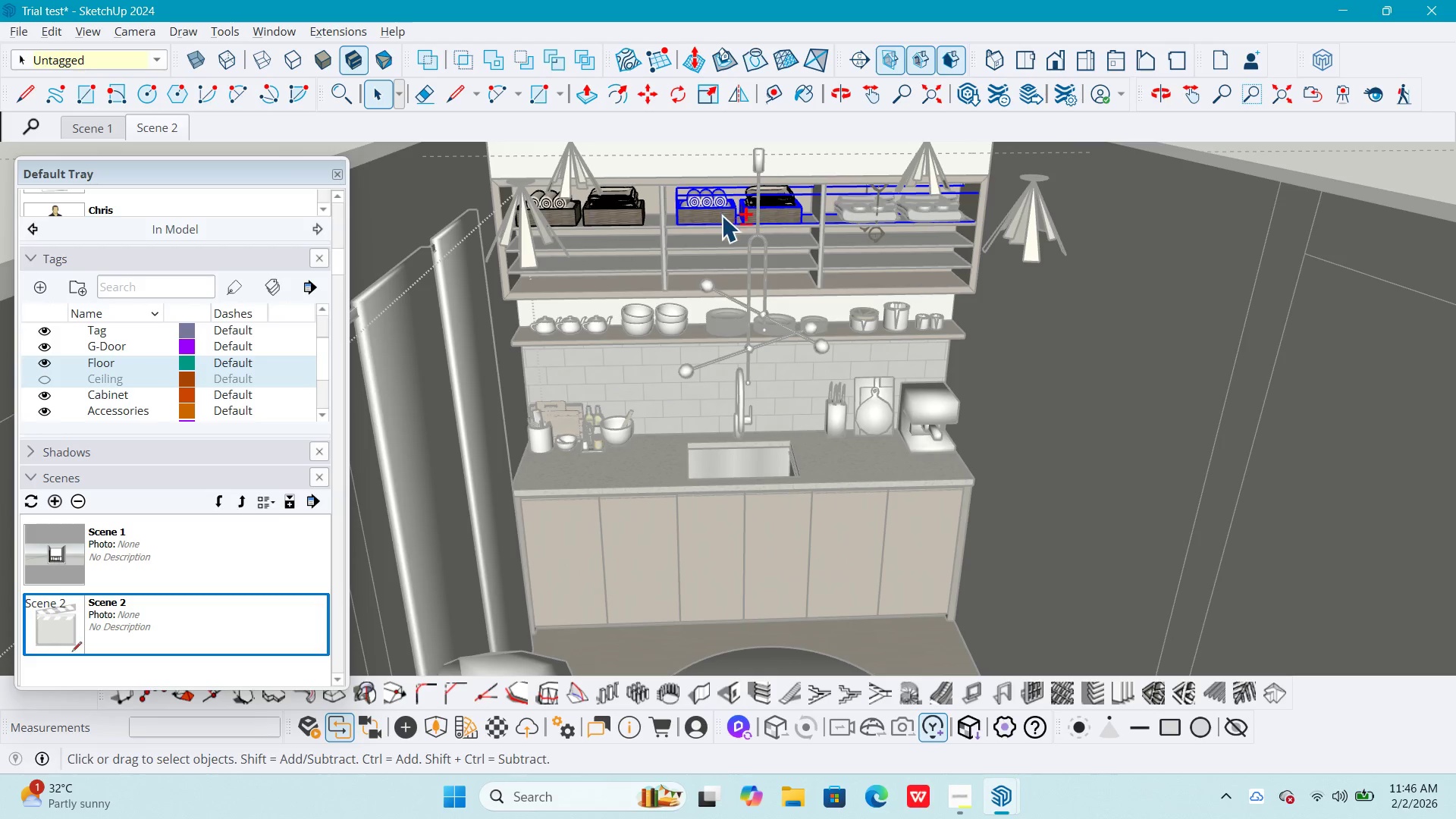 
key(Shift+ShiftLeft)
 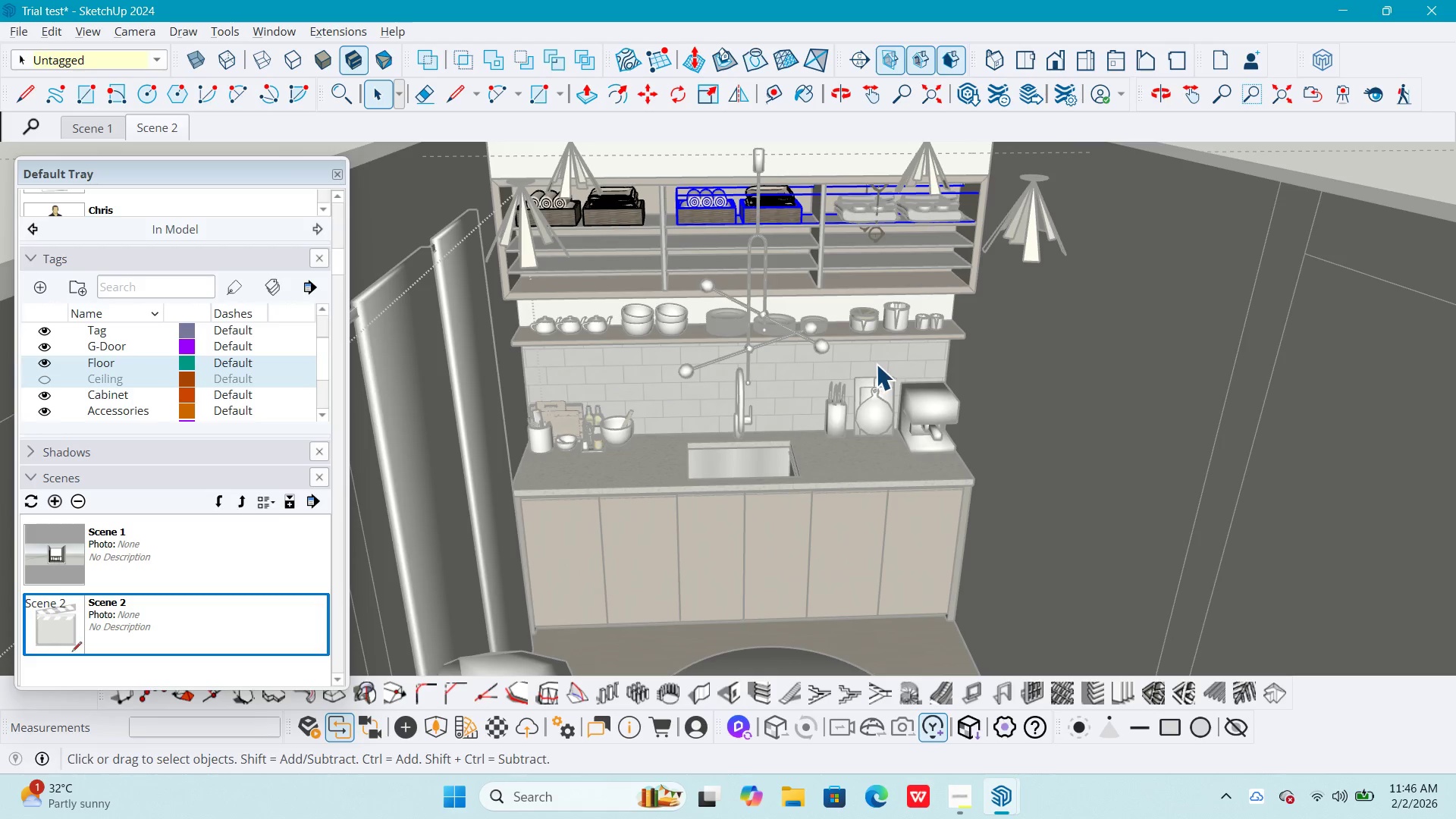 
key(Escape)
 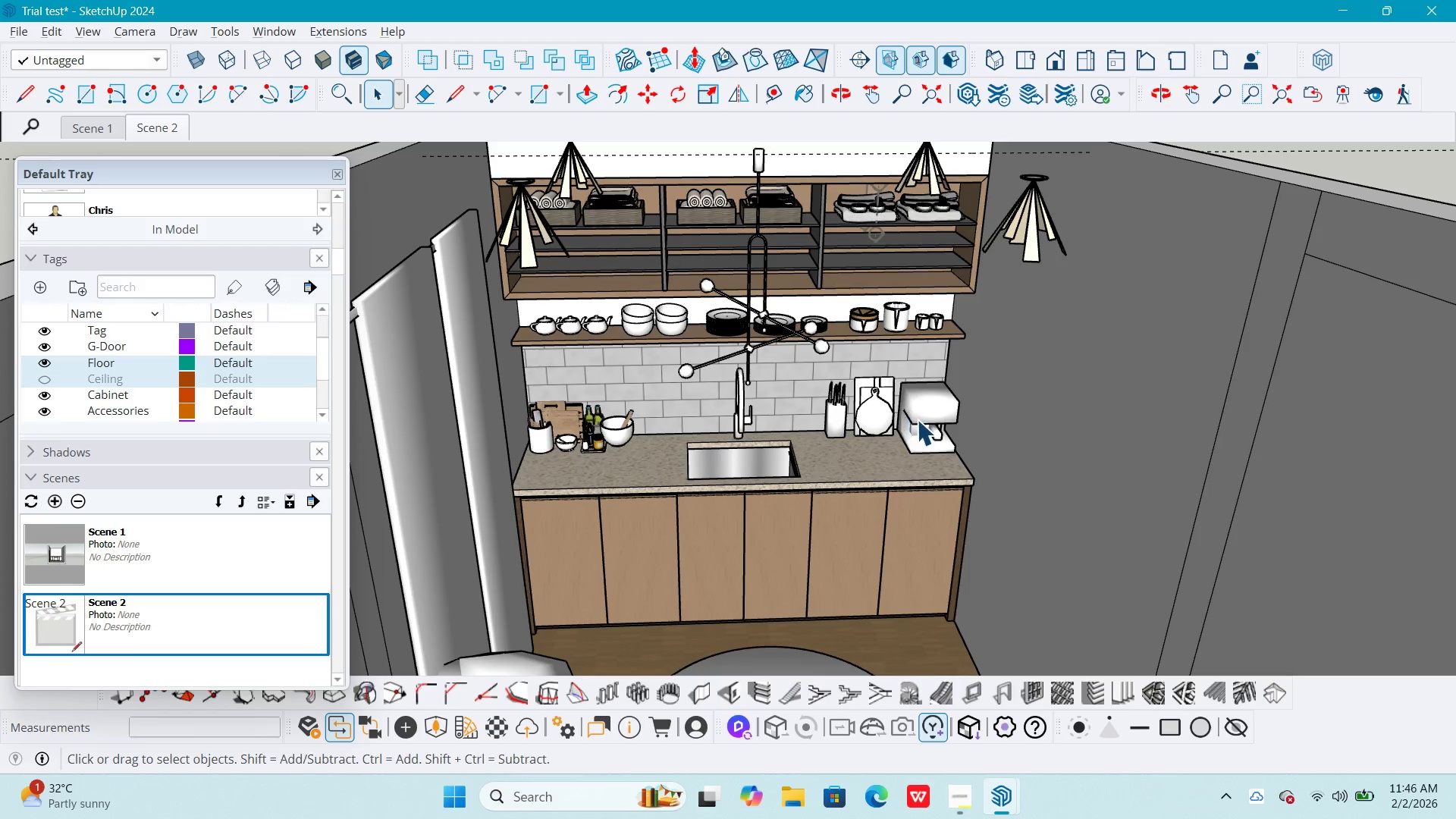 
left_click([922, 416])
 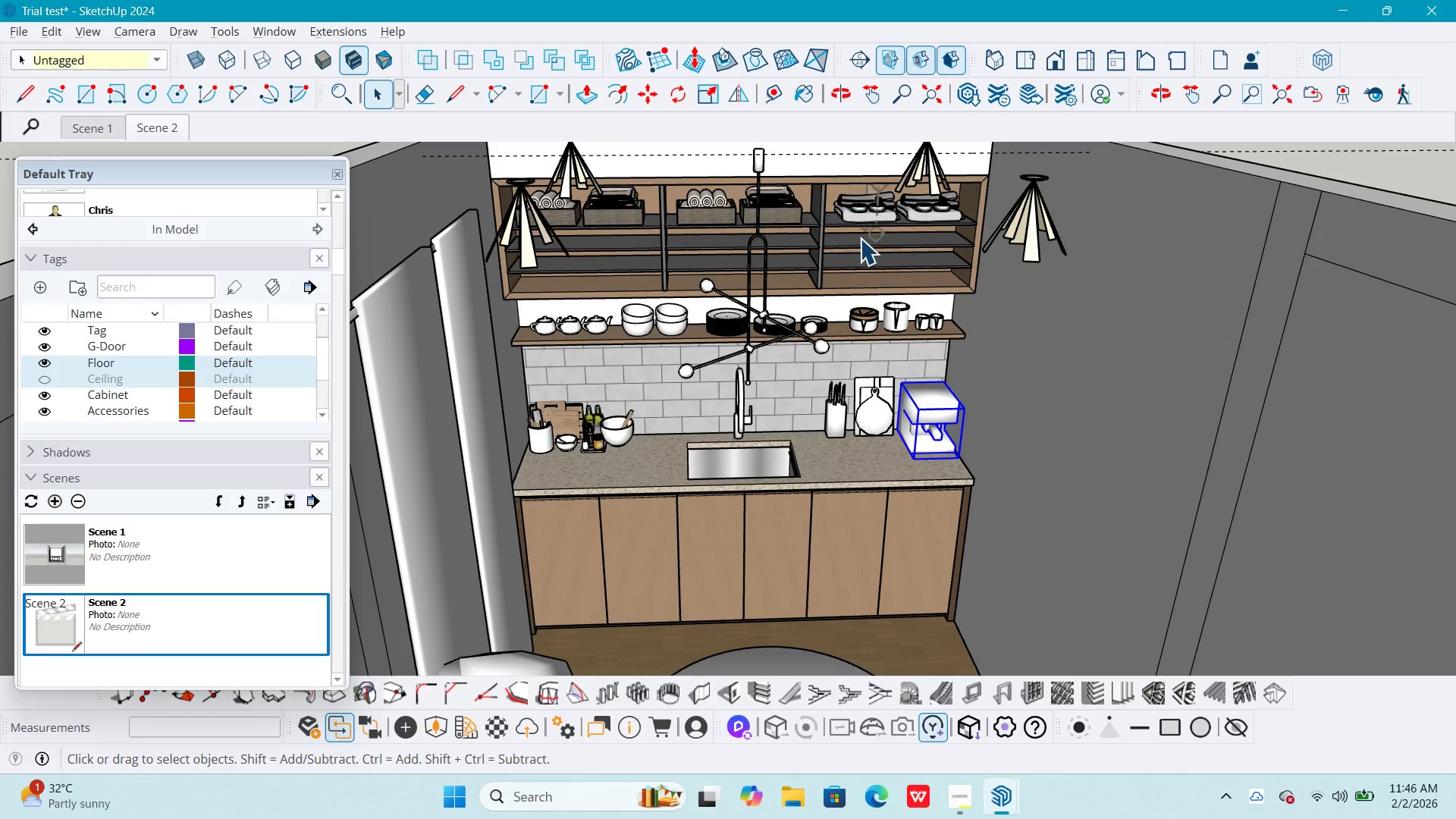 
hold_key(key=ShiftLeft, duration=1.5)
double_click([839, 410])
 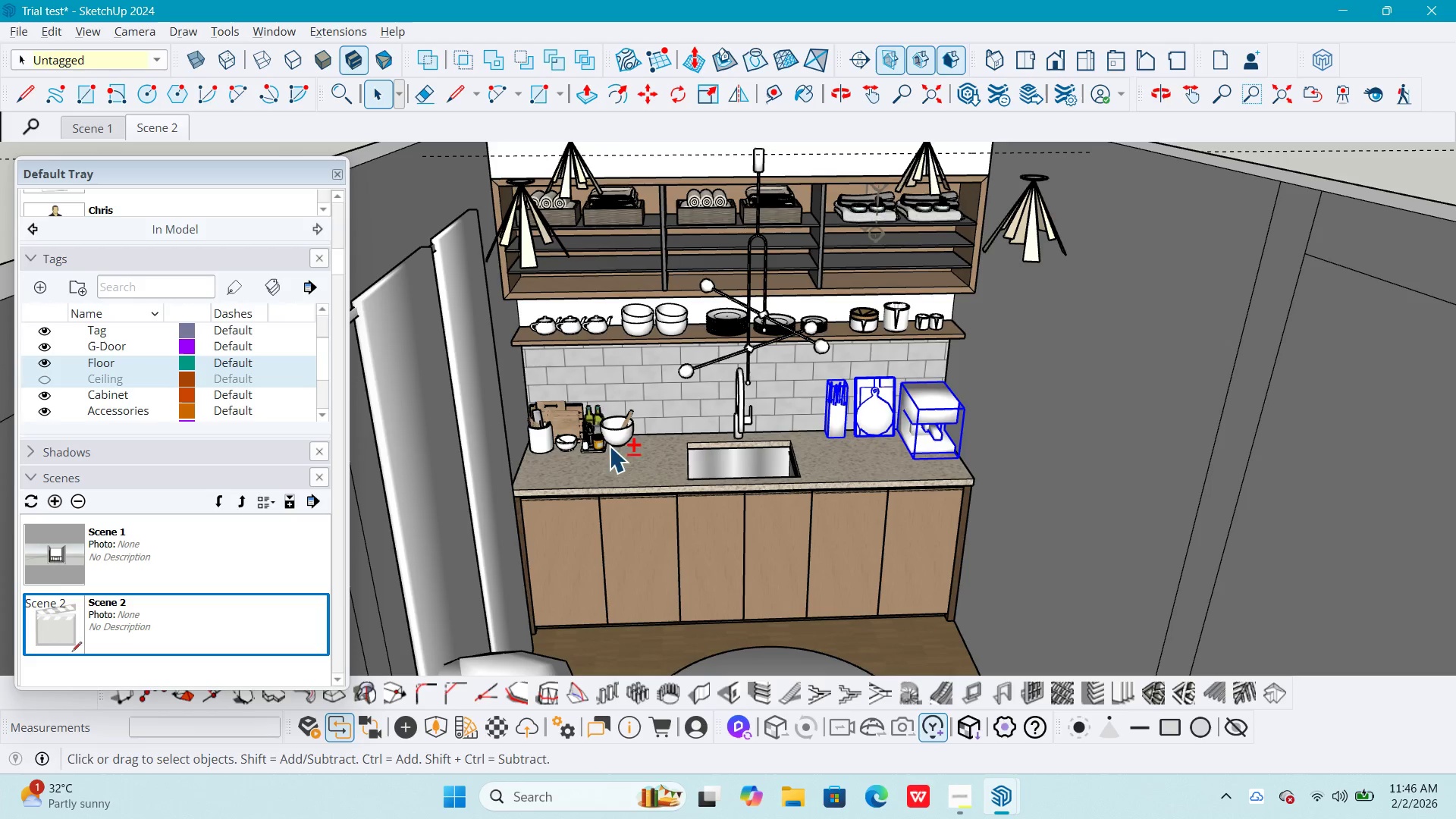 
left_click([616, 429])
 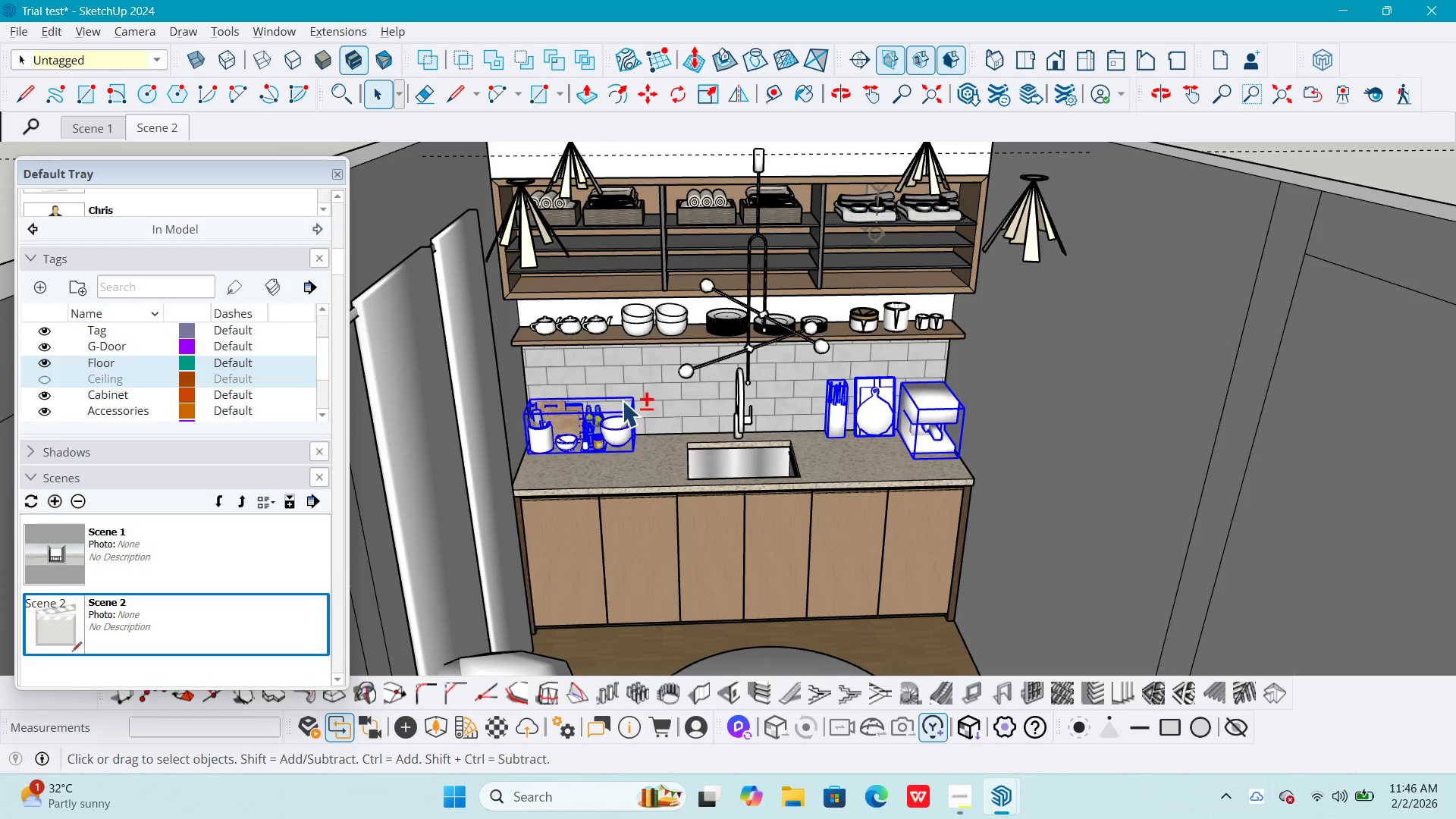 
hold_key(key=ShiftLeft, duration=1.52)
left_click([636, 319])
 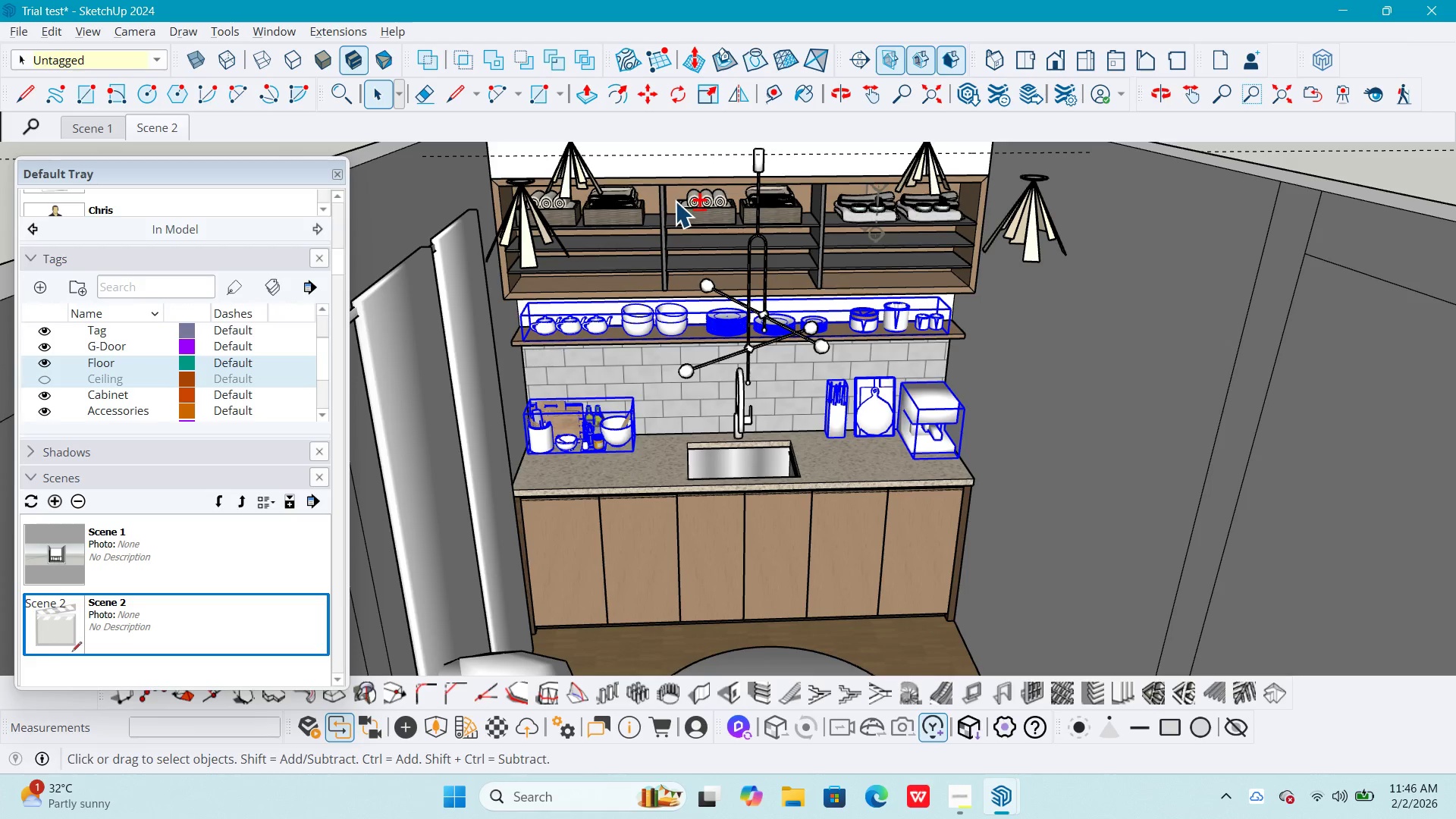 
left_click([687, 206])
 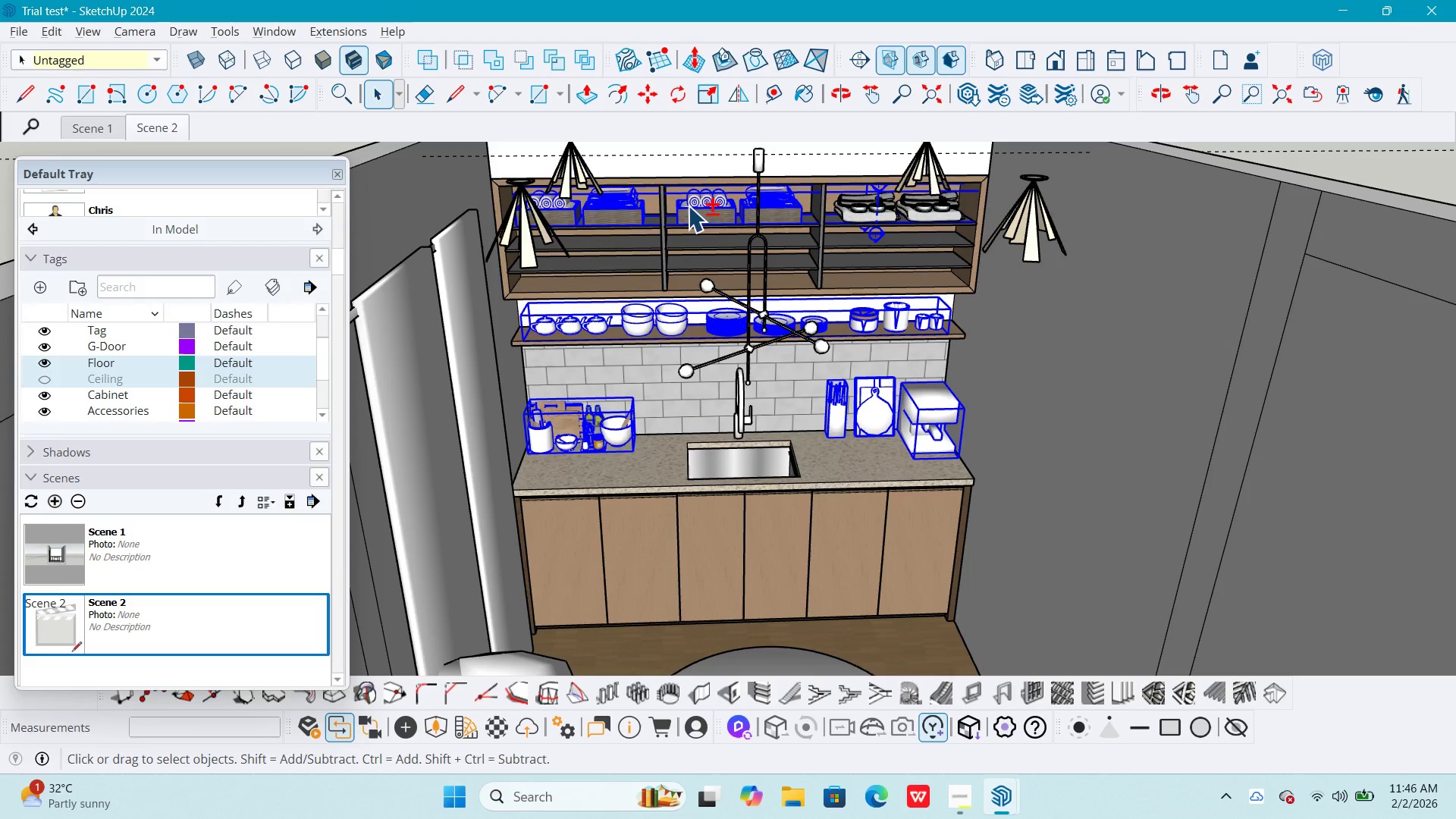 
hold_key(key=ShiftLeft, duration=1.51)
left_click([884, 216])
 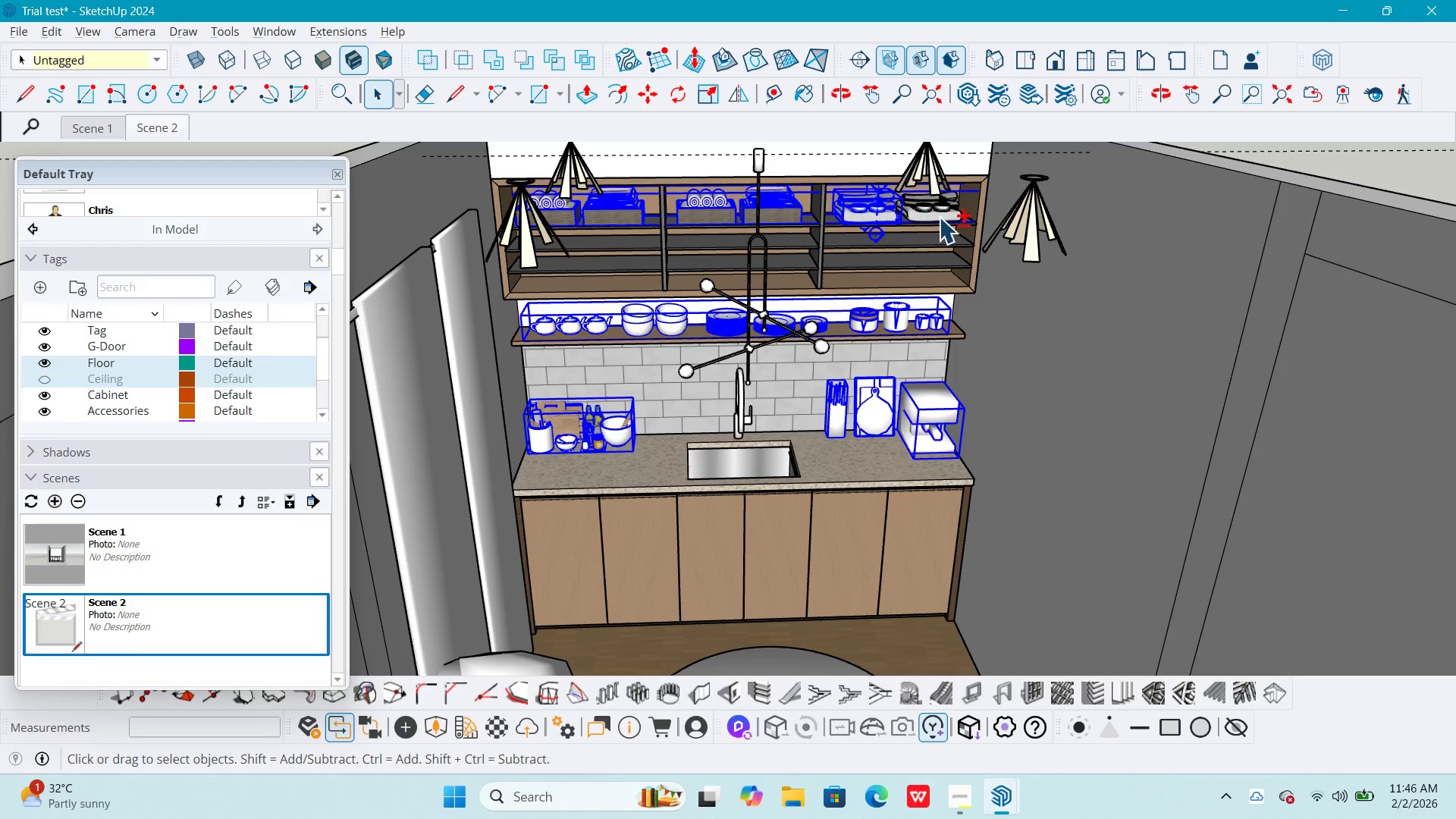 
left_click([939, 212])
 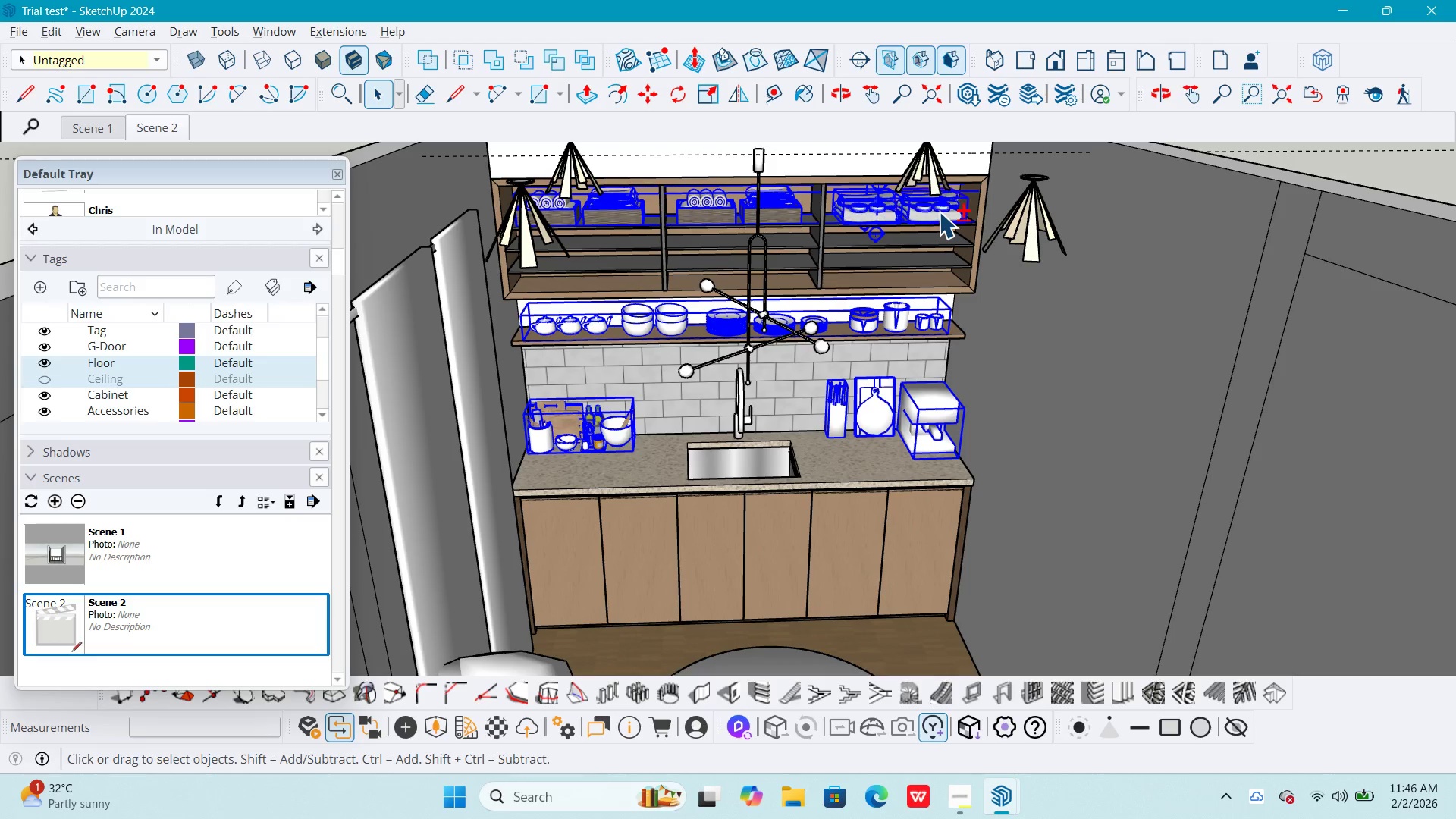 
key(Shift+ShiftLeft)
 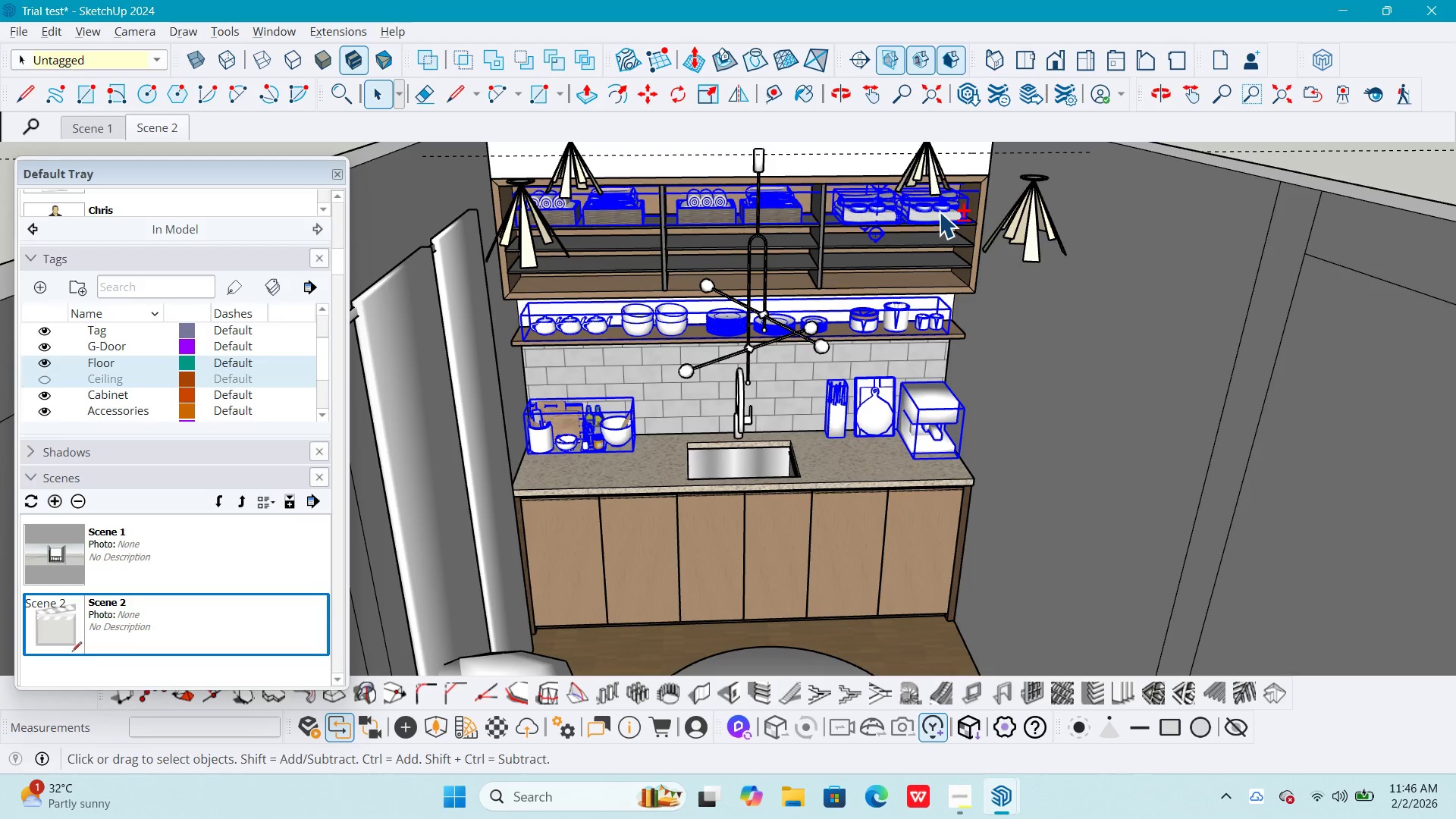 
key(Shift+ShiftLeft)
 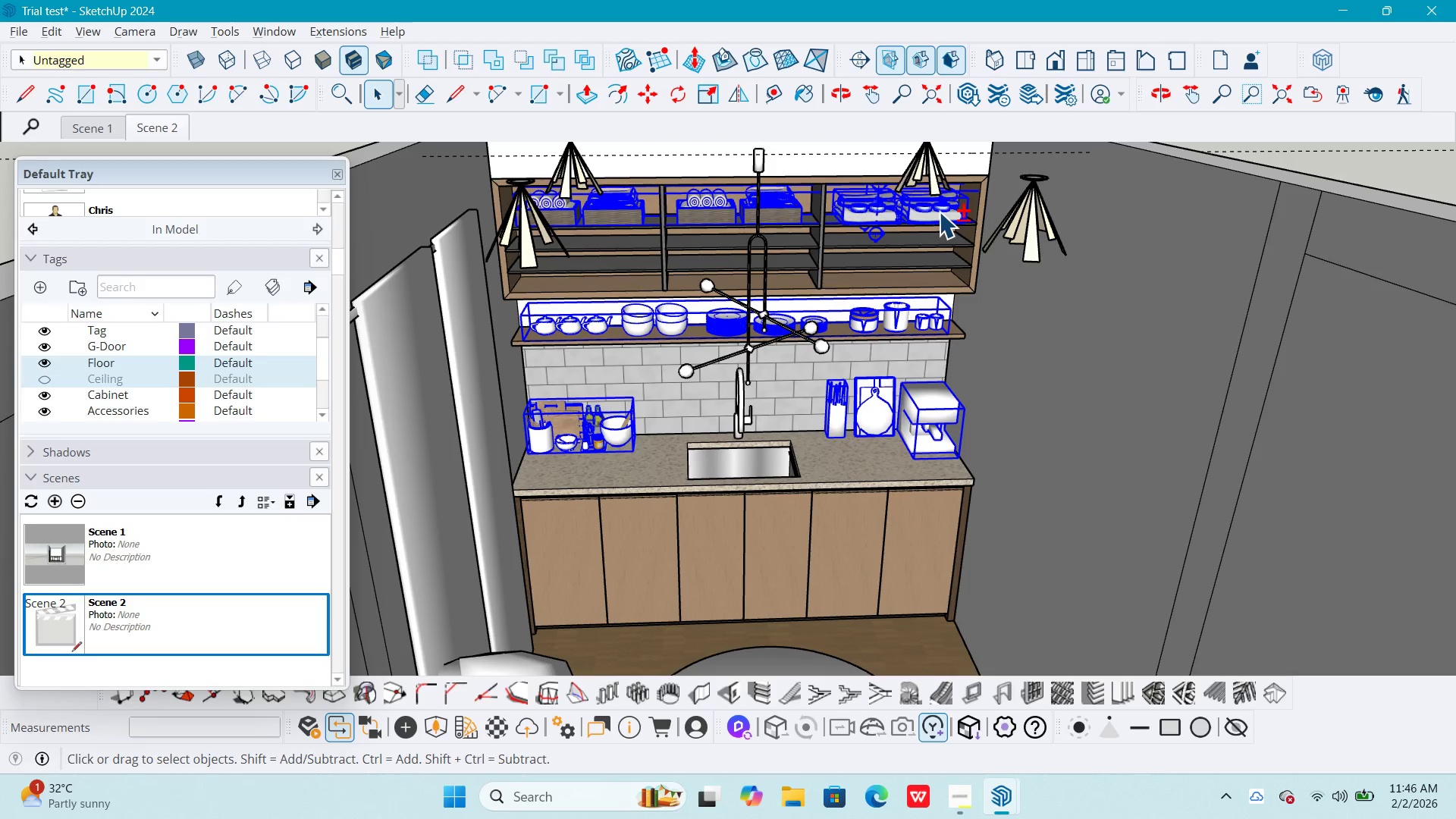 
key(Shift+ShiftLeft)
 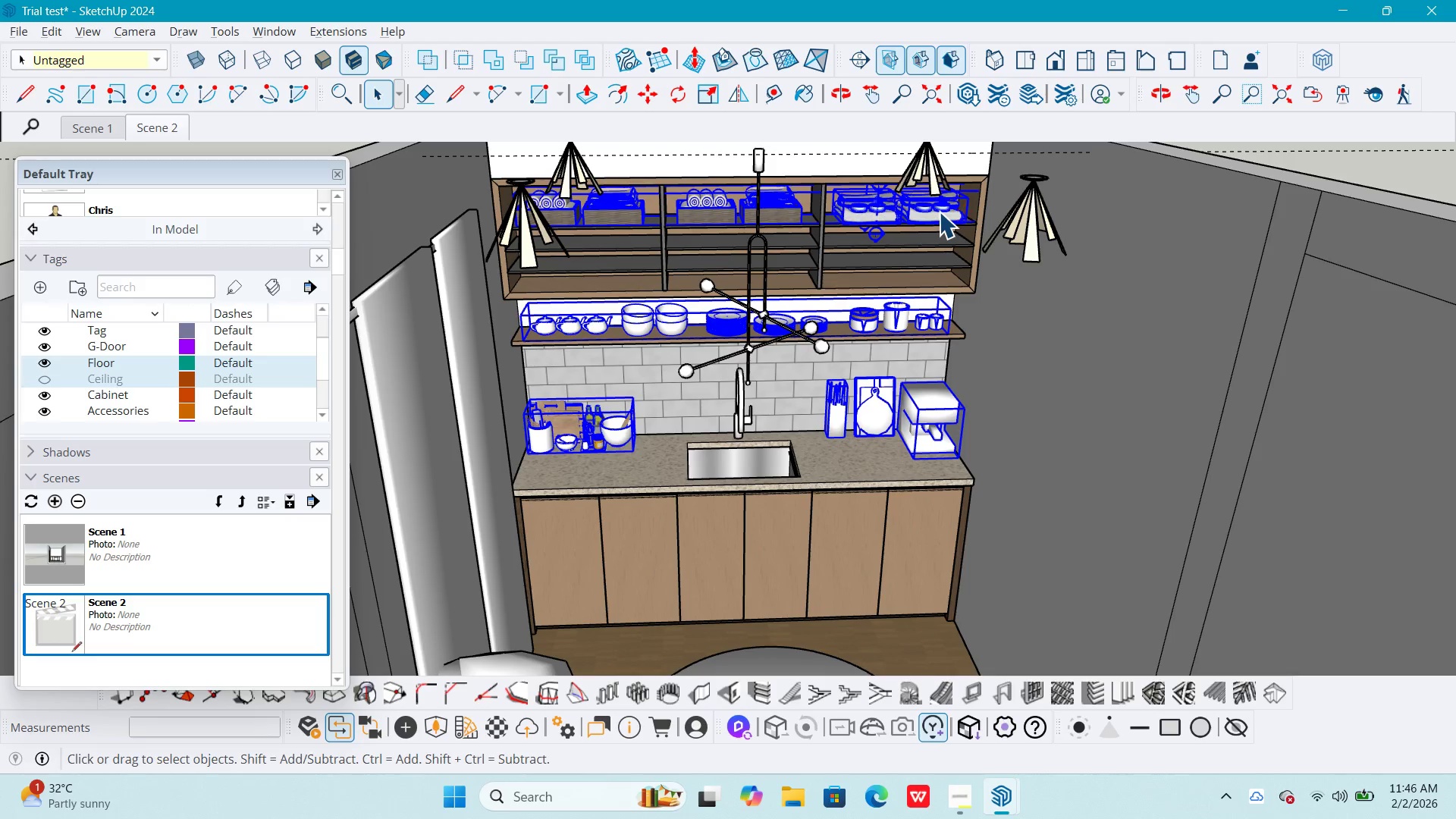 
hold_key(key=ShiftLeft, duration=22.39)
right_click([939, 212])
 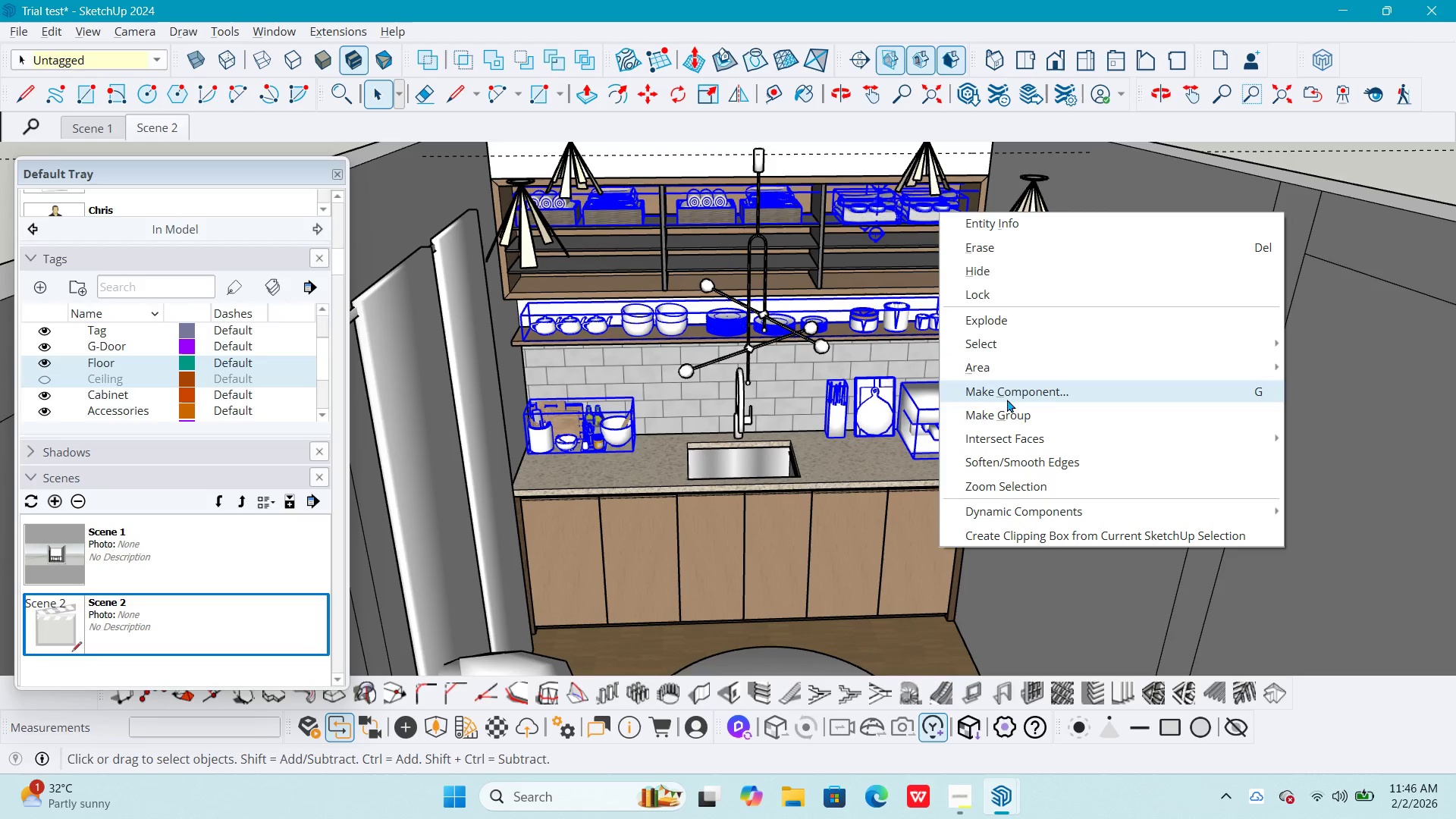 
left_click([1008, 415])
 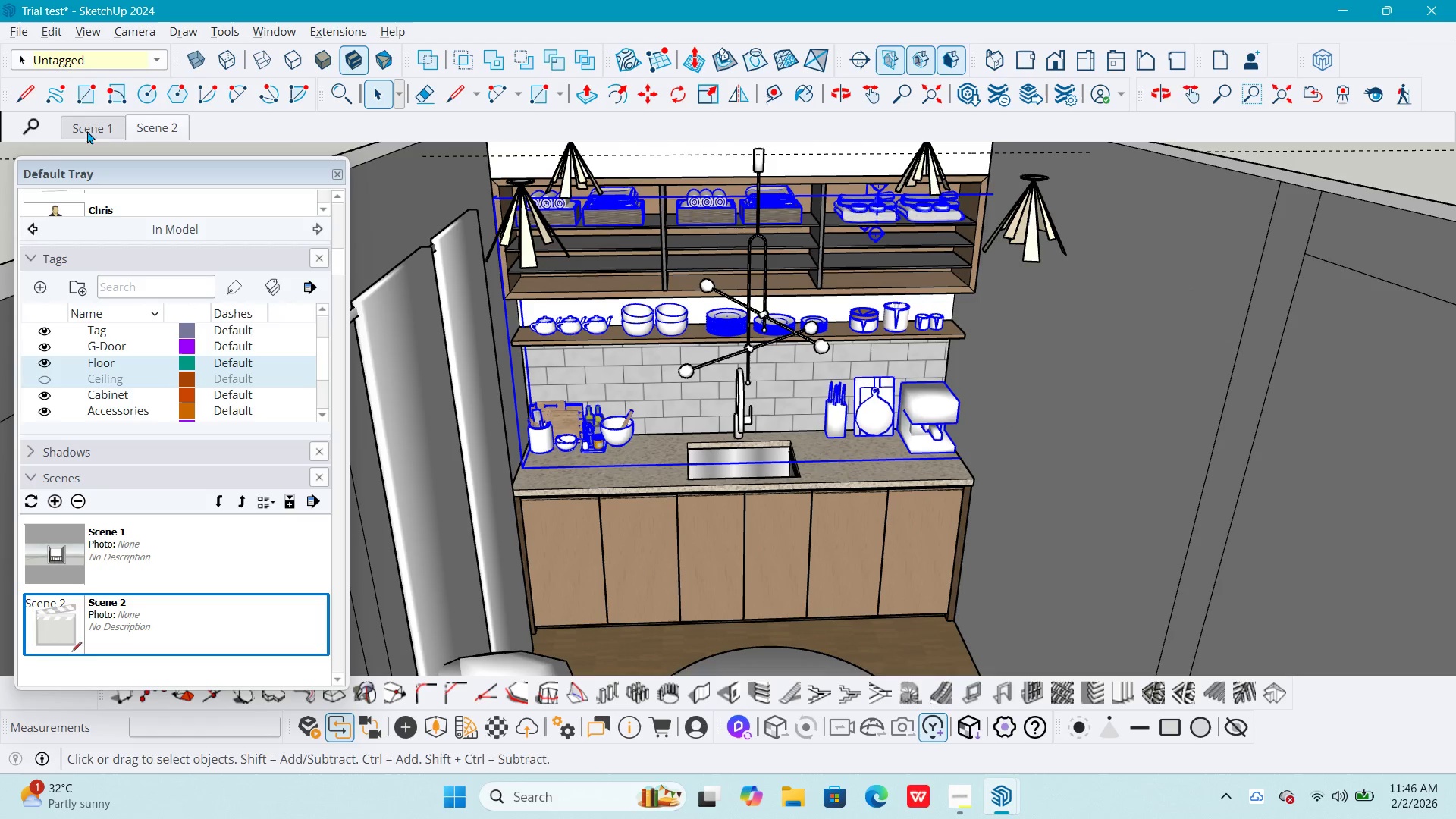 
left_click([89, 57])
 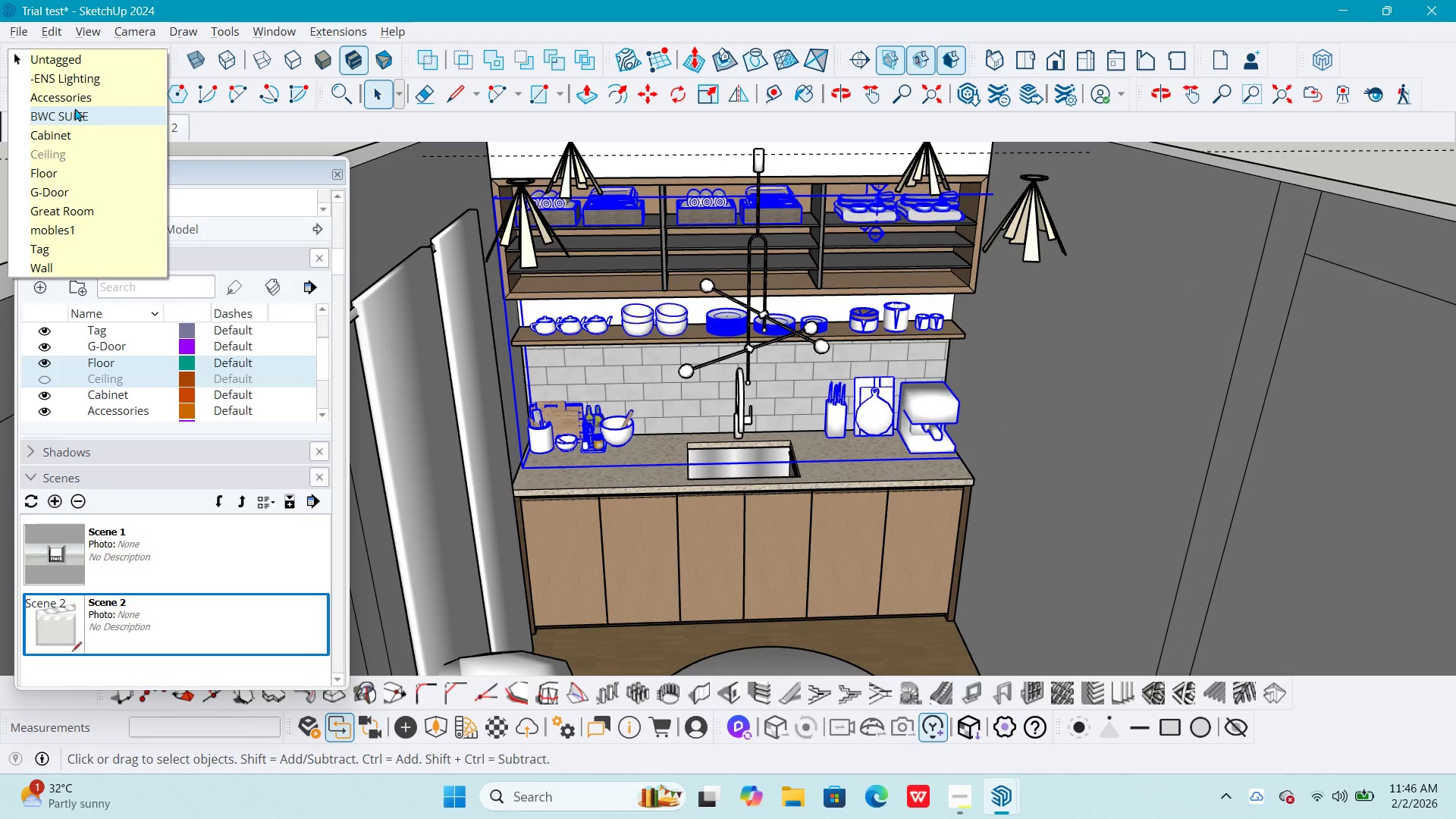 
left_click([74, 102])
 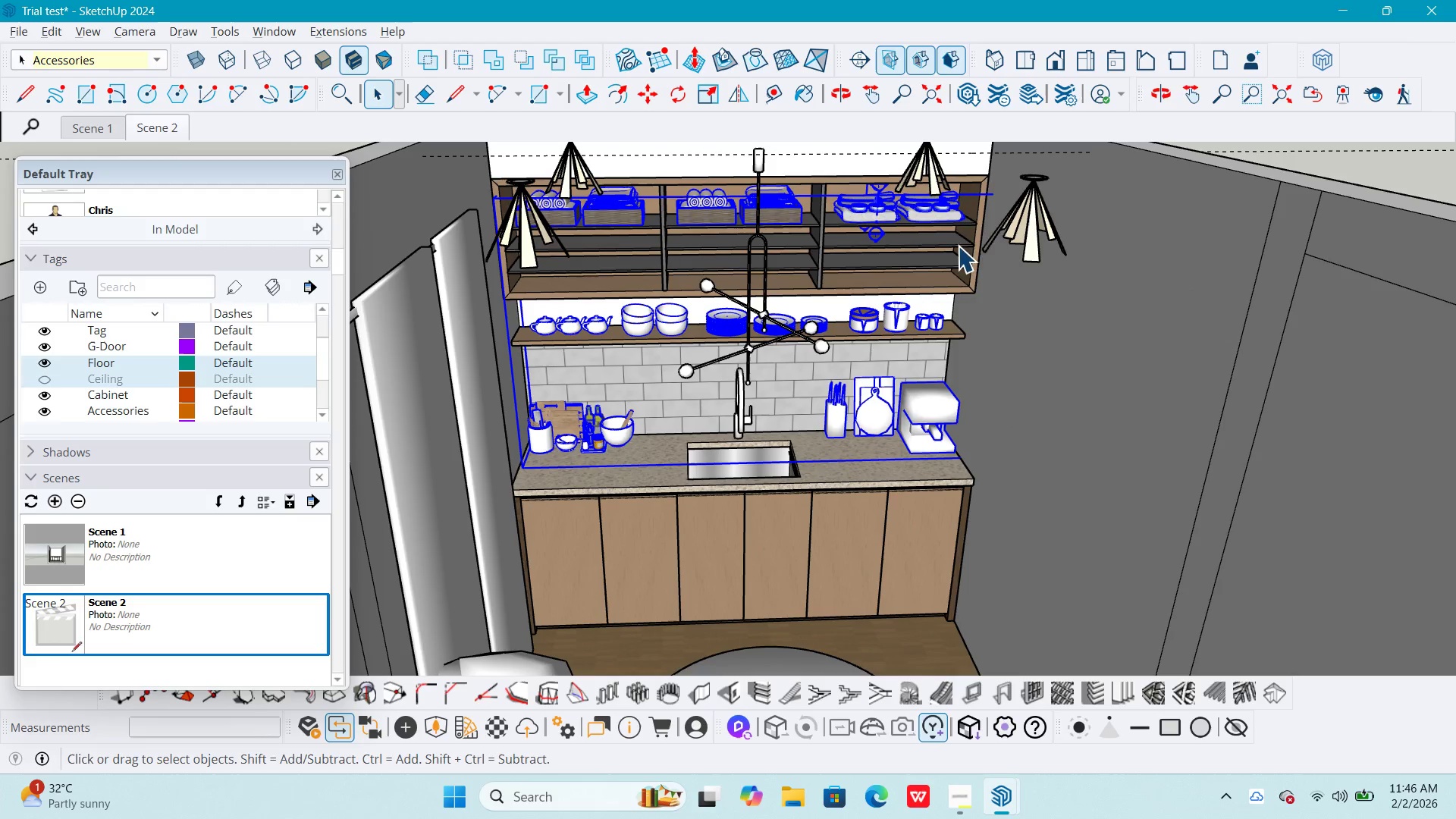 
key(Escape)
 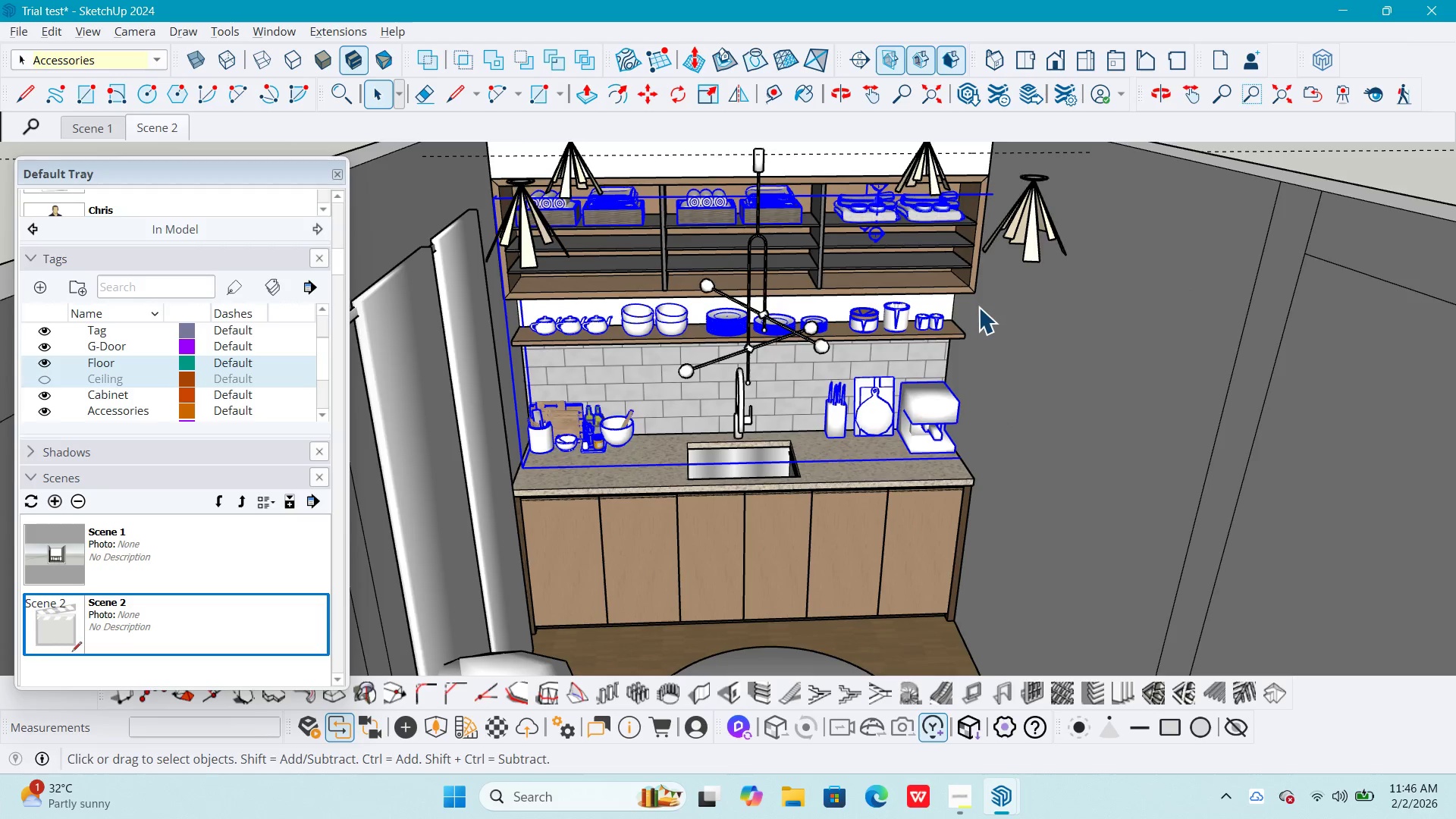 
scroll: coordinate [978, 311], scroll_direction: down, amount: 3.0
 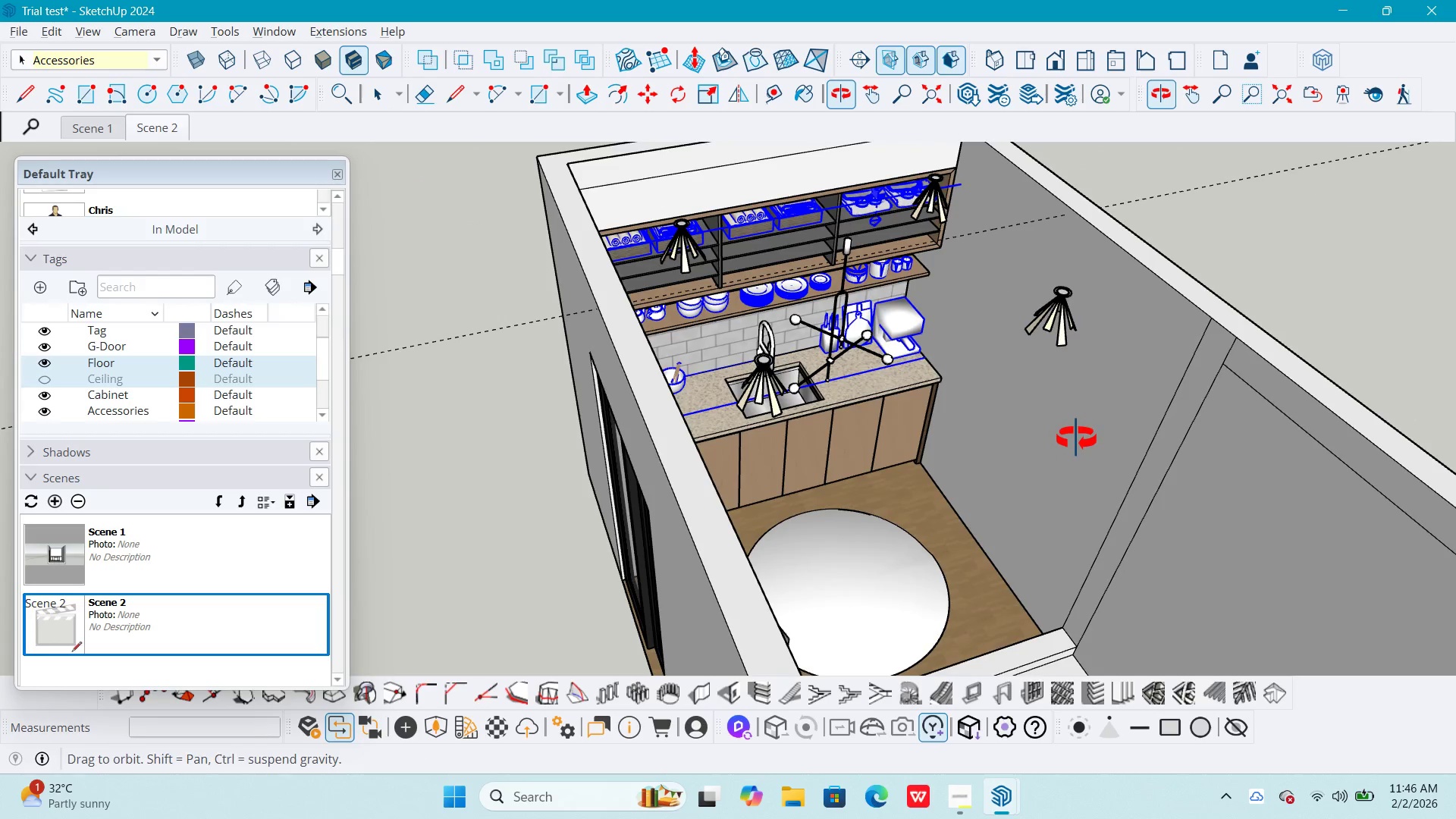 
scroll: coordinate [1059, 307], scroll_direction: up, amount: 7.0
 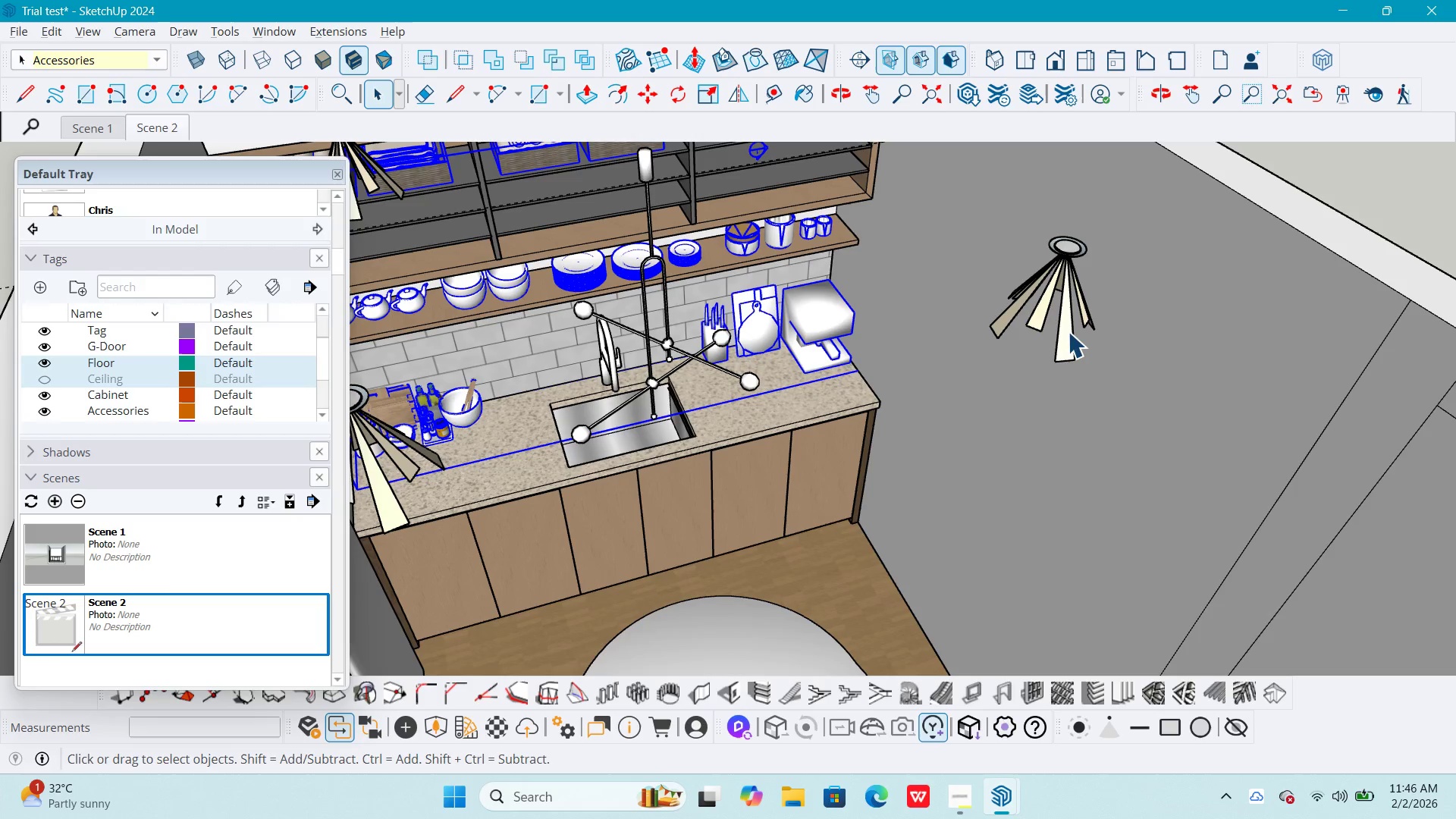 
left_click([1068, 331])
 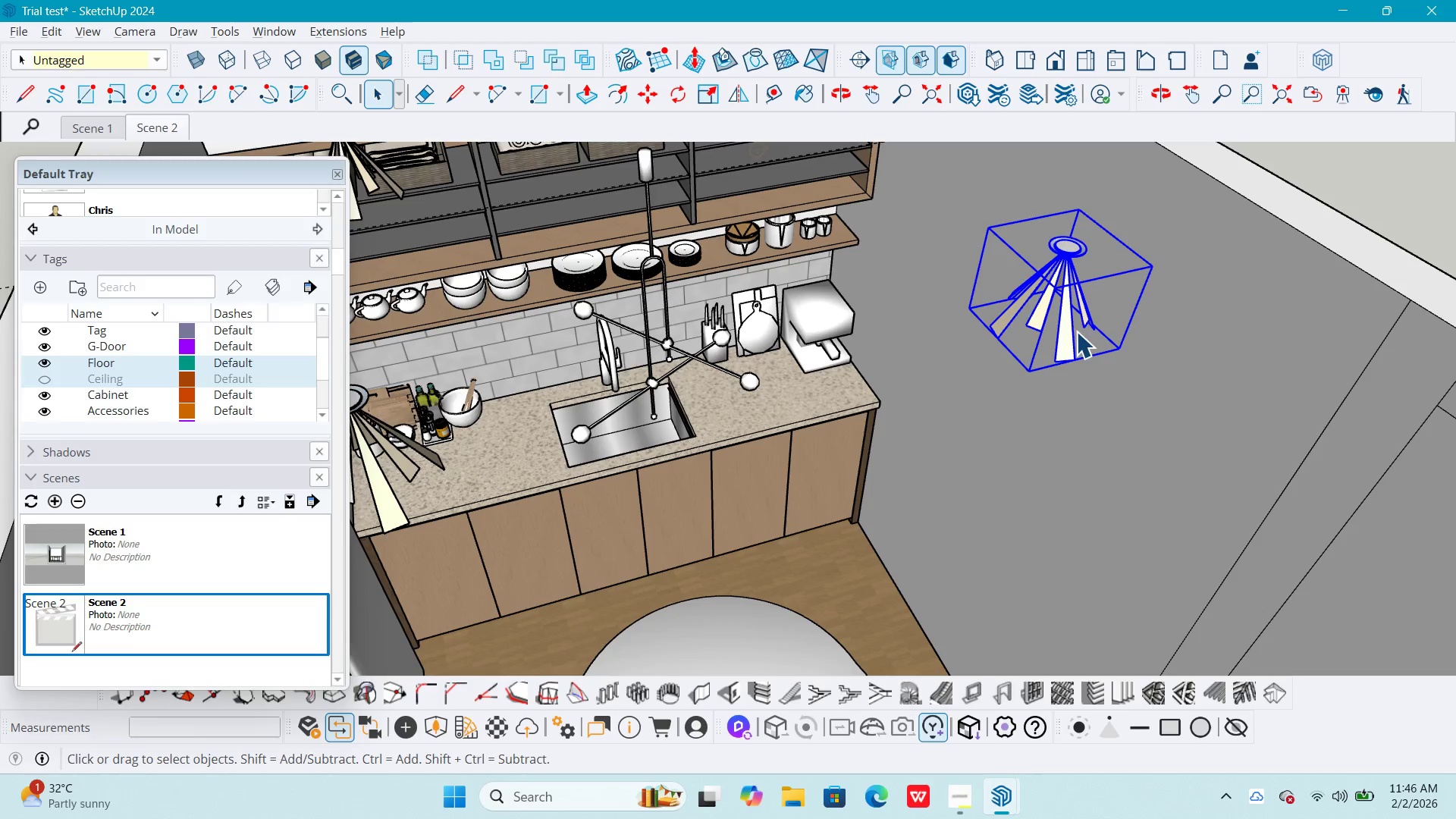 
scroll: coordinate [1076, 331], scroll_direction: down, amount: 3.0
 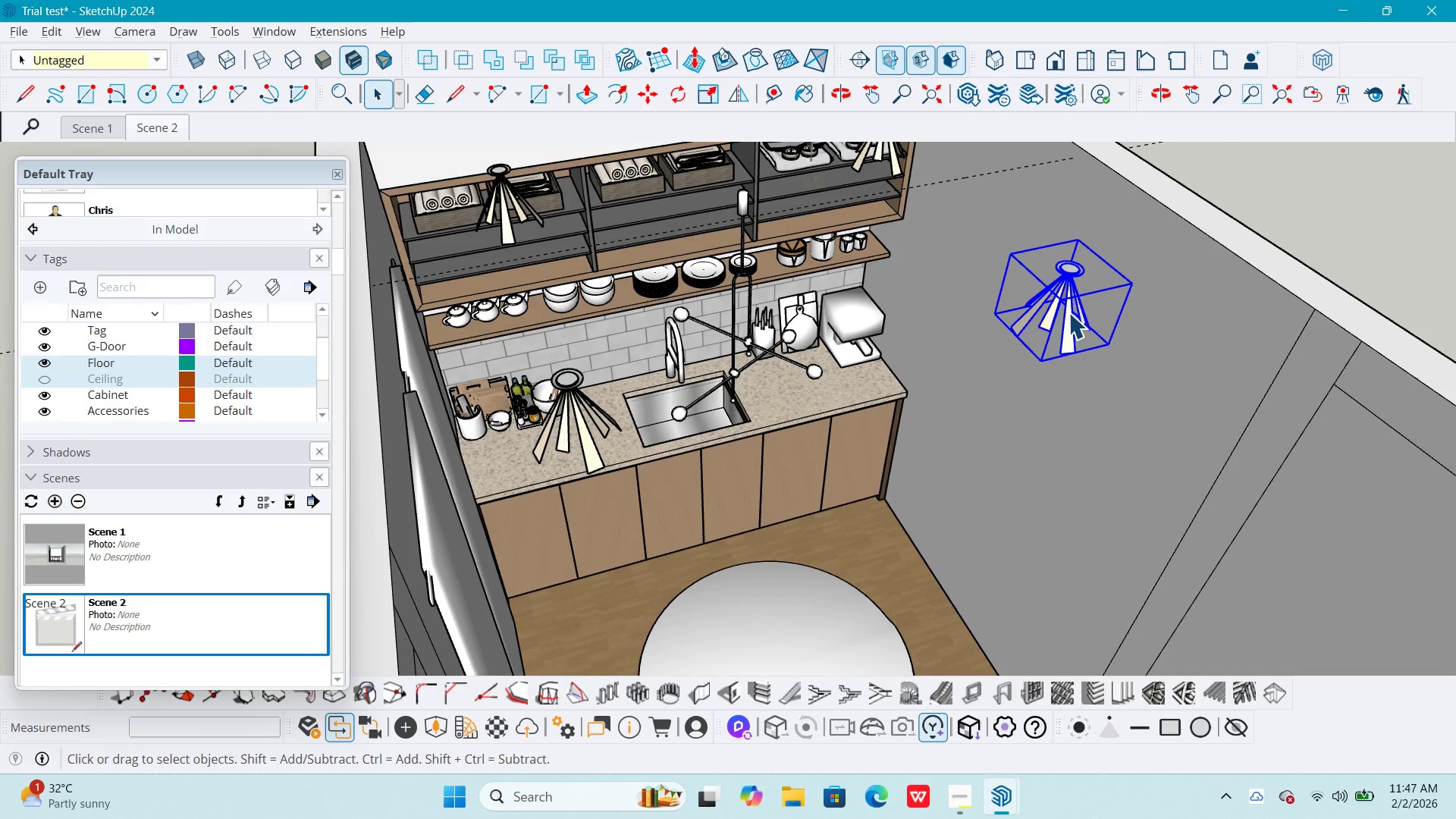 
left_click([1064, 314])
 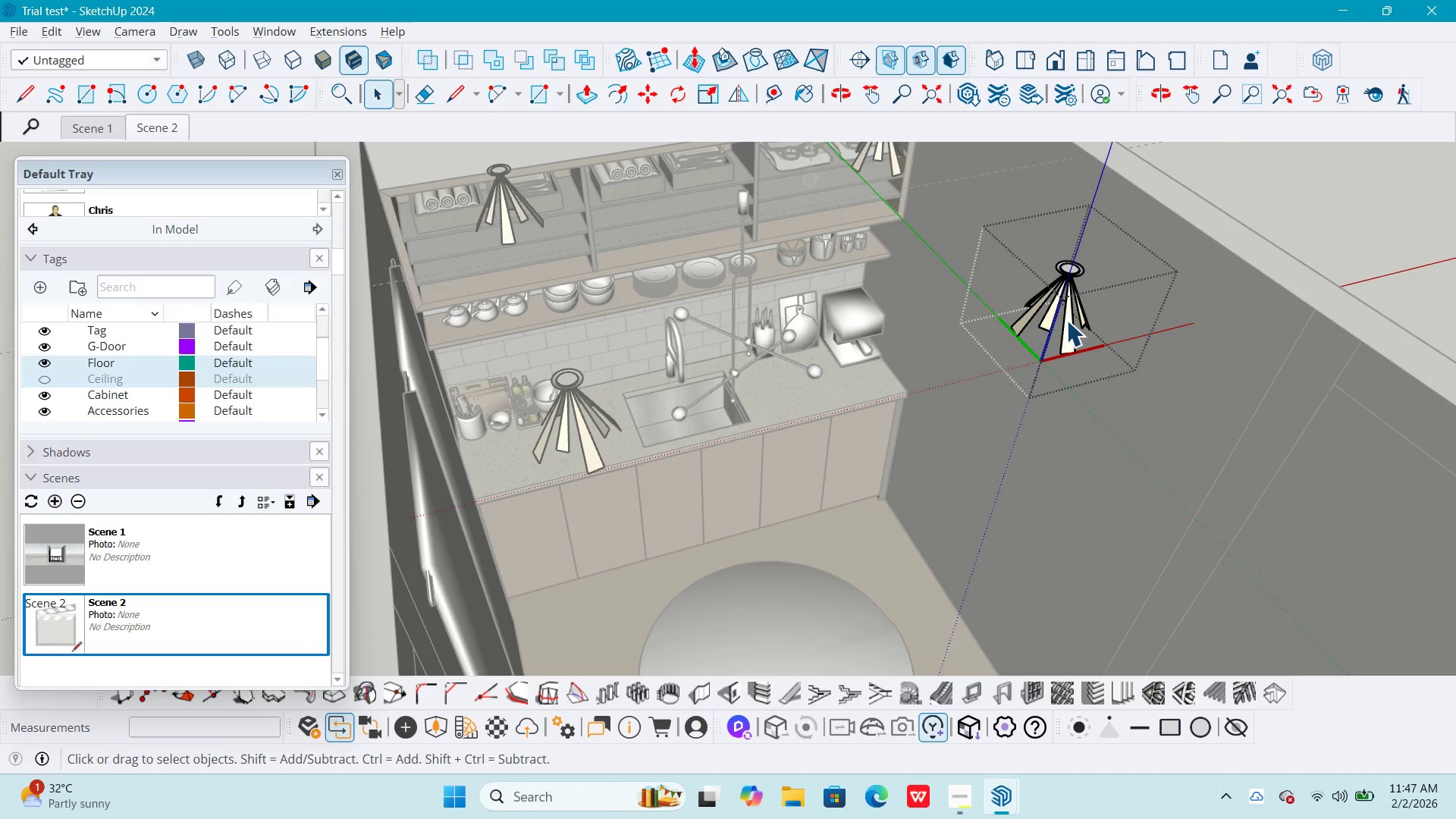 
triple_click([1068, 325])
 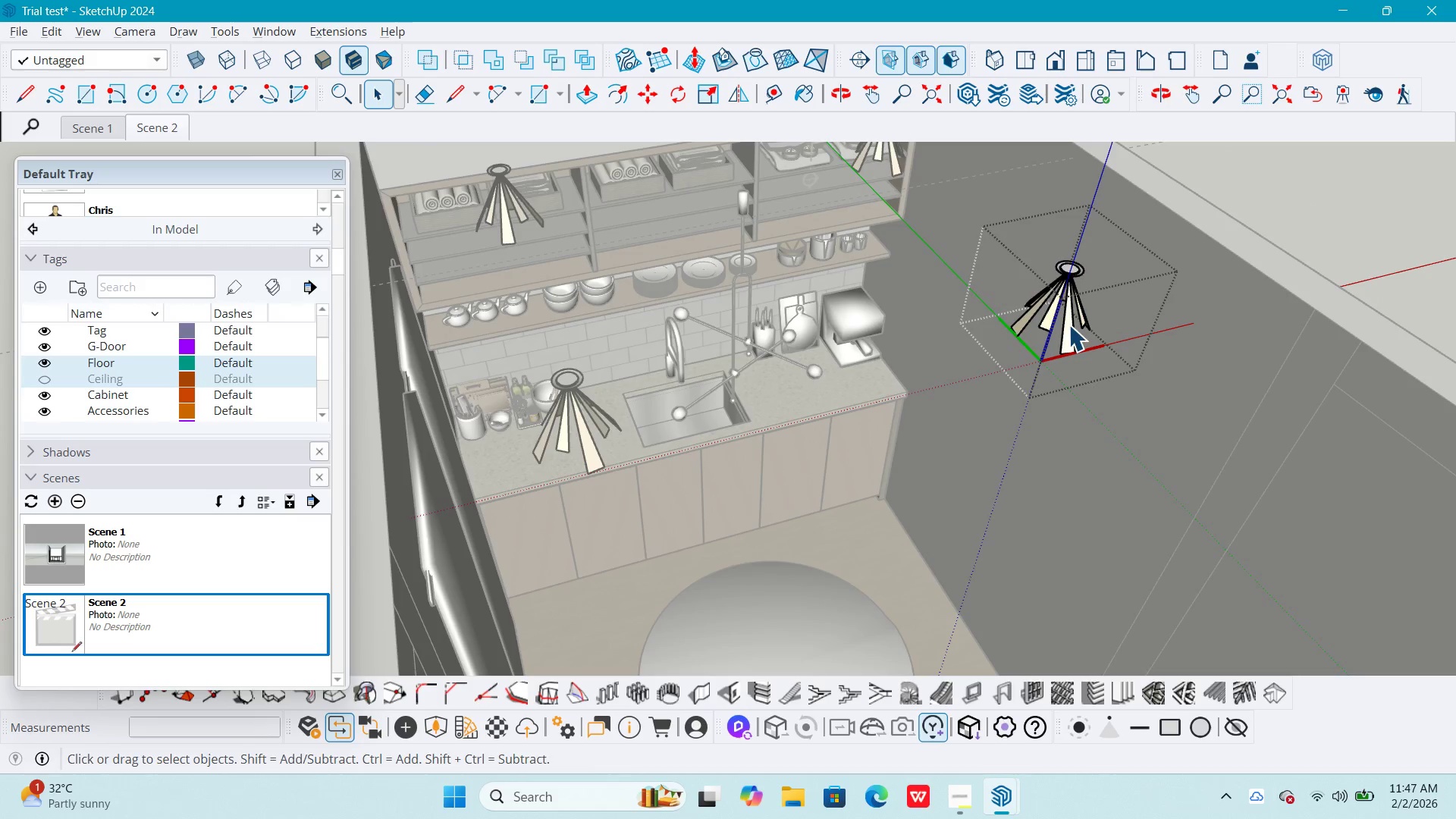 
triple_click([1068, 325])
 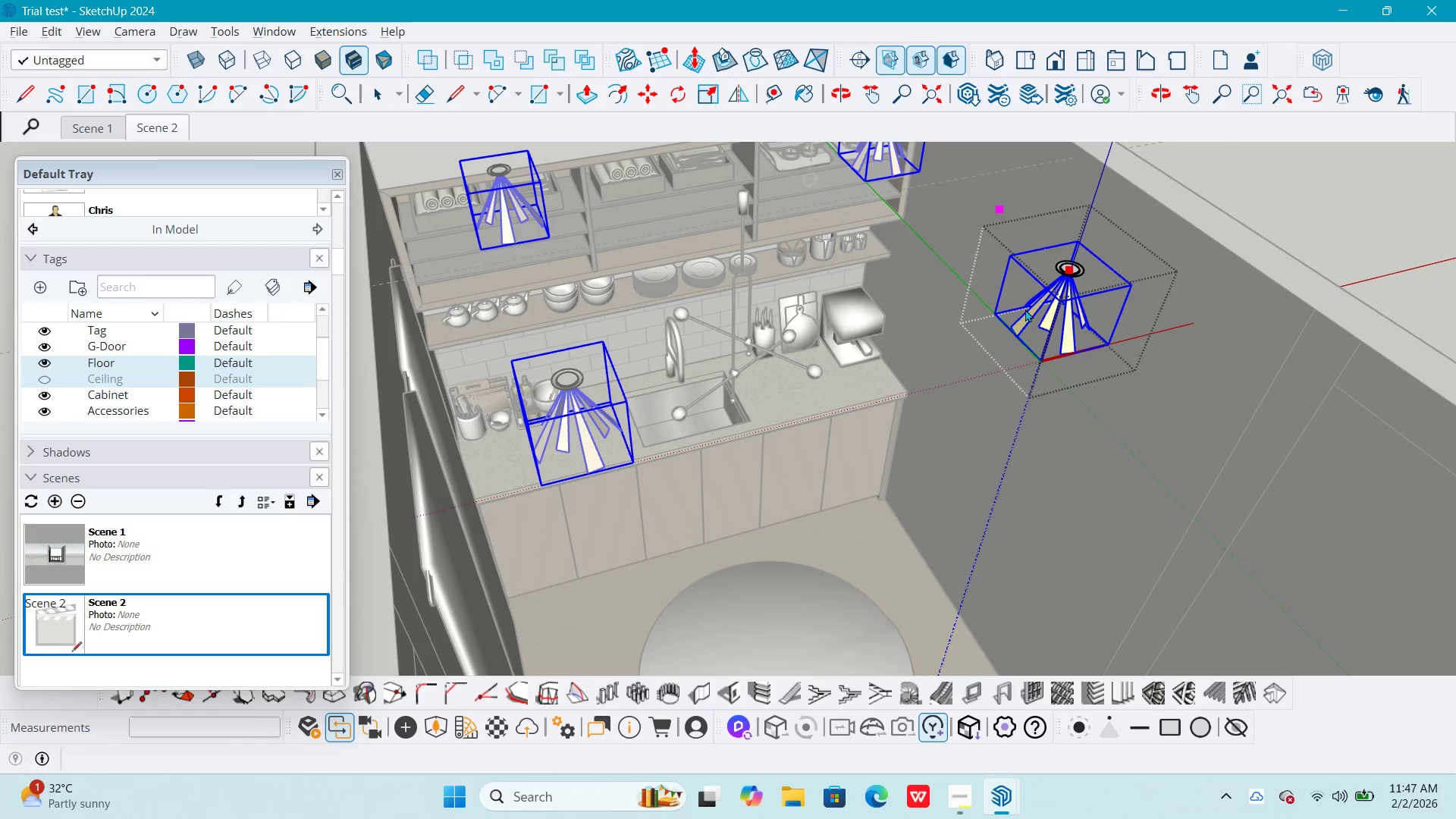 
left_click_drag(start_coordinate=[158, 168], to_coordinate=[296, 240])
 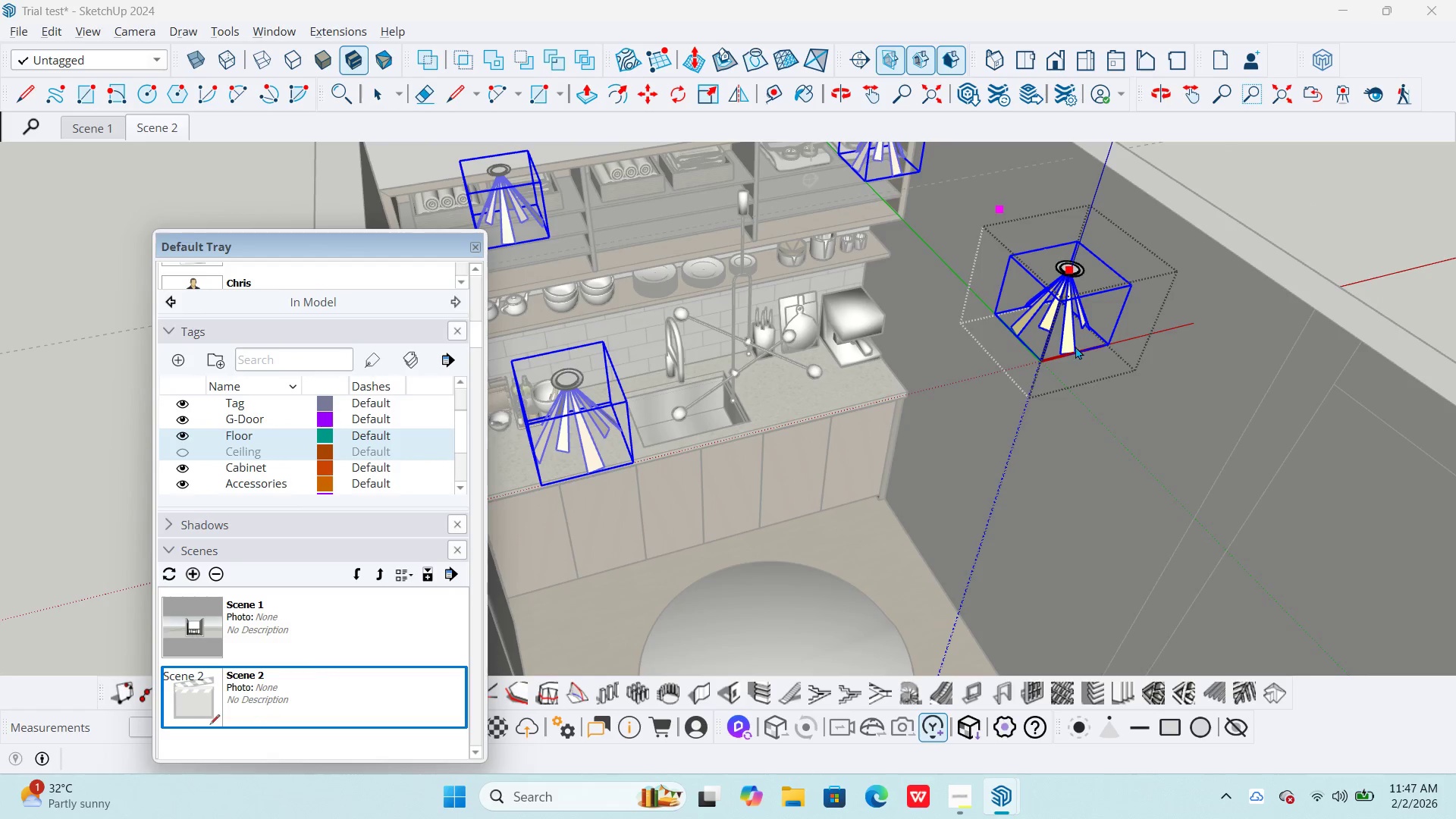 
double_click([1070, 341])
 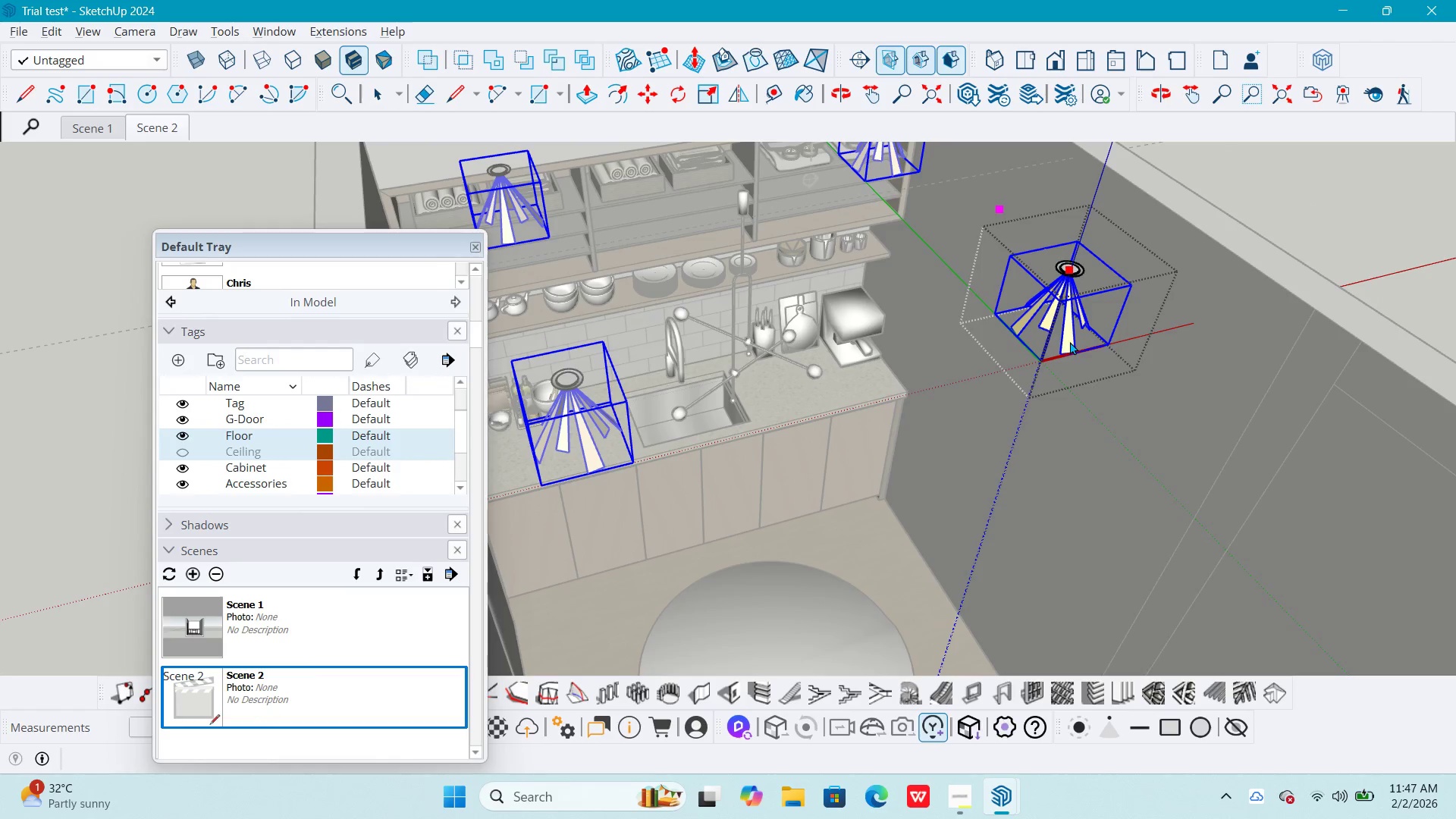 
double_click([1070, 341])
 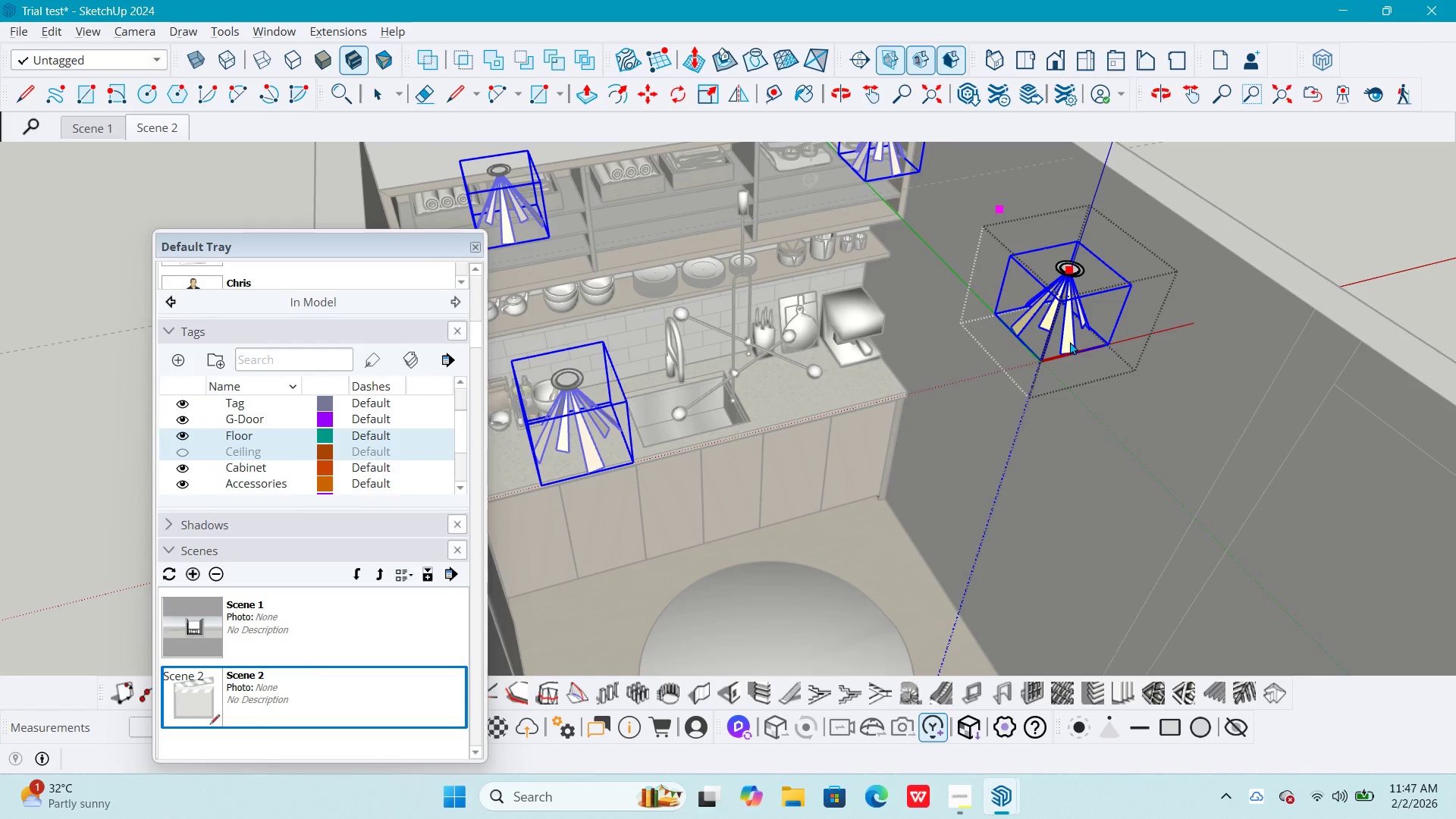 
key(Delete)
 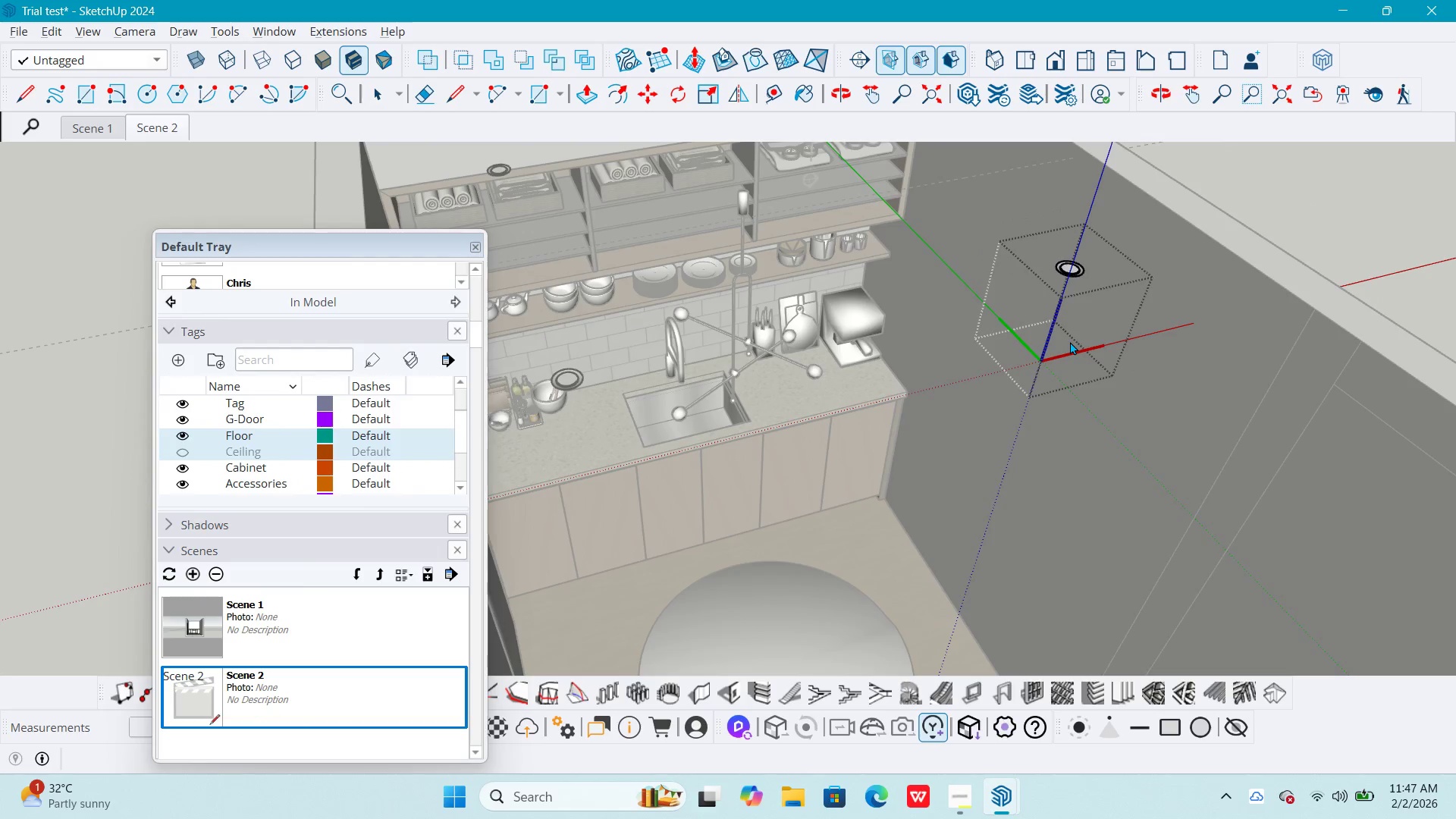 
key(Escape)
 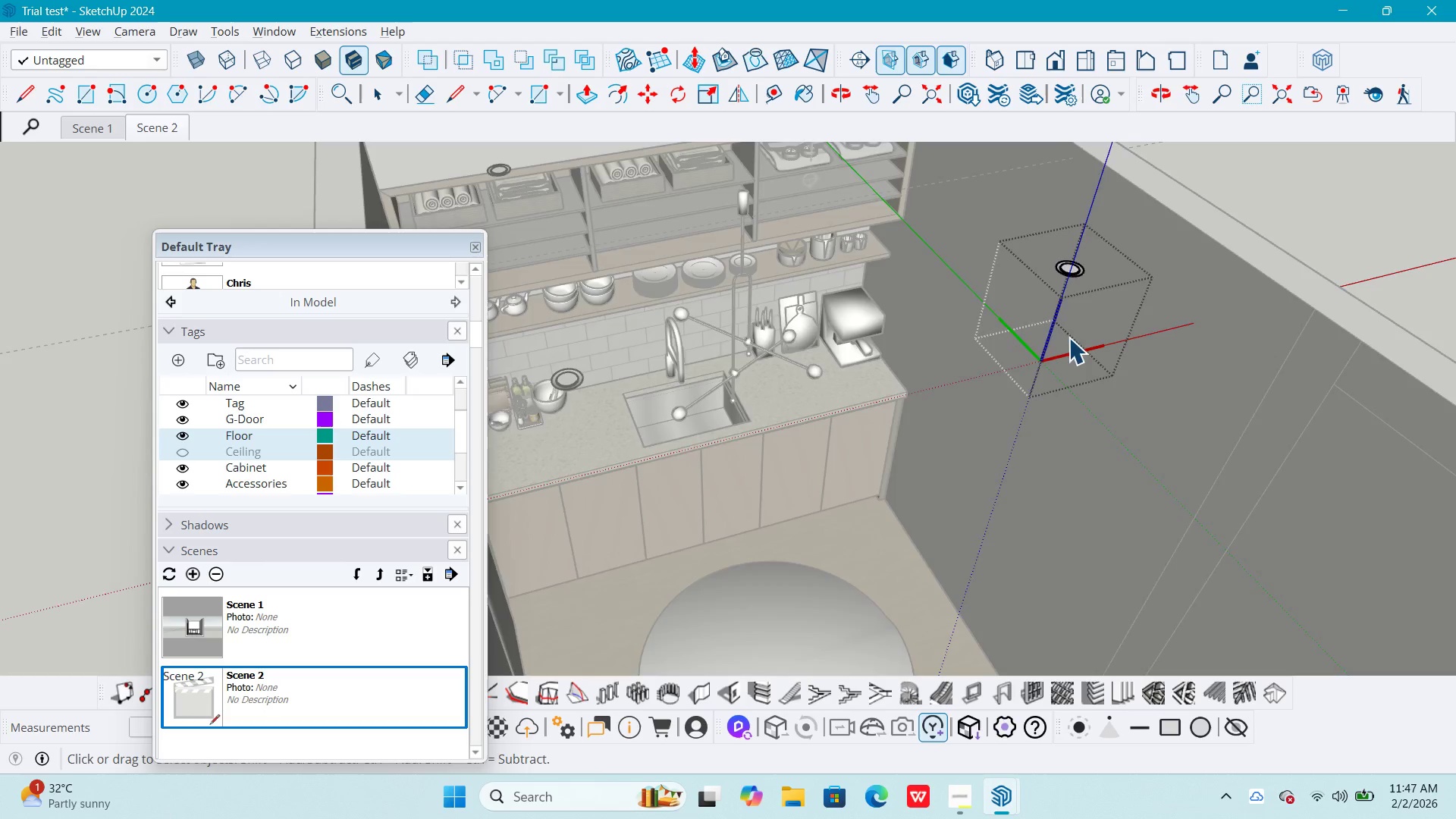 
key(Escape)
 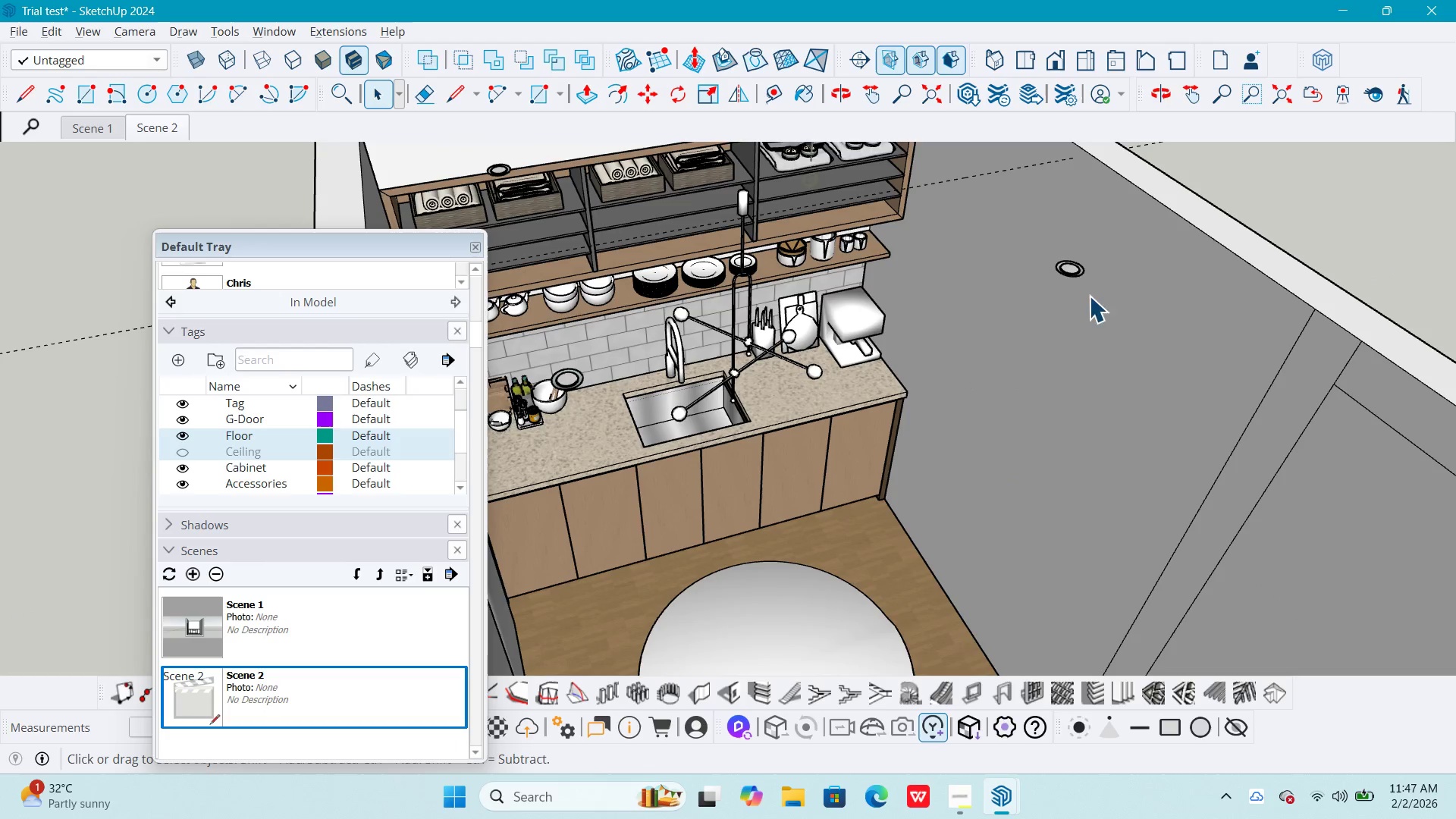 
key(Escape)
 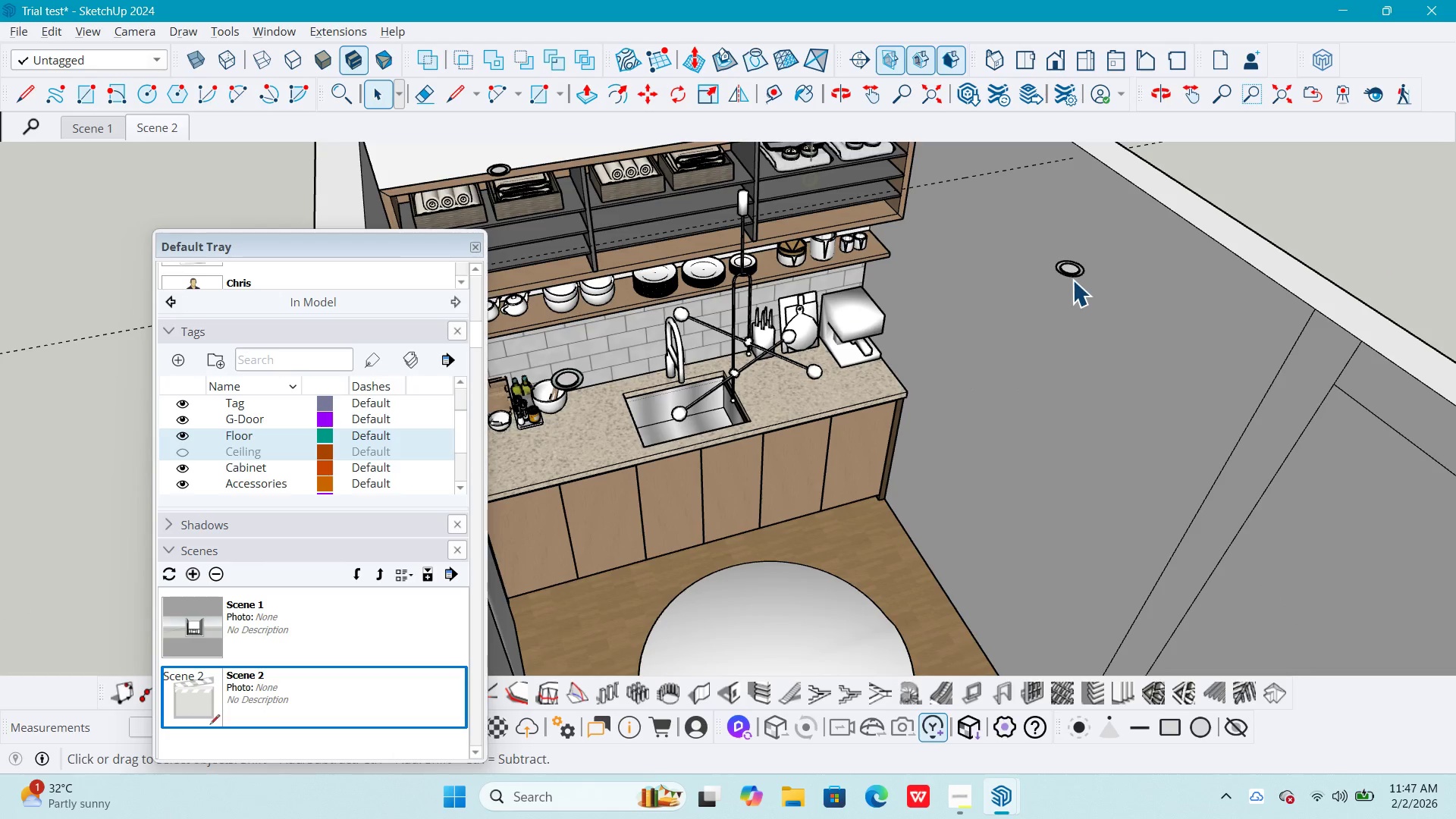 
left_click([1072, 278])
 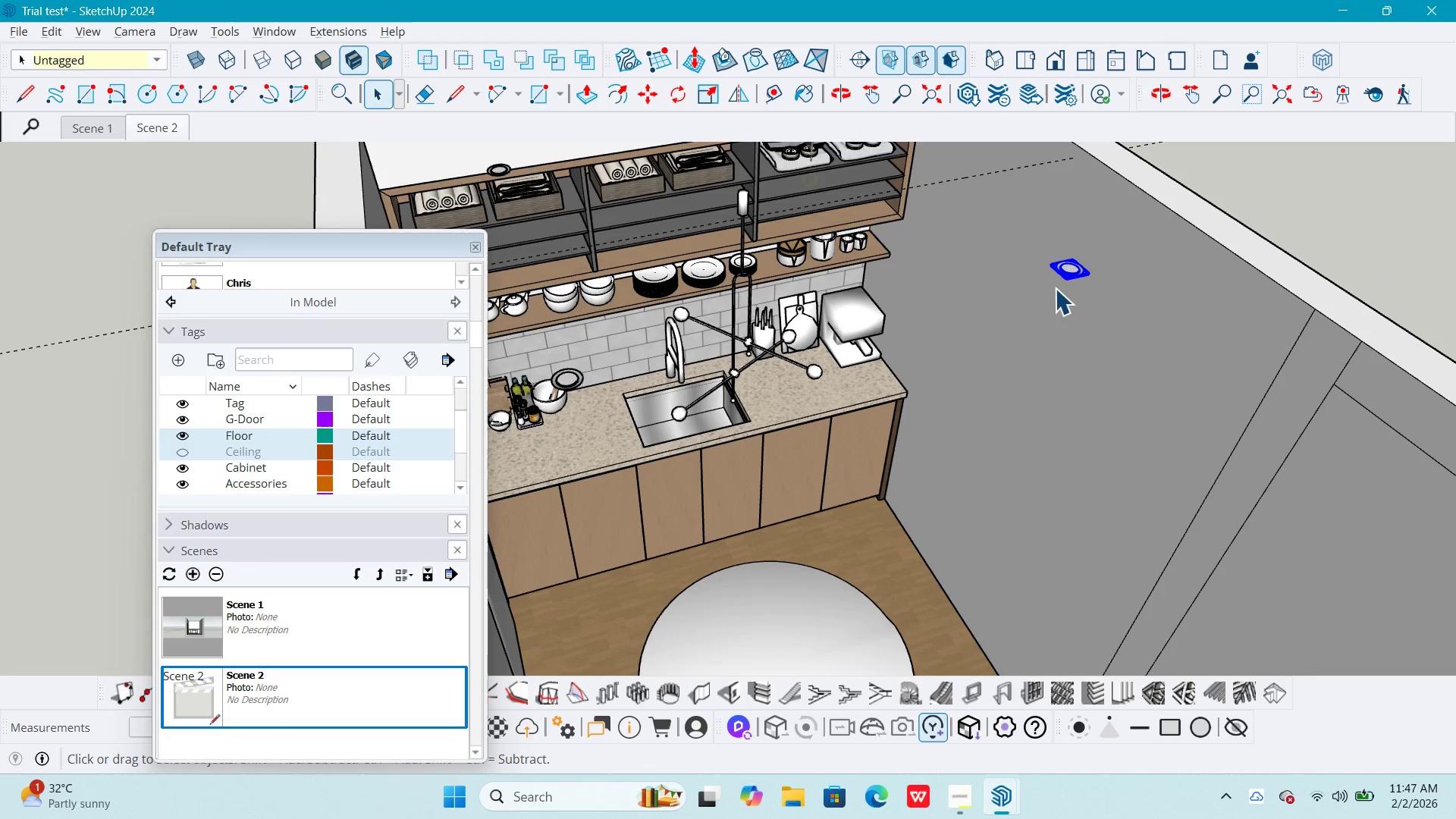 
scroll: coordinate [997, 339], scroll_direction: down, amount: 3.0
 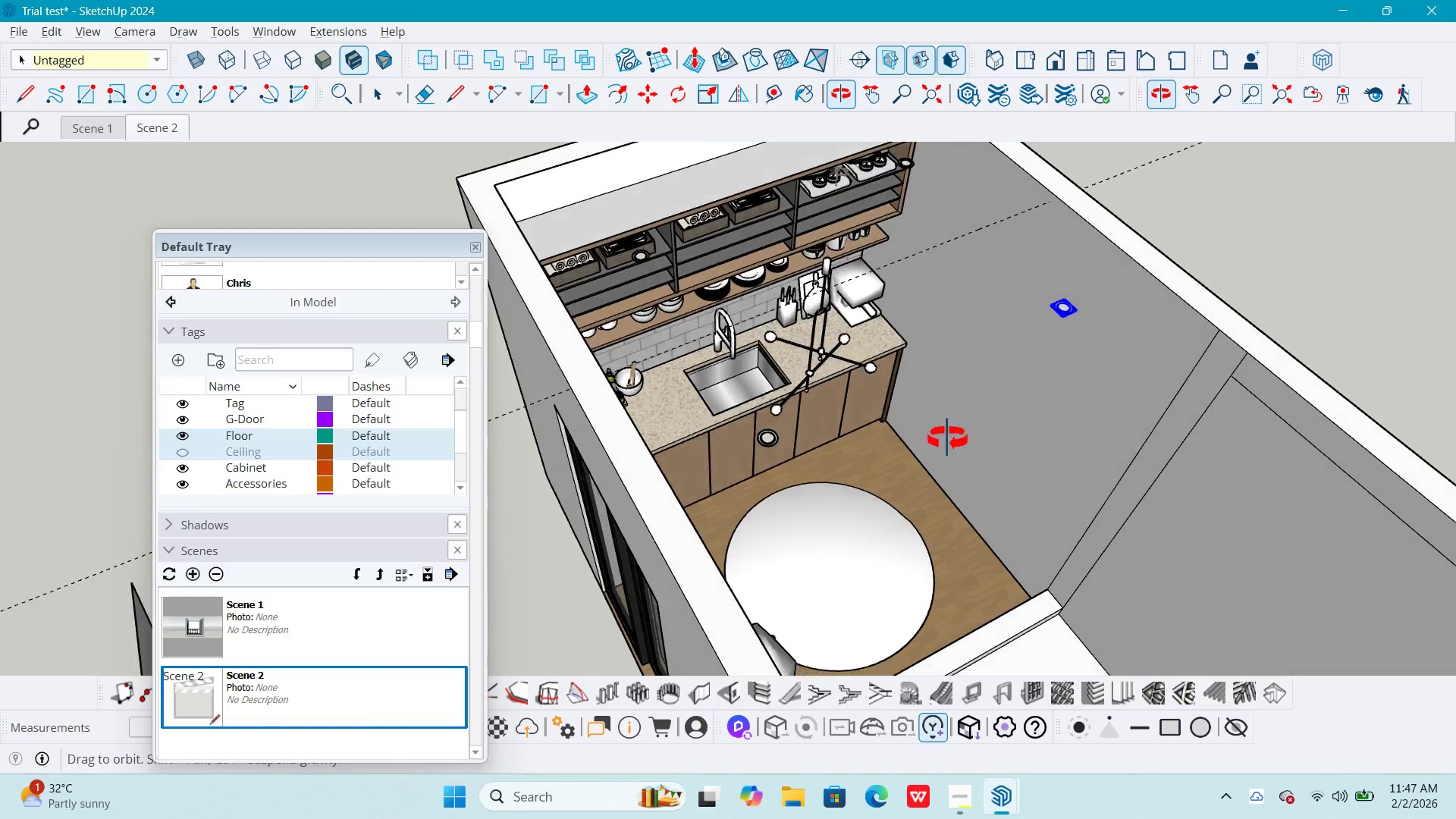 
hold_key(key=ShiftLeft, duration=0.67)
 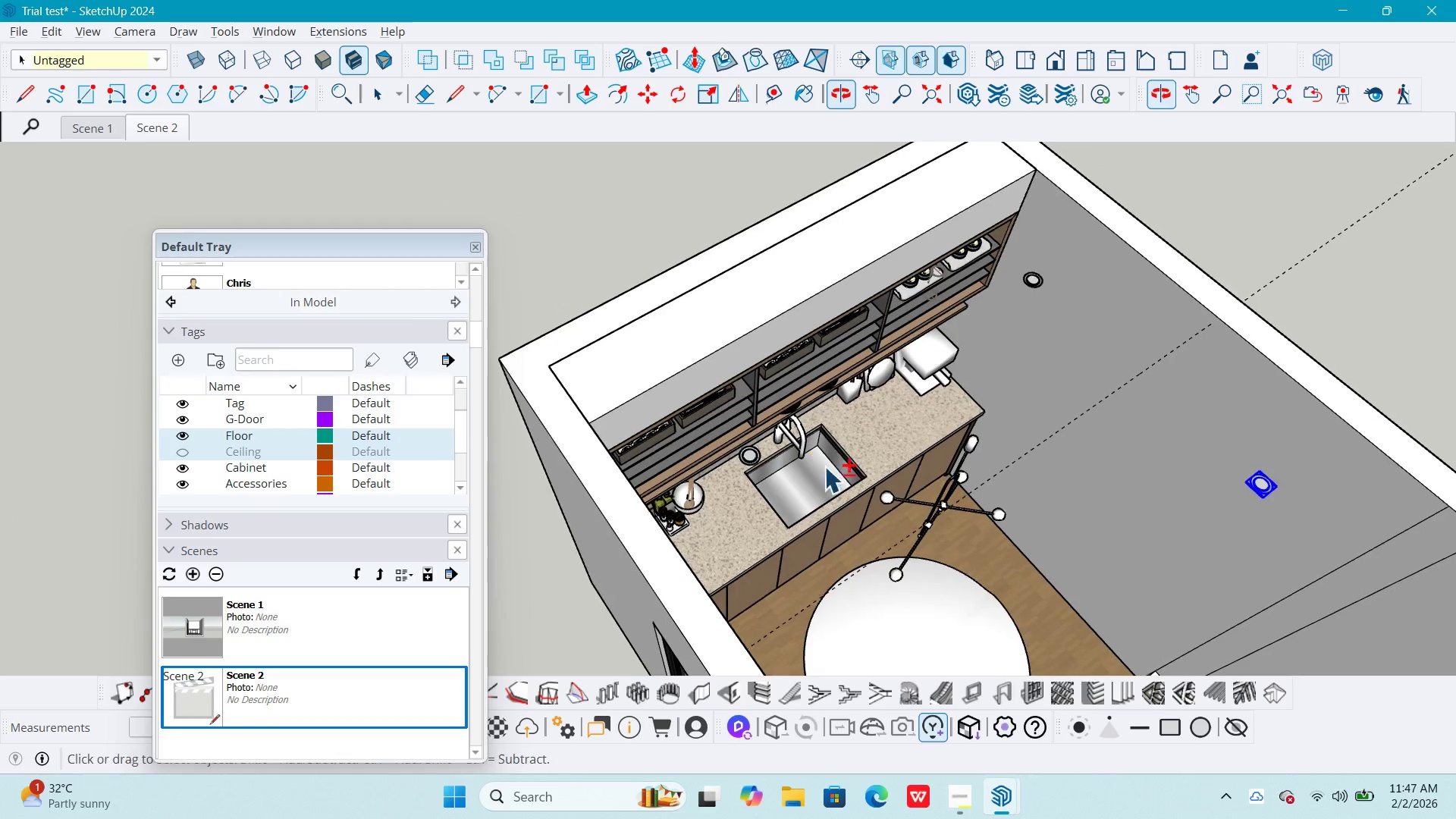 
scroll: coordinate [952, 475], scroll_direction: up, amount: 1.0
 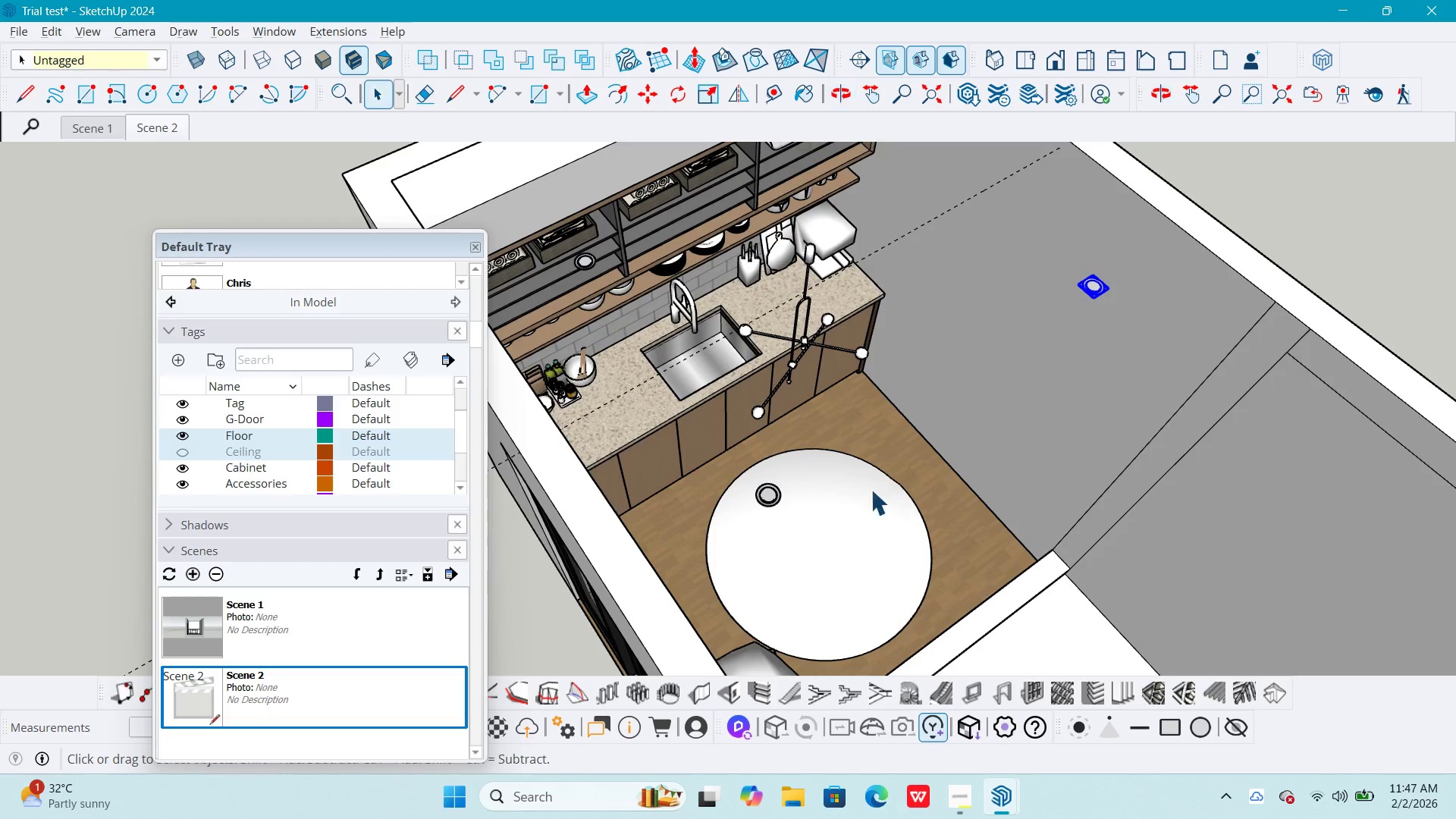 
left_click([777, 494])
 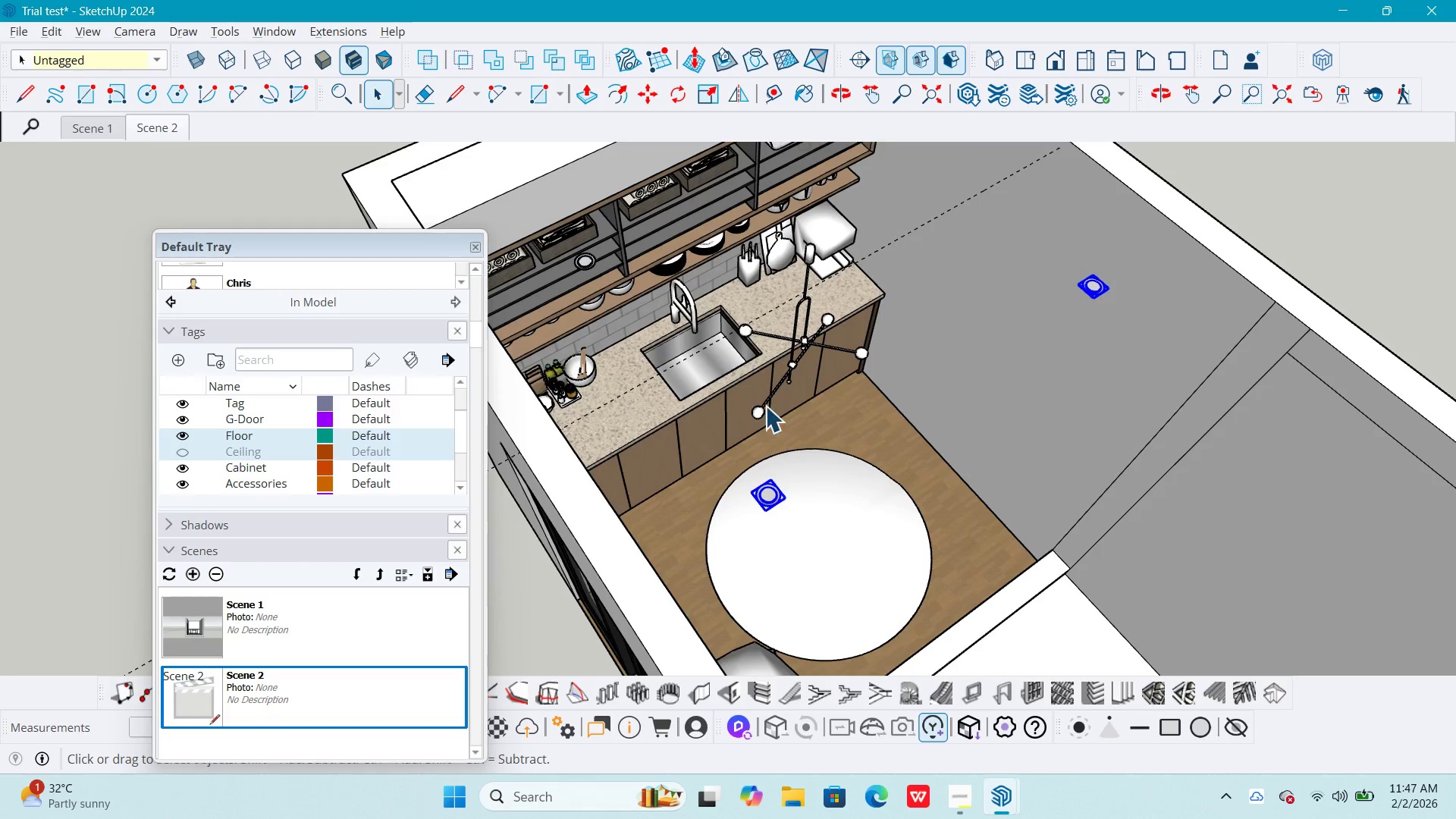 
hold_key(key=ShiftLeft, duration=0.41)
 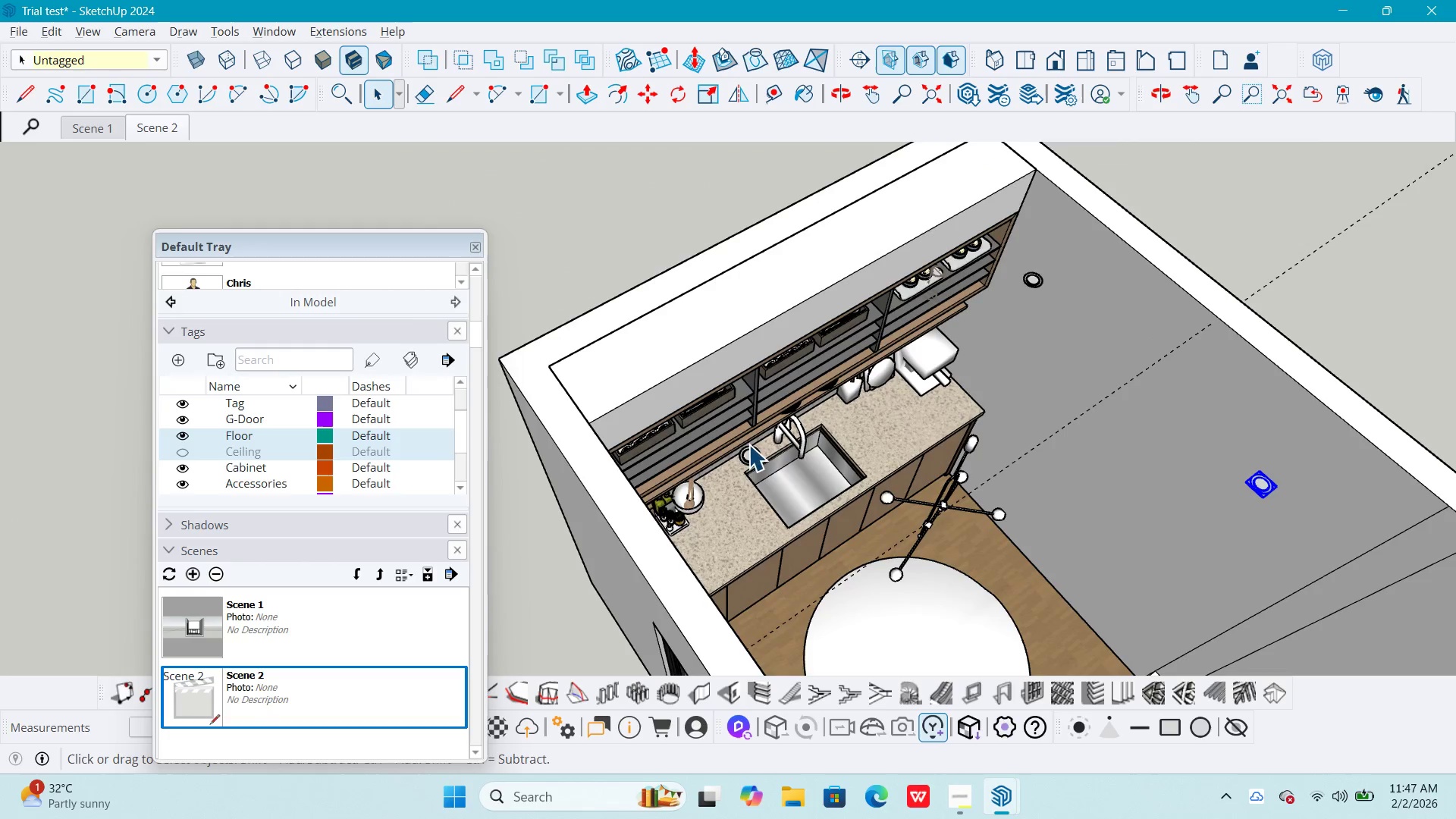 
hold_key(key=ShiftLeft, duration=1.5)
left_click([751, 456])
 